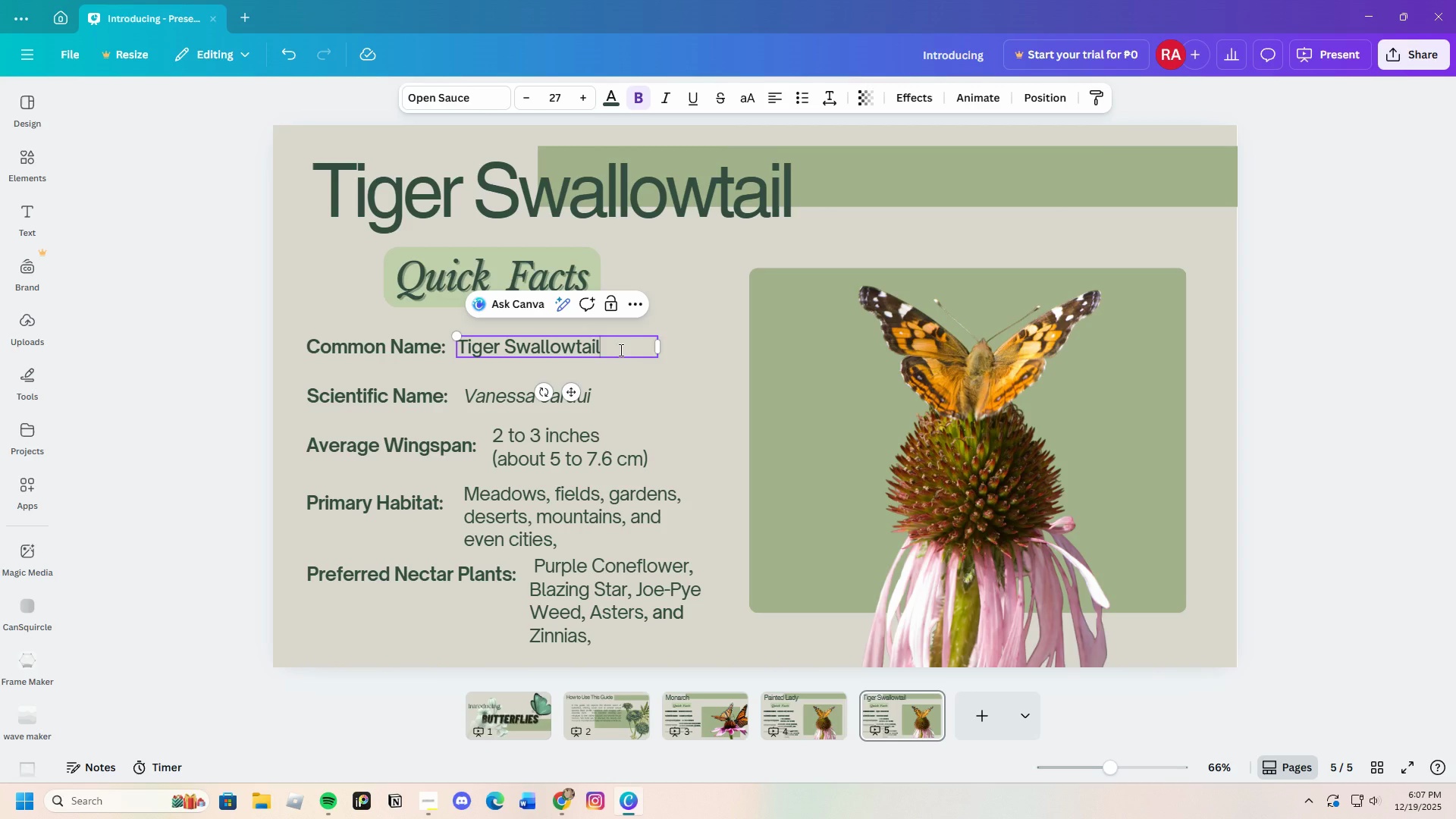 
left_click_drag(start_coordinate=[620, 350], to_coordinate=[447, 349])
 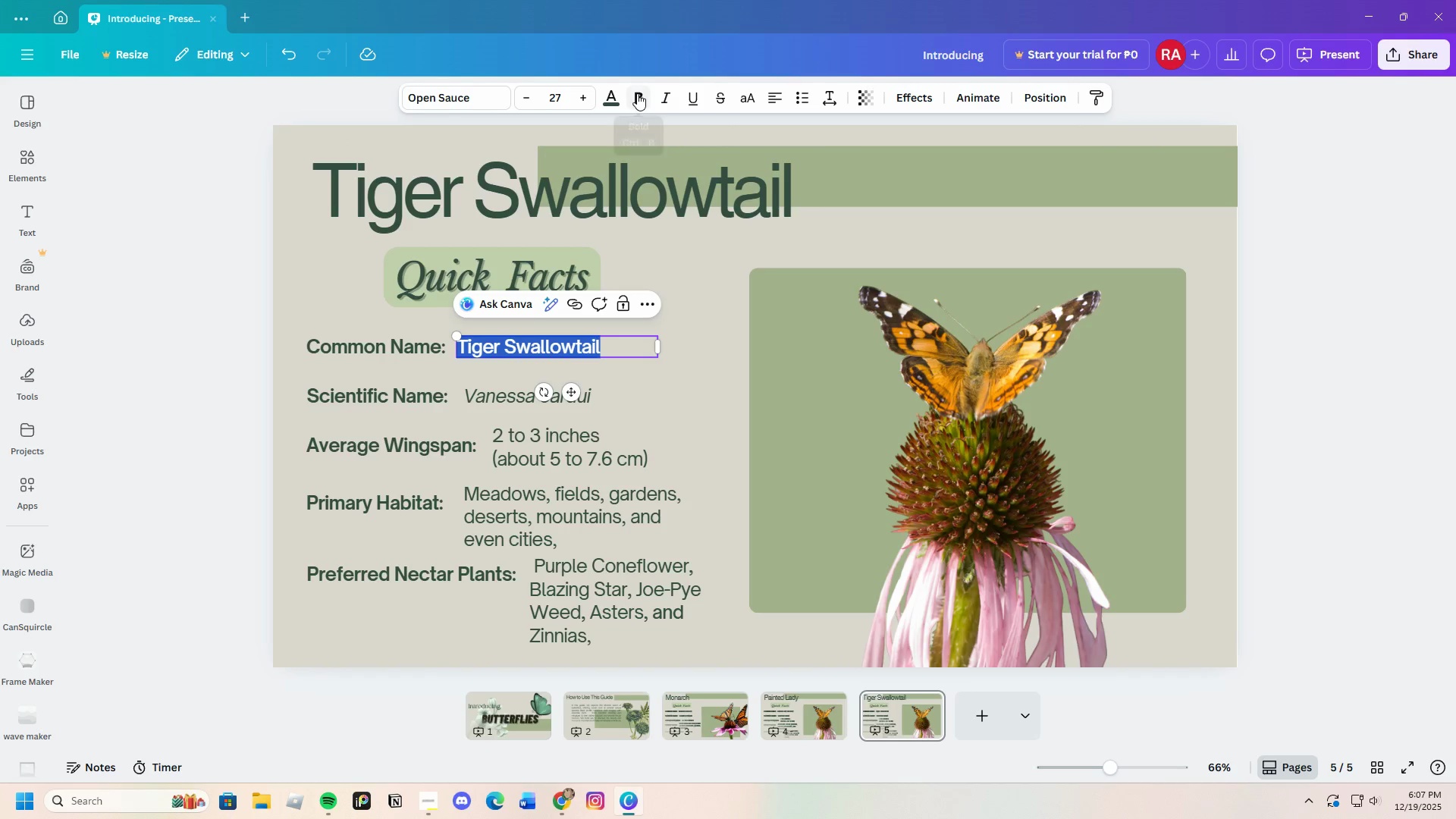 
double_click([637, 93])
 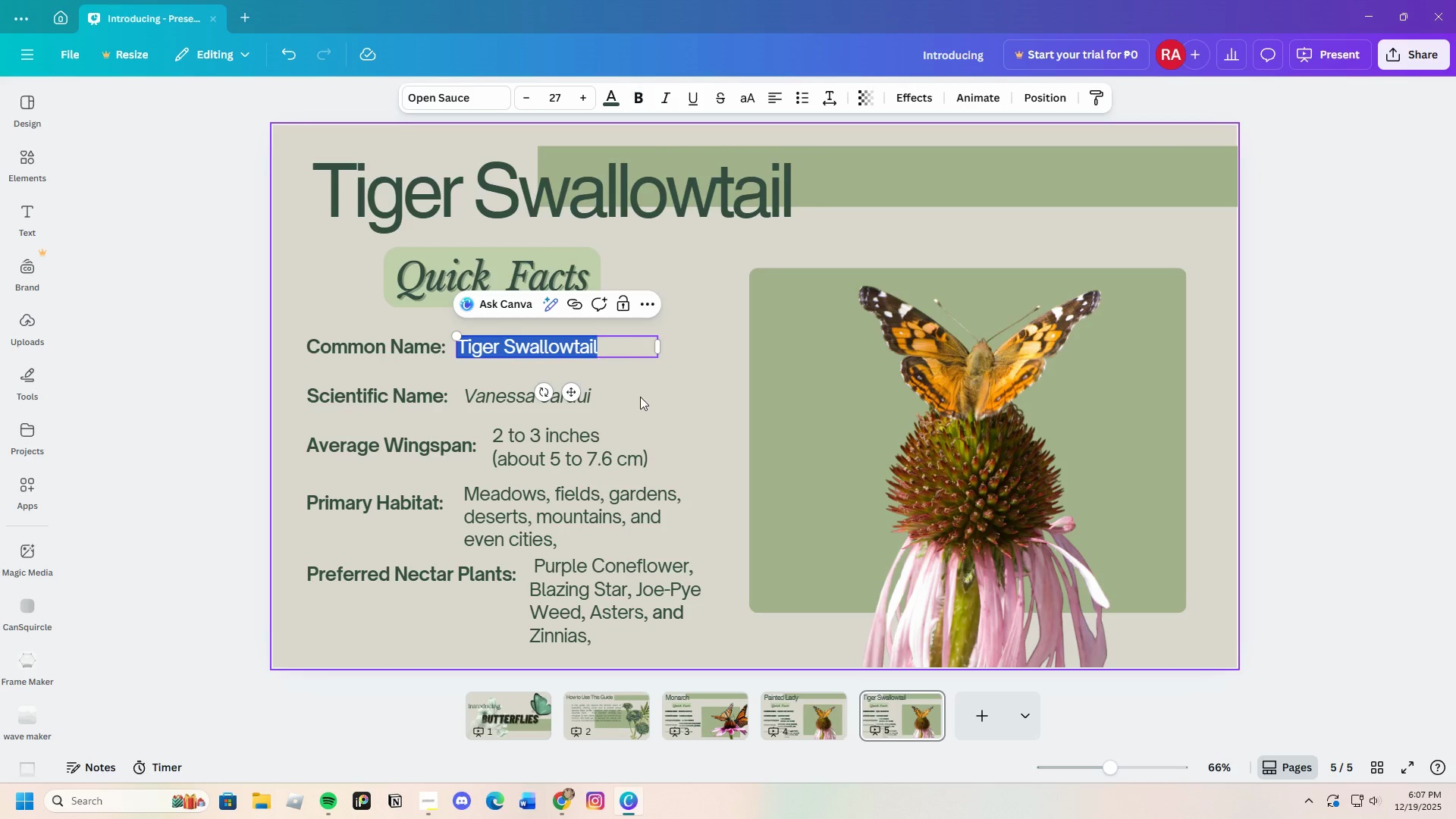 
left_click([640, 397])
 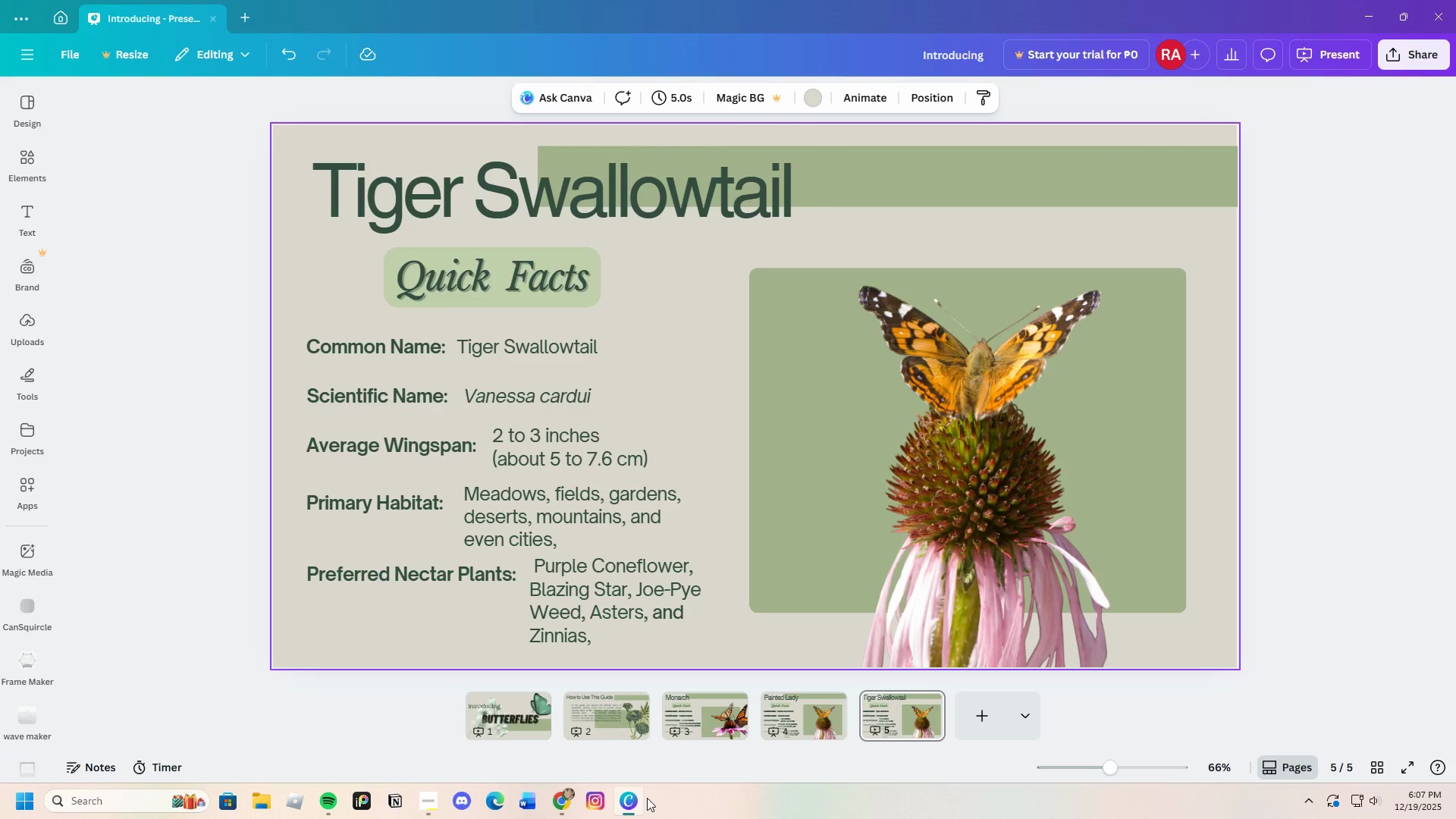 
left_click([563, 805])
 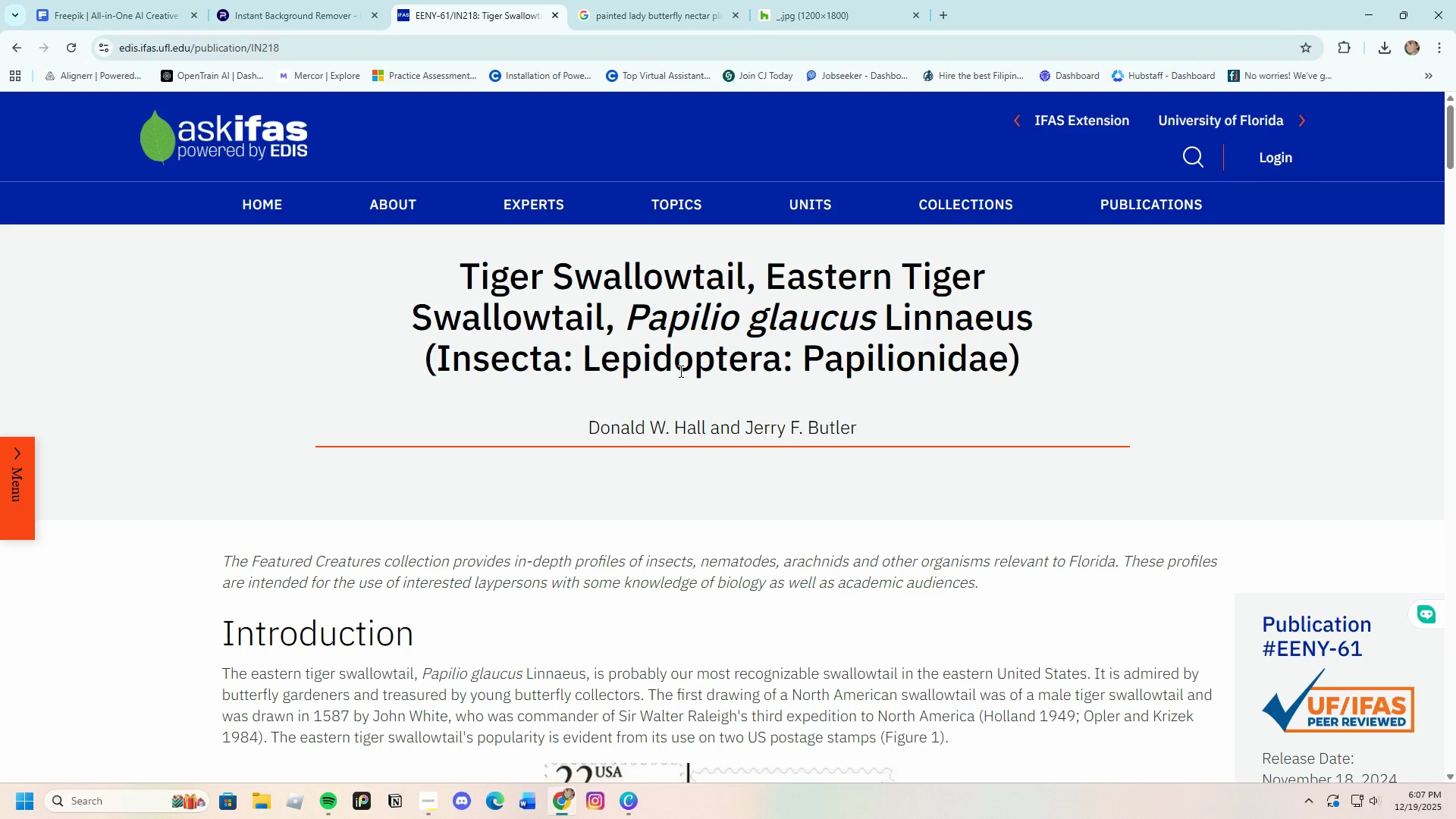 
left_click_drag(start_coordinate=[626, 317], to_coordinate=[1041, 334])
 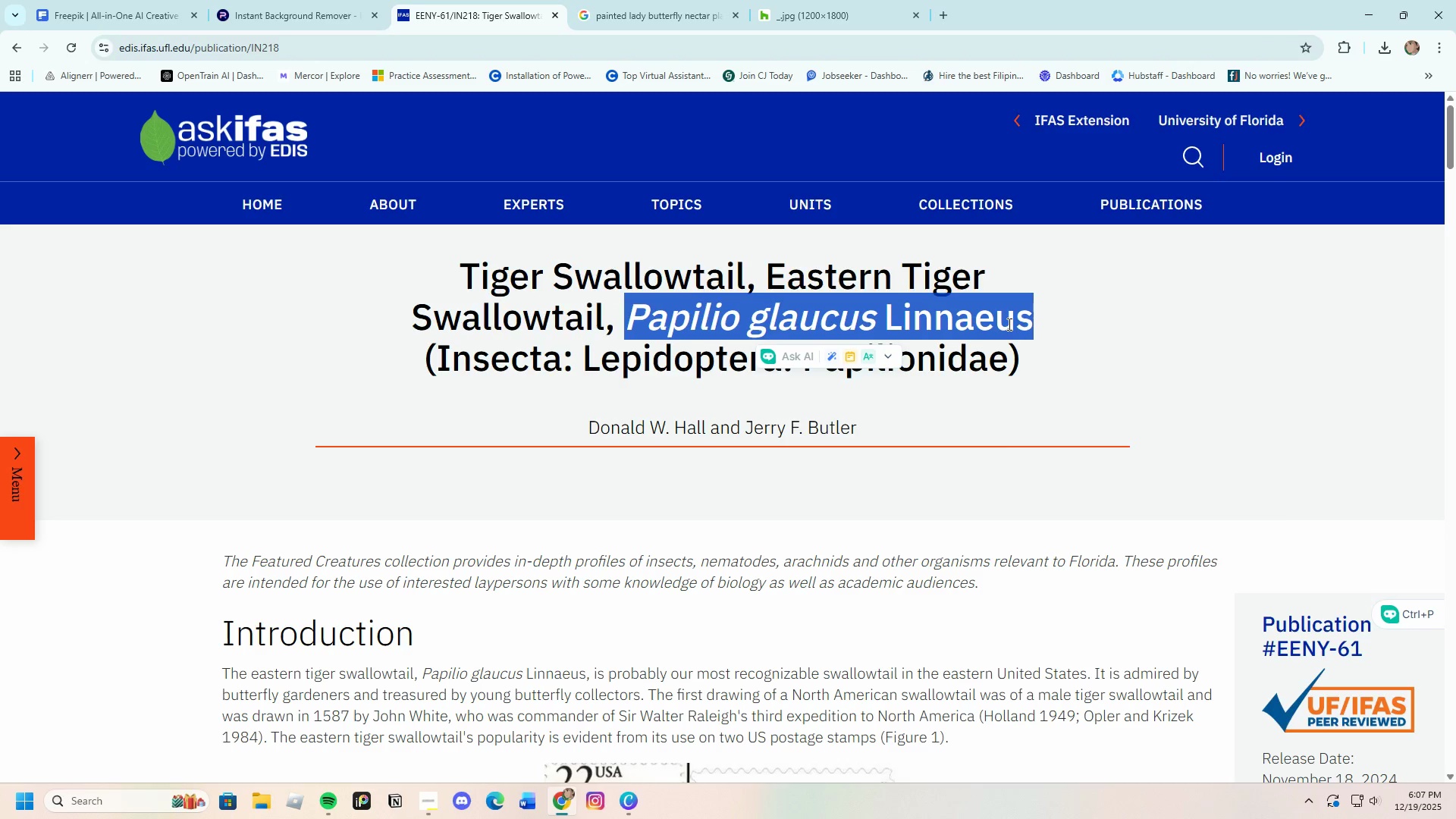 
right_click([1008, 324])
 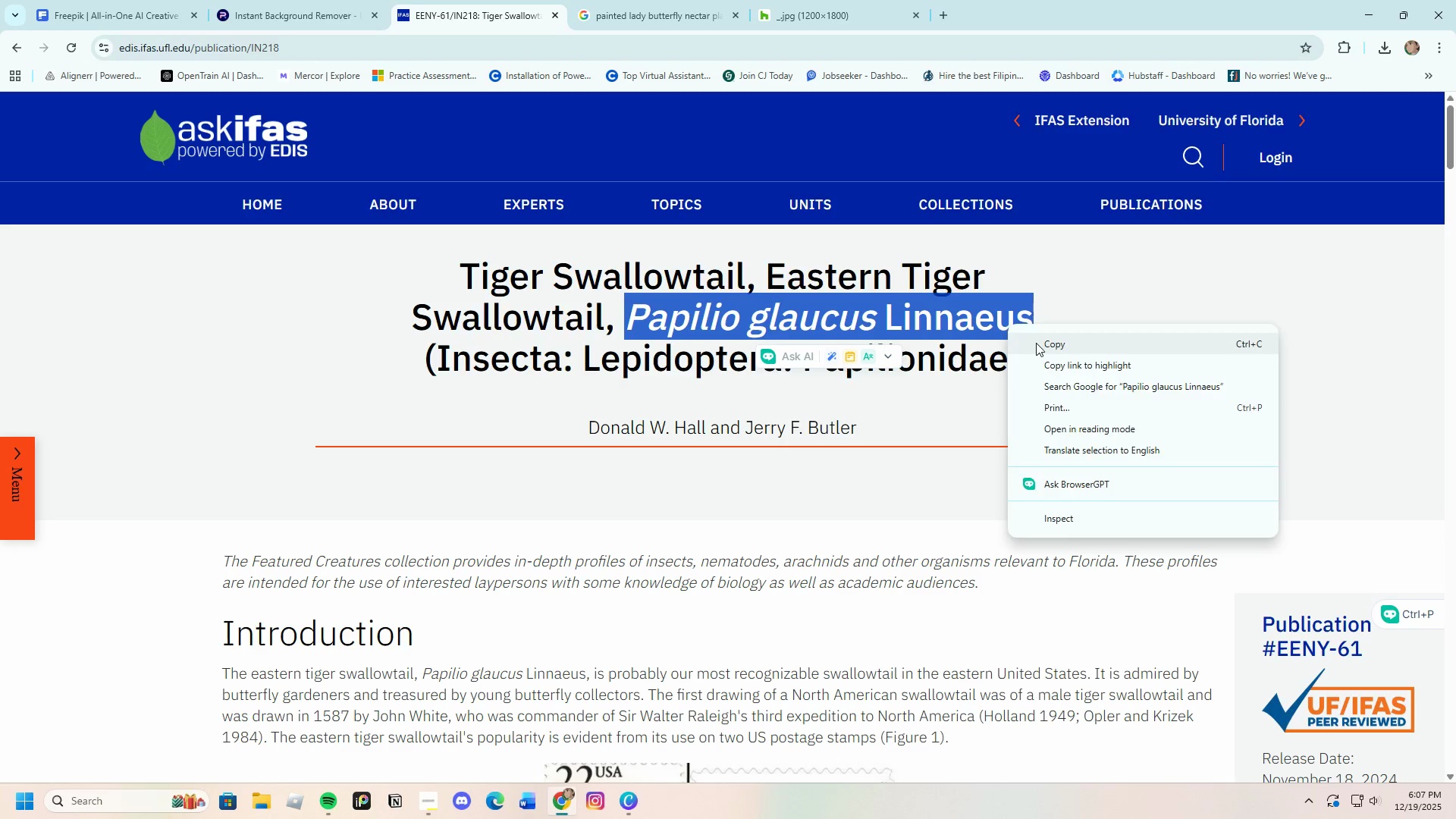 
left_click([1036, 343])
 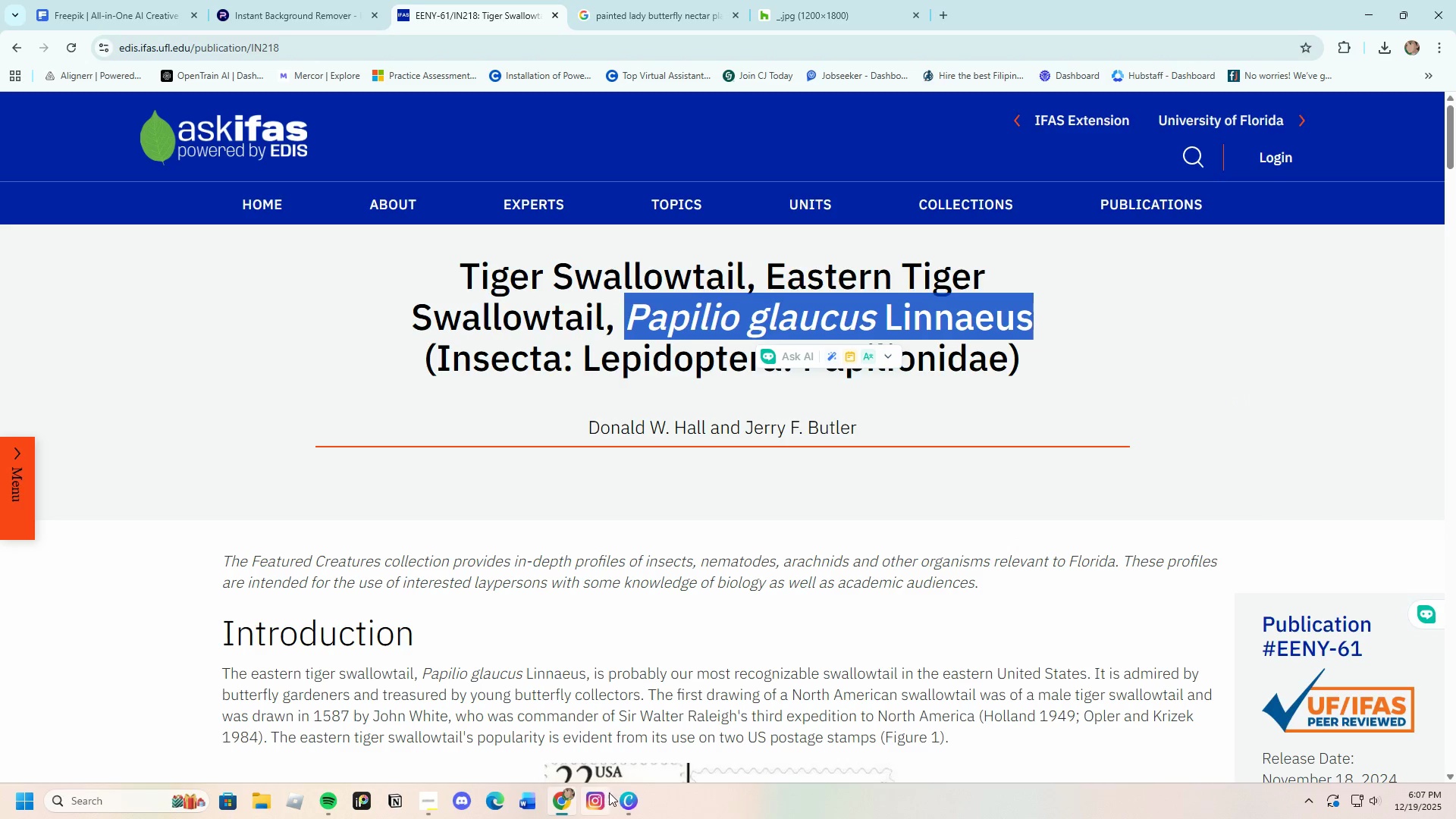 
left_click([629, 808])
 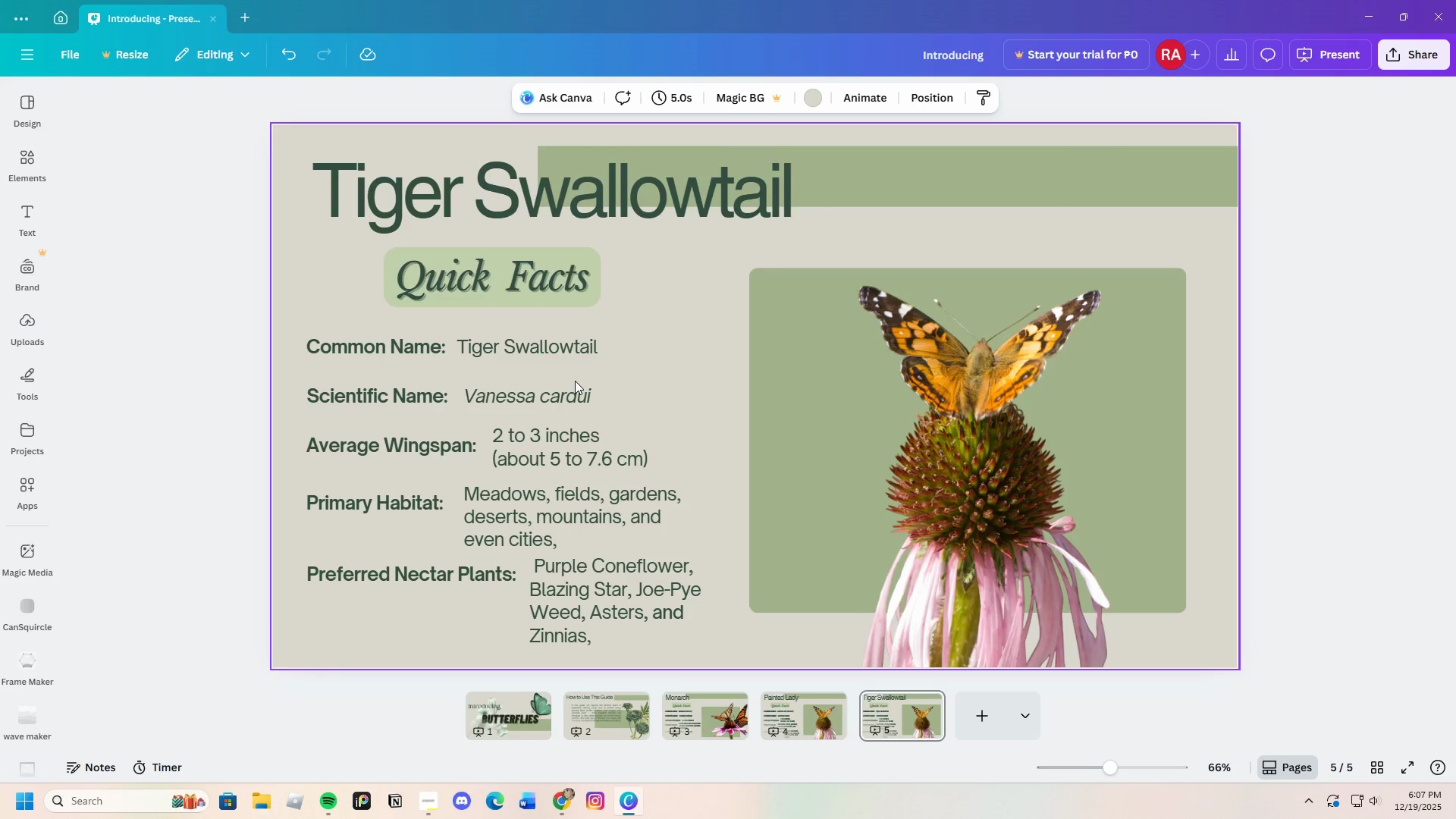 
double_click([583, 393])
 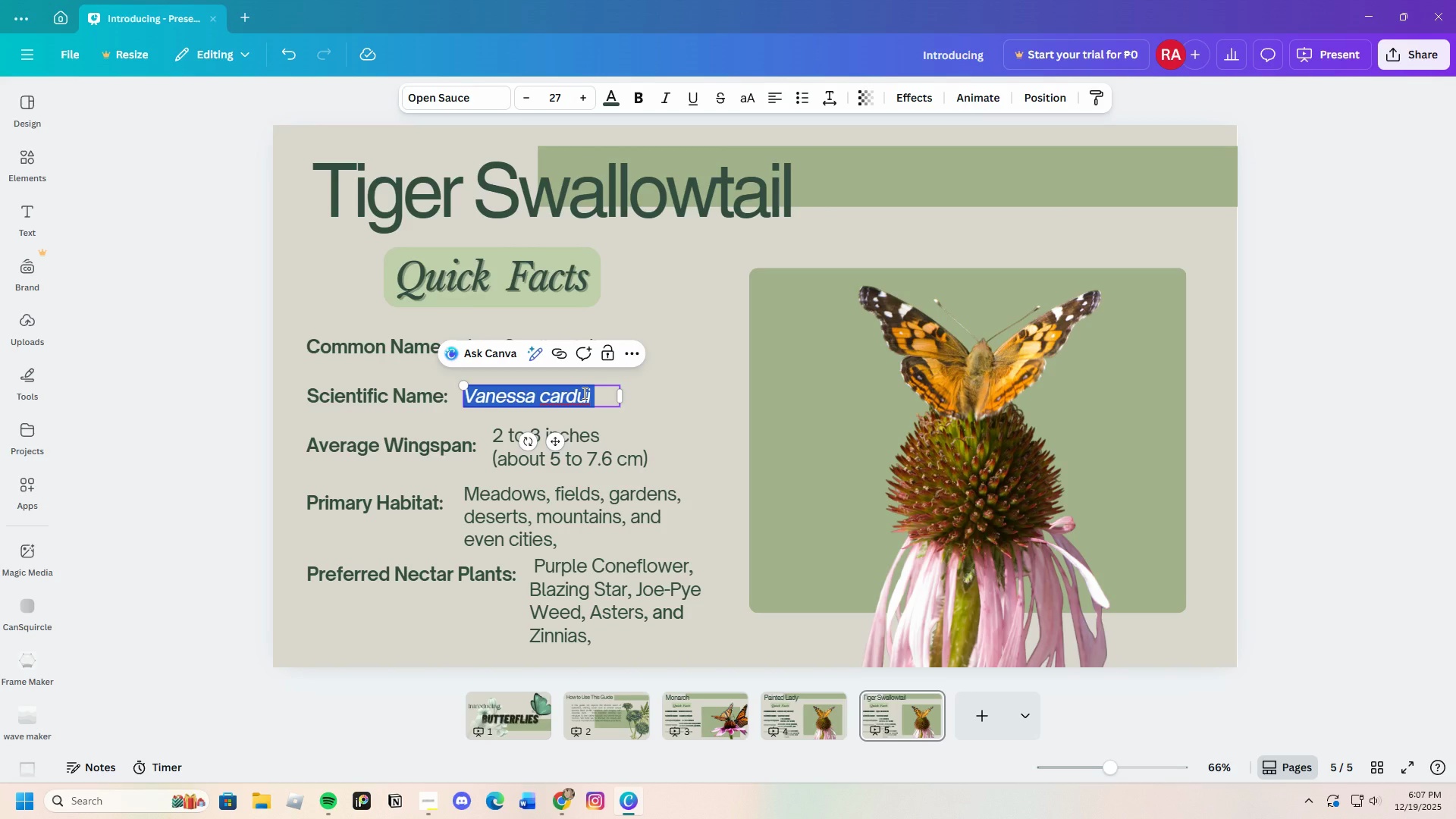 
key(Backspace)
 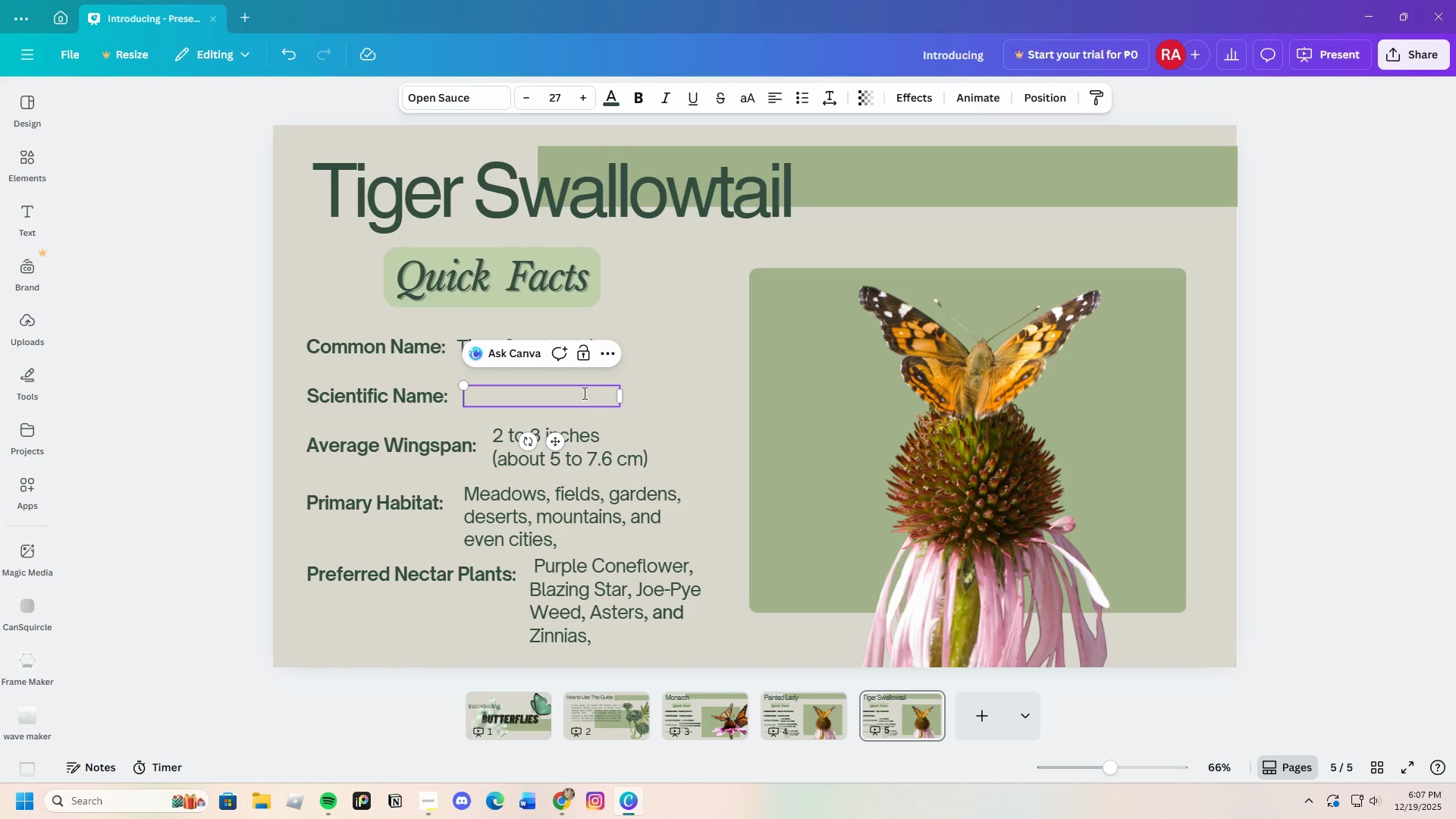 
key(Control+ControlLeft)
 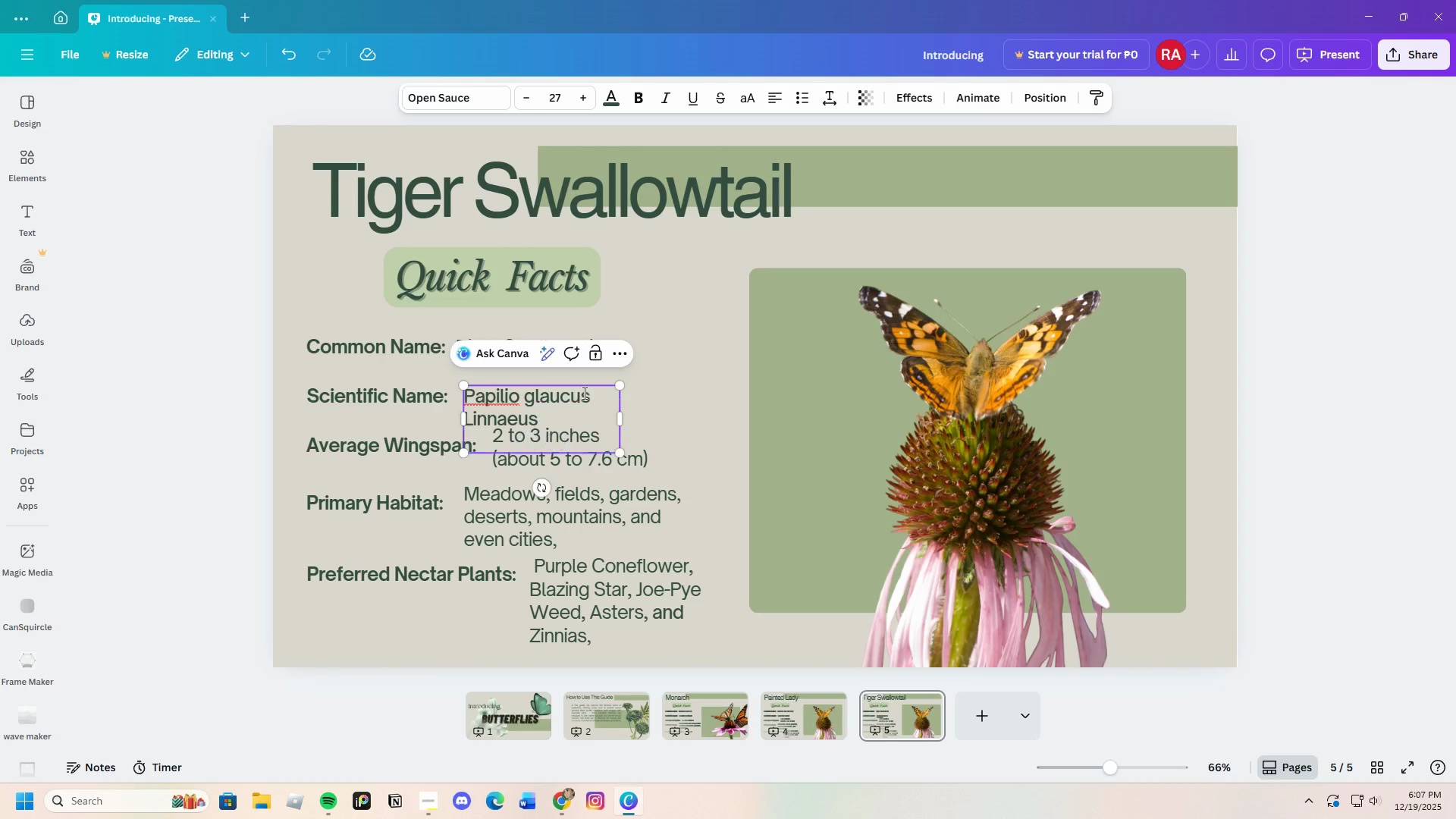 
key(Control+V)
 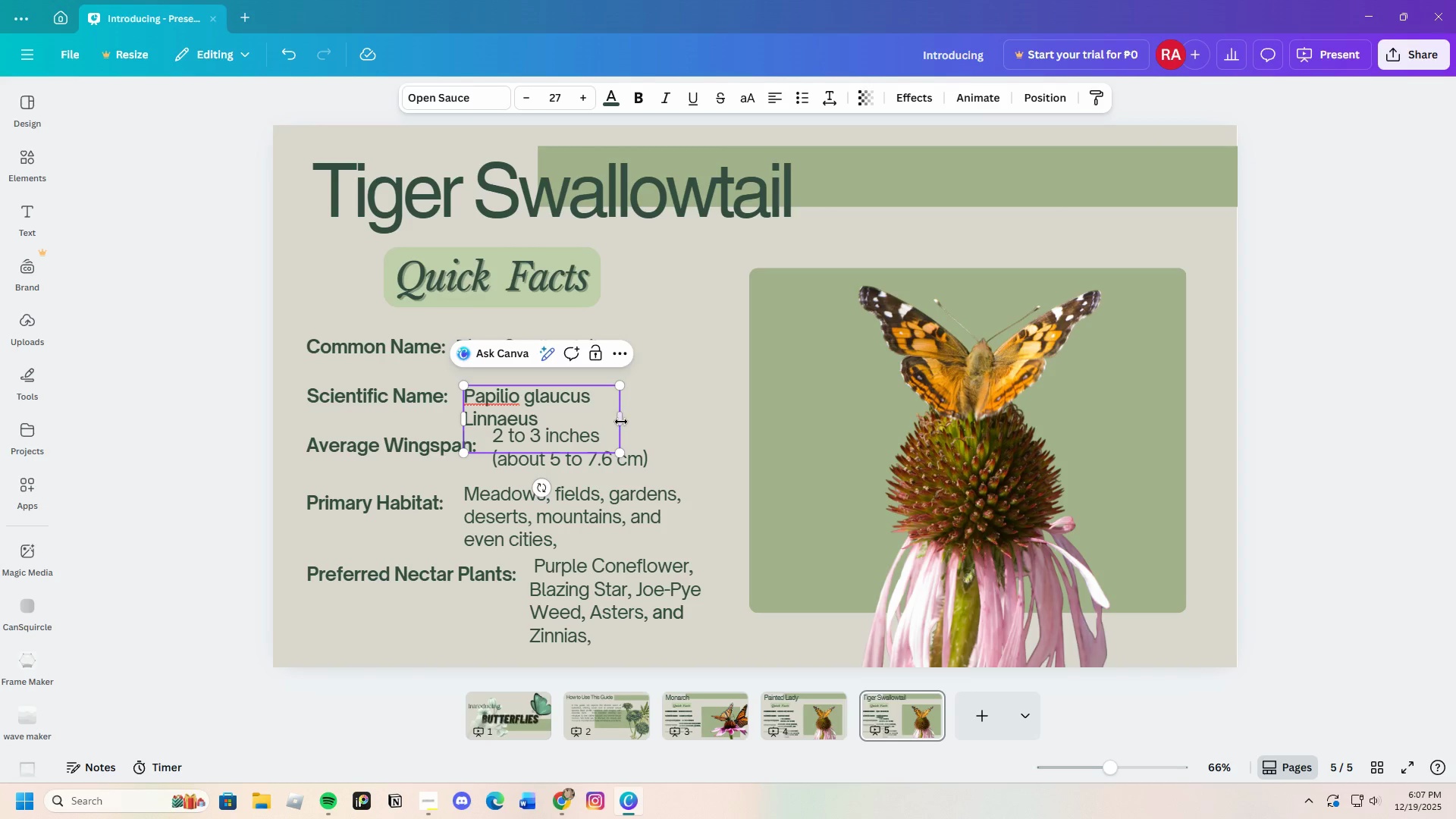 
left_click_drag(start_coordinate=[623, 419], to_coordinate=[684, 401])
 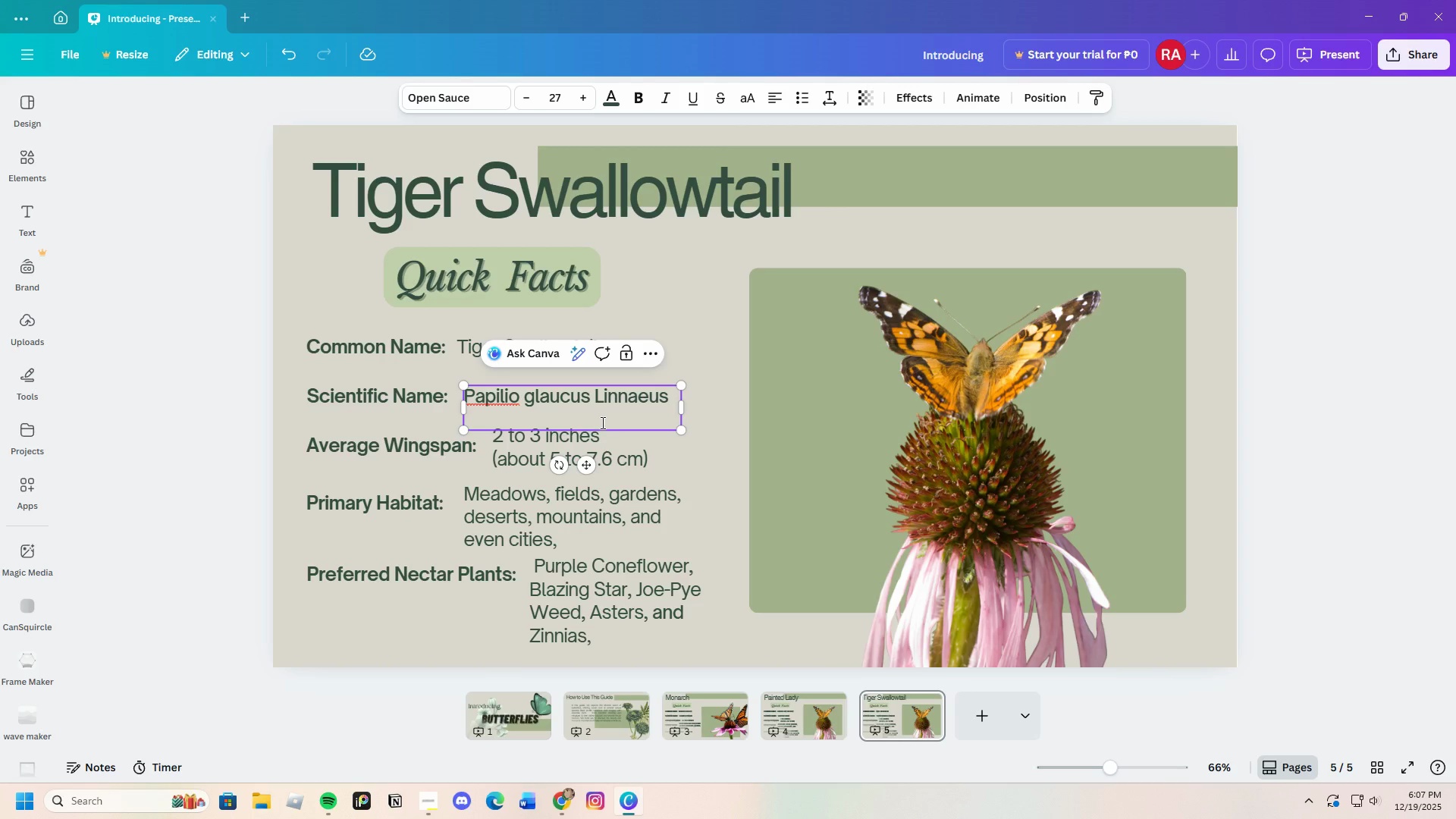 
left_click([601, 422])
 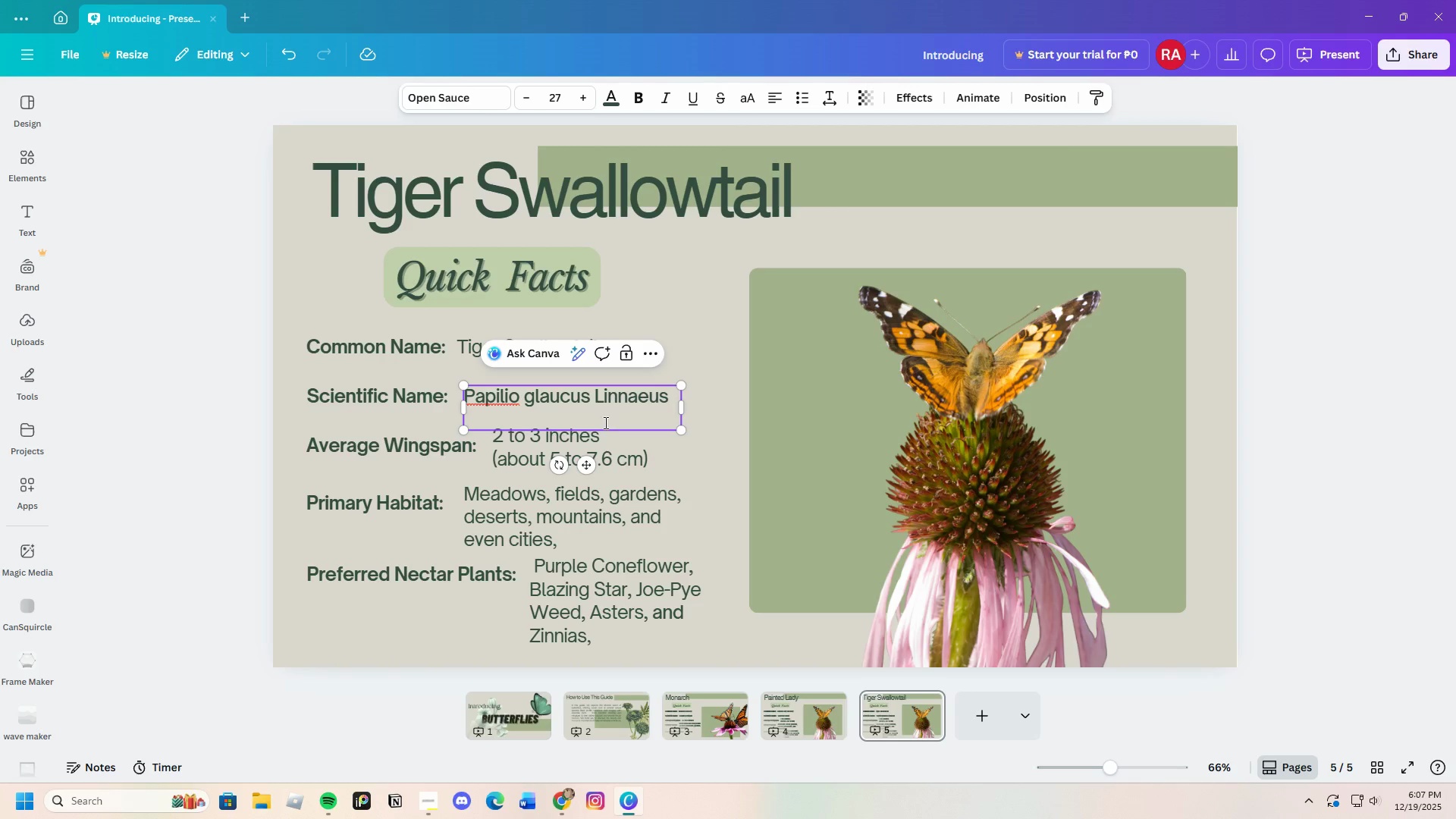 
key(Backspace)
 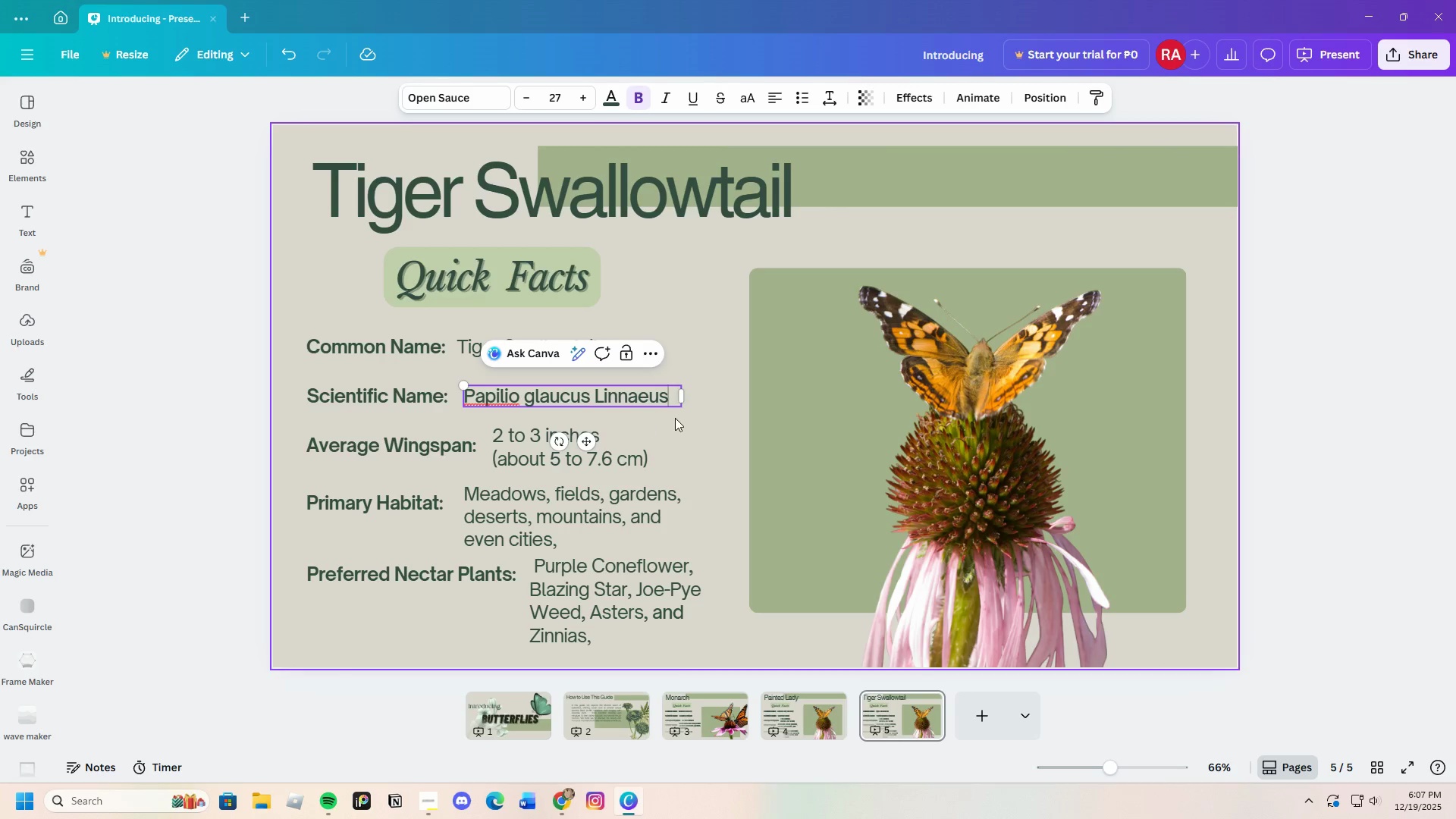 
left_click([675, 418])
 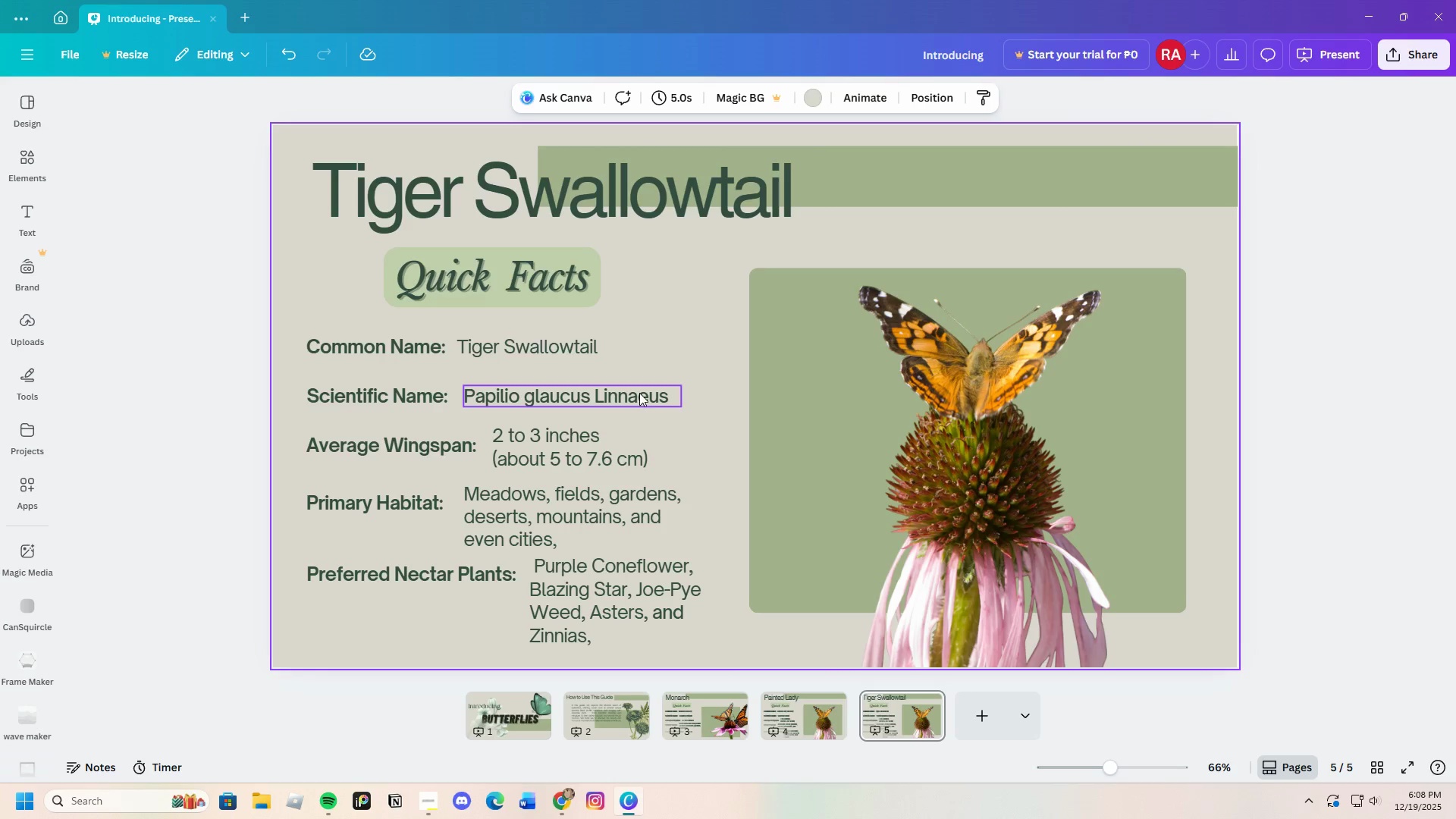 
double_click([640, 393])
 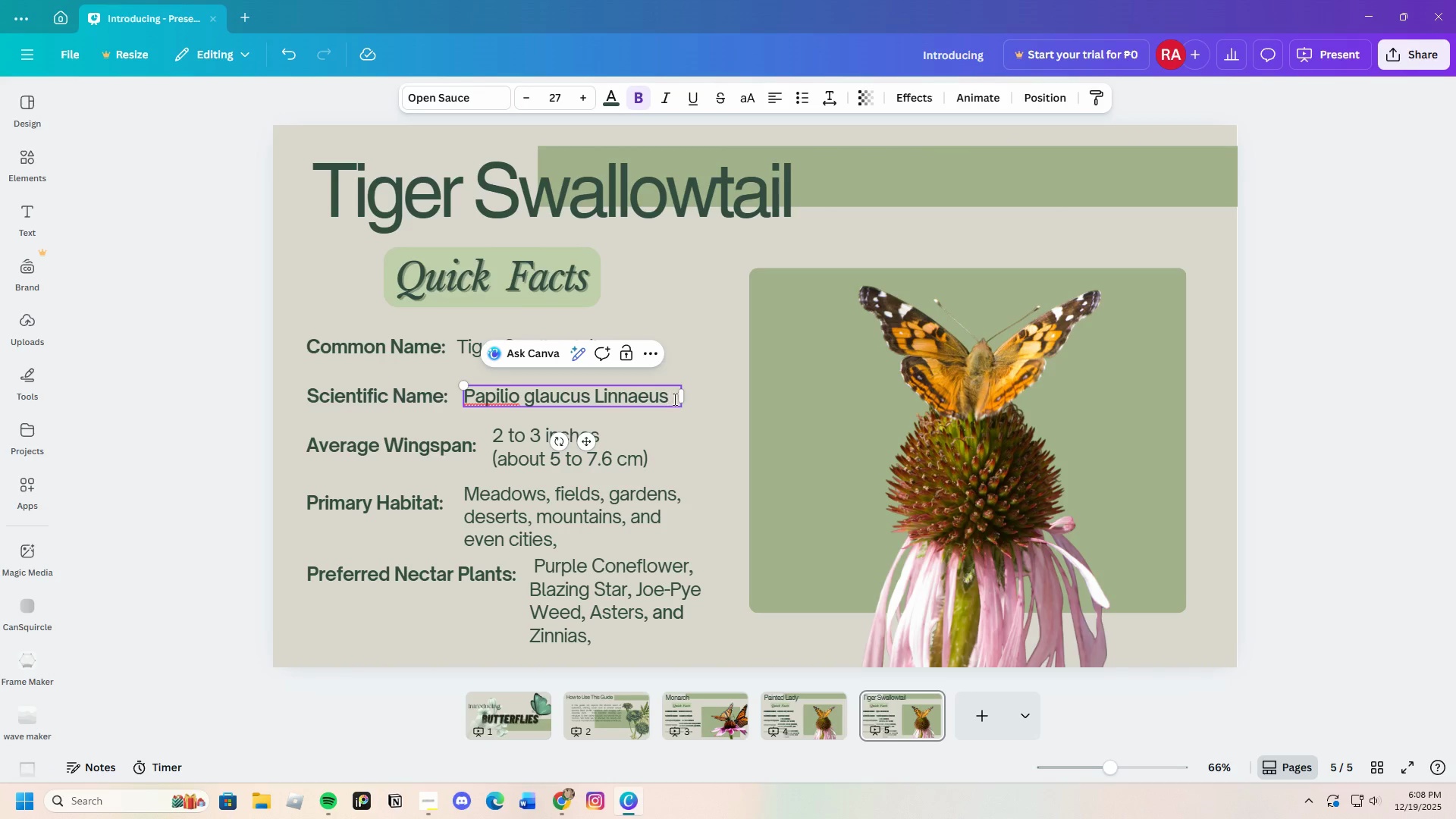 
left_click_drag(start_coordinate=[673, 399], to_coordinate=[466, 399])
 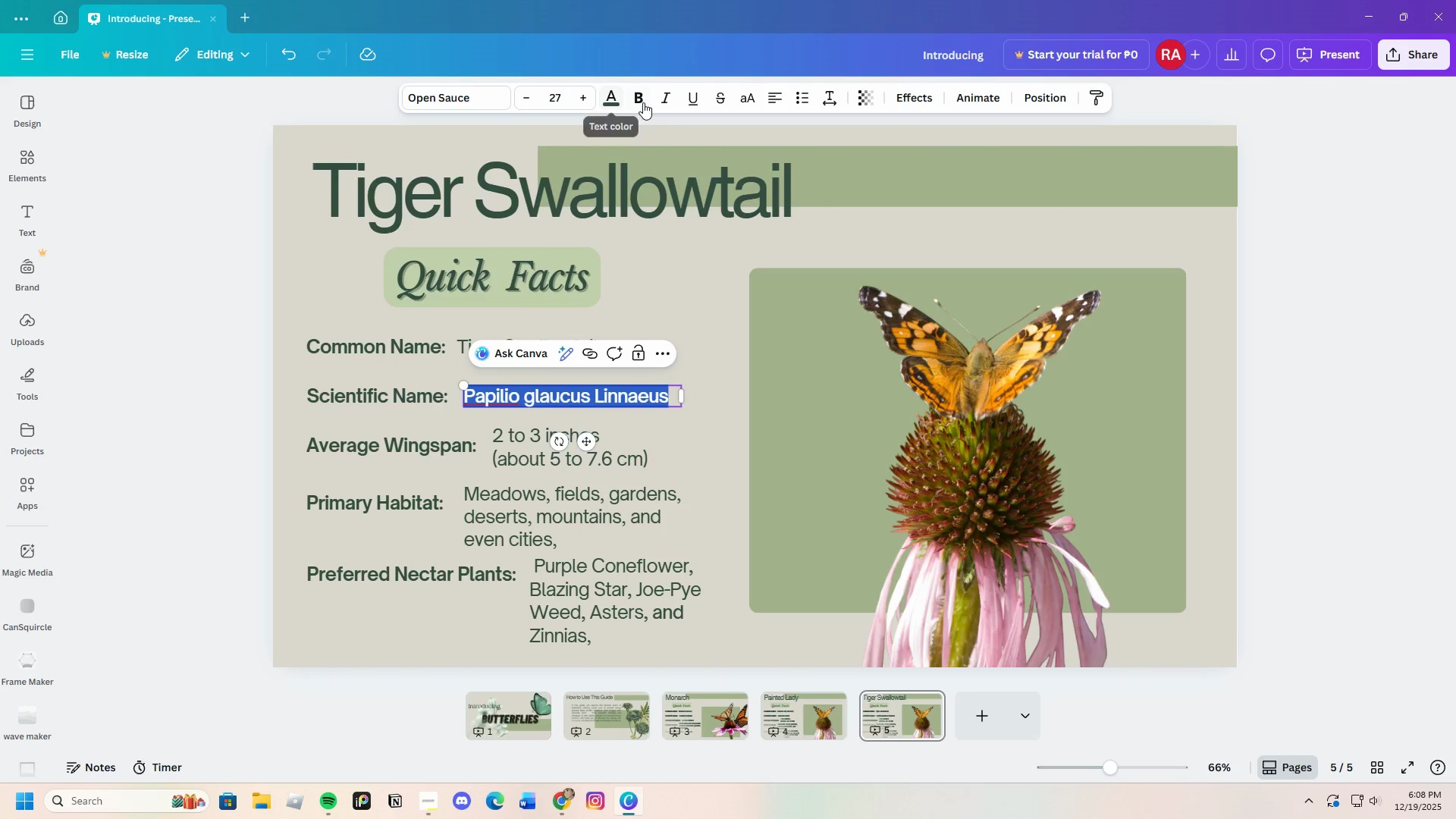 
left_click([644, 102])
 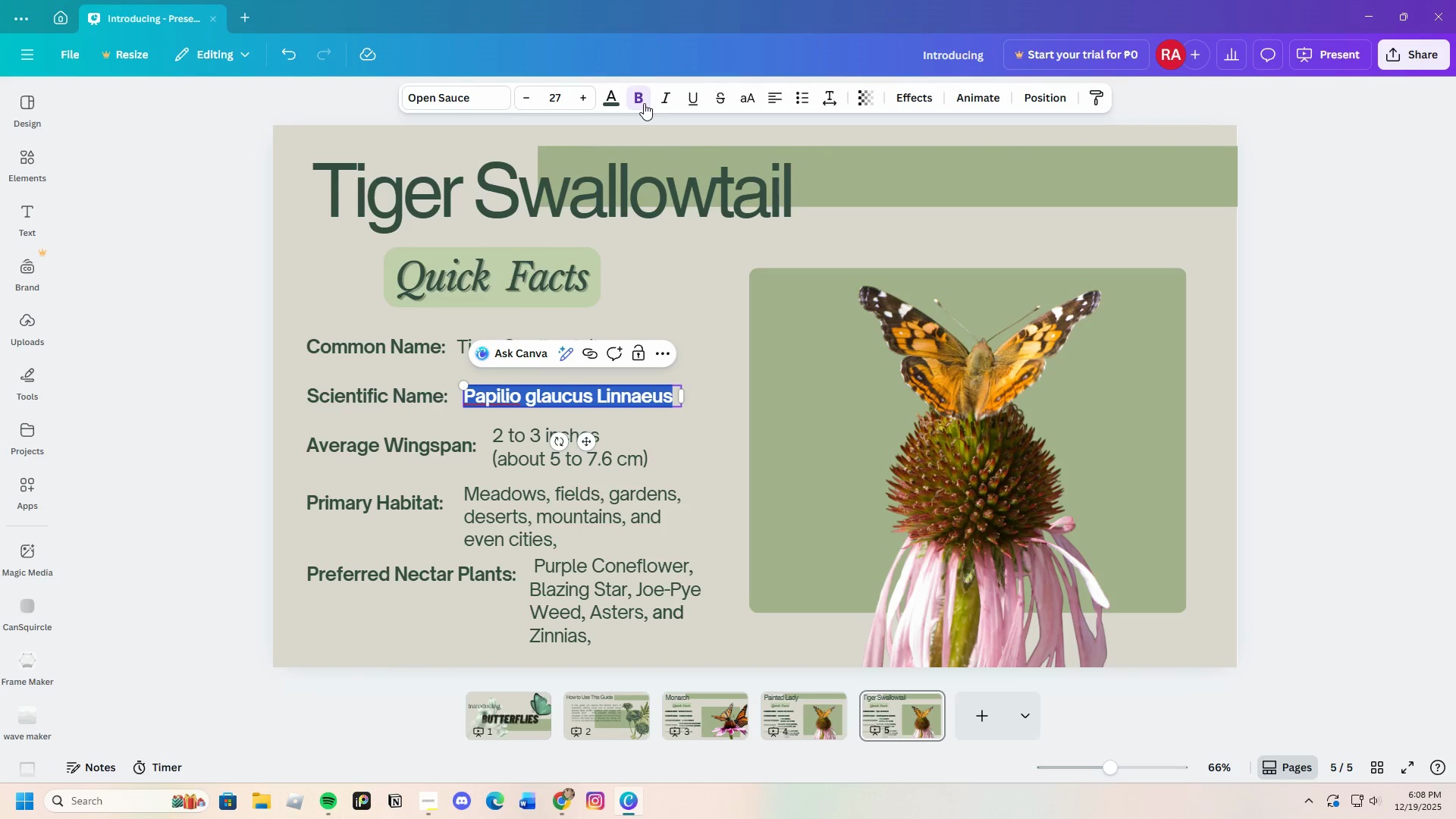 
left_click([644, 103])
 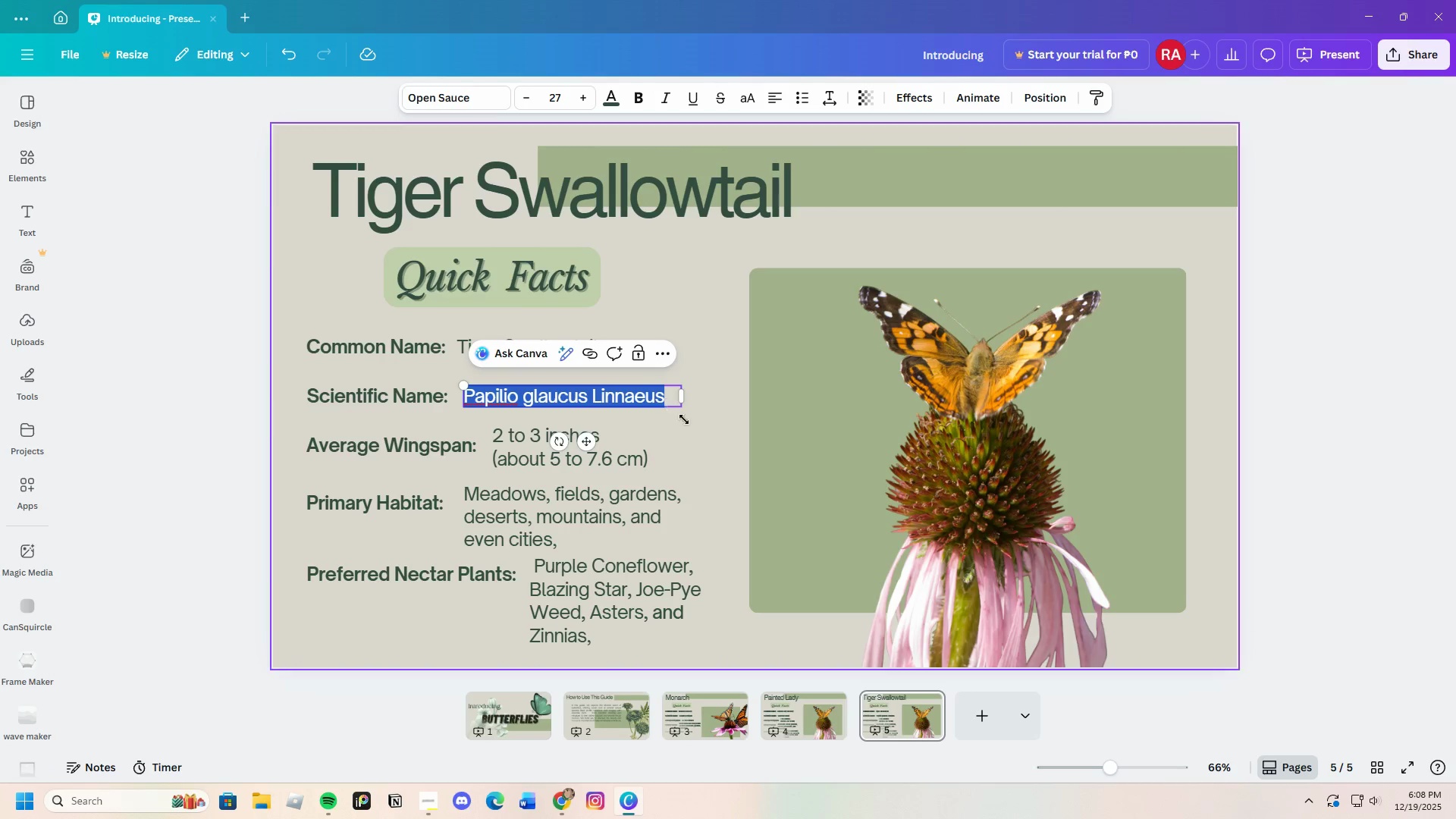 
left_click([697, 440])
 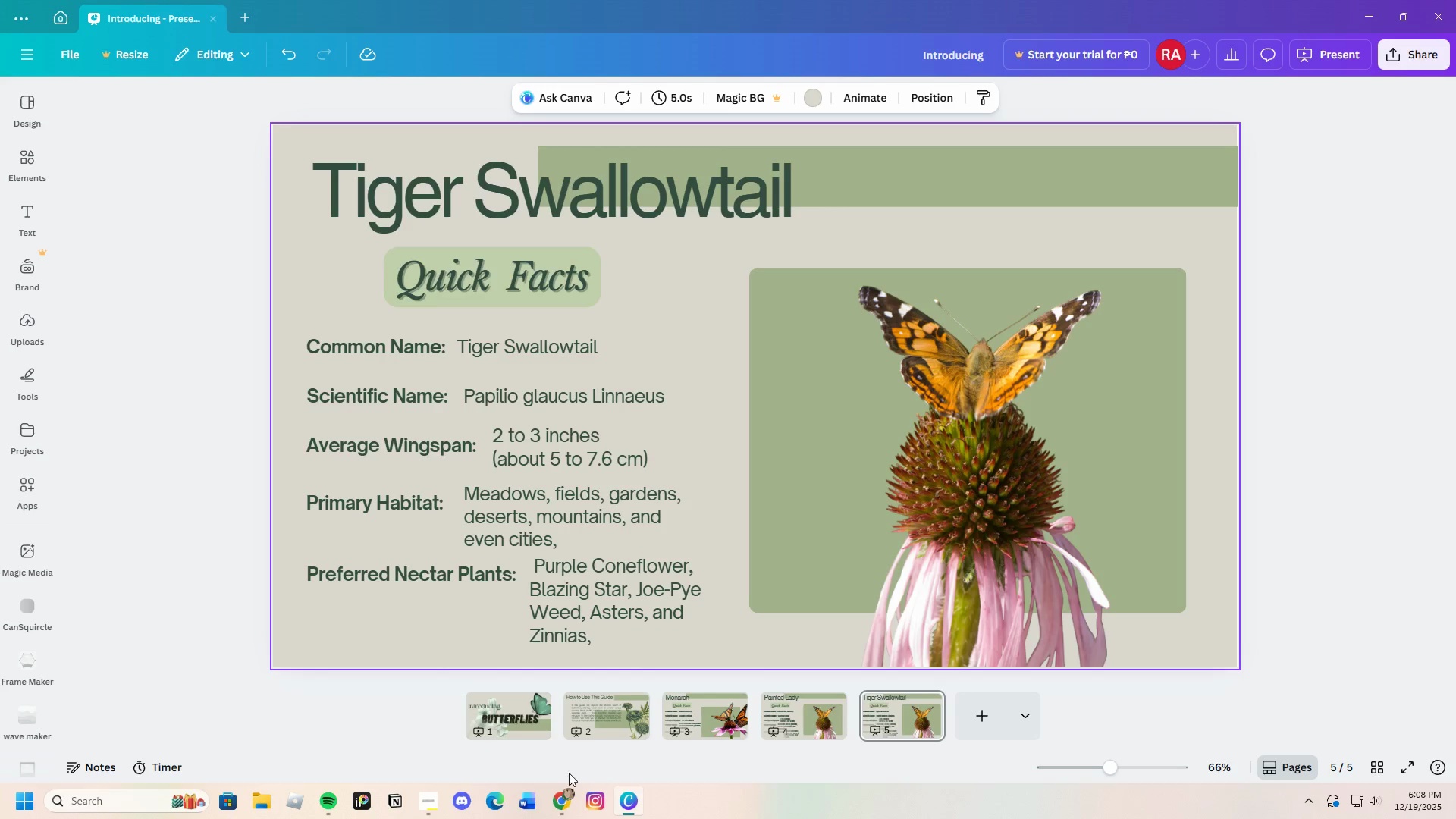 
left_click([560, 805])
 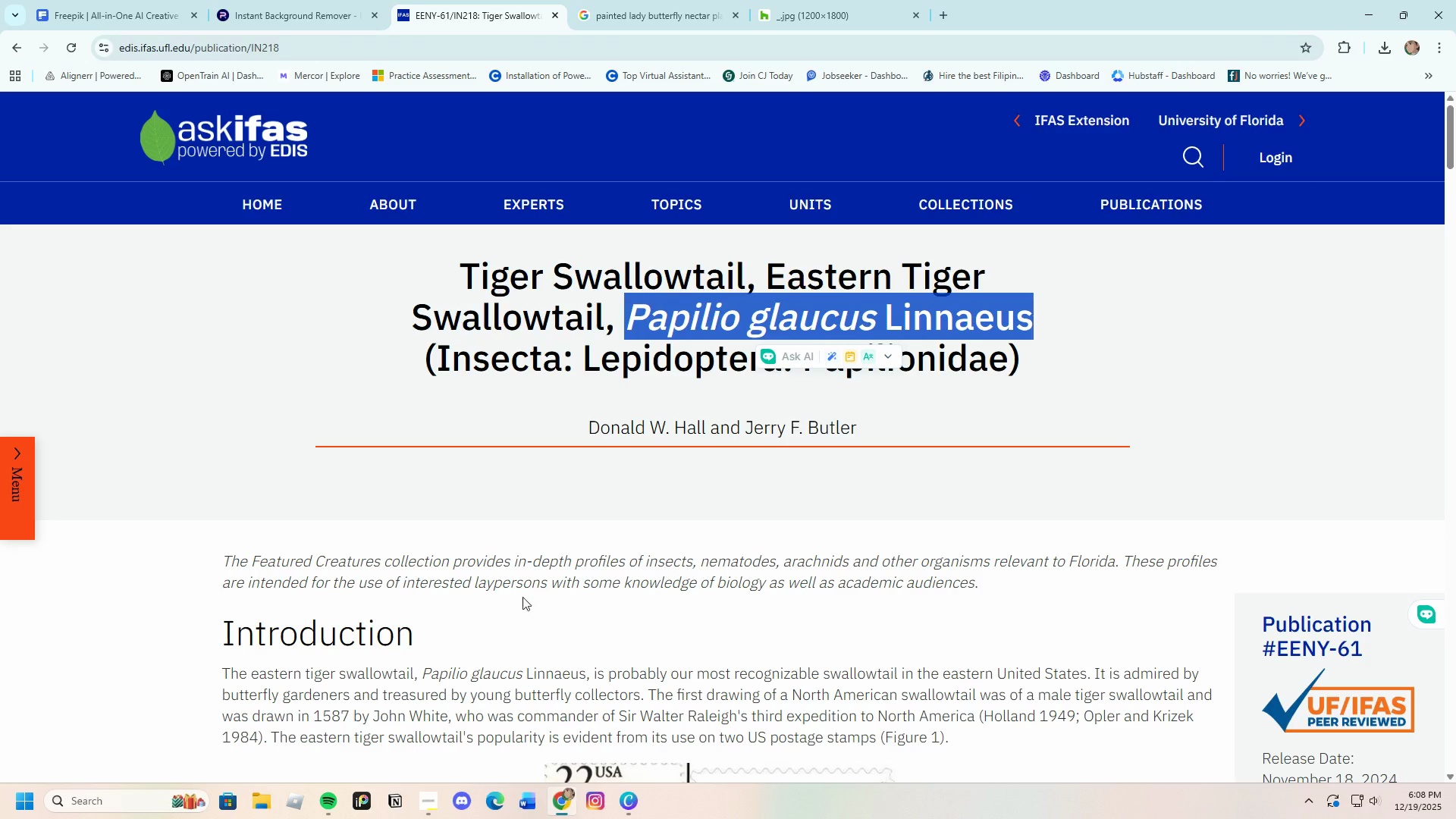 
scroll: coordinate [515, 594], scroll_direction: down, amount: 69.0
 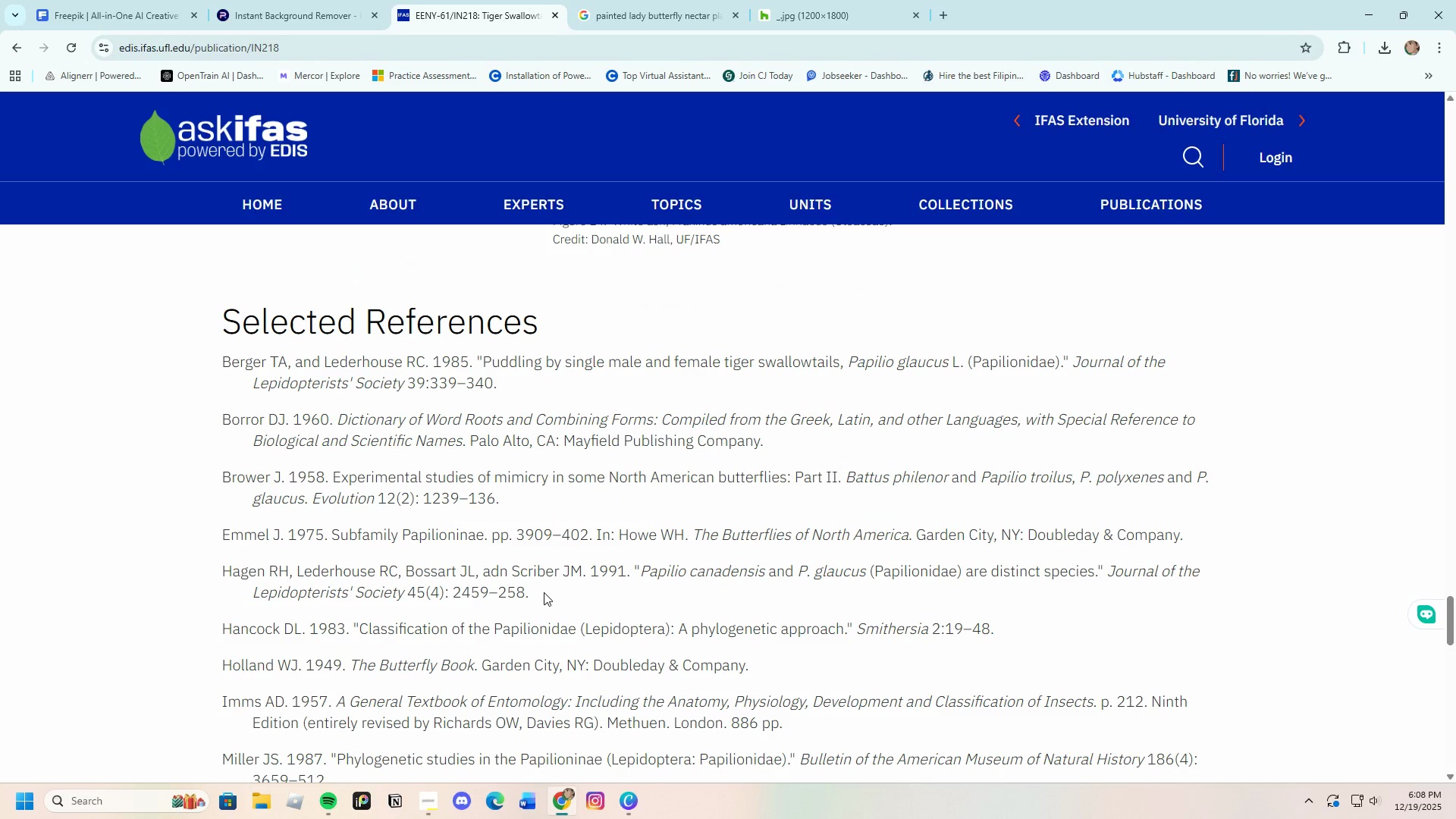 
left_click([13, 46])
 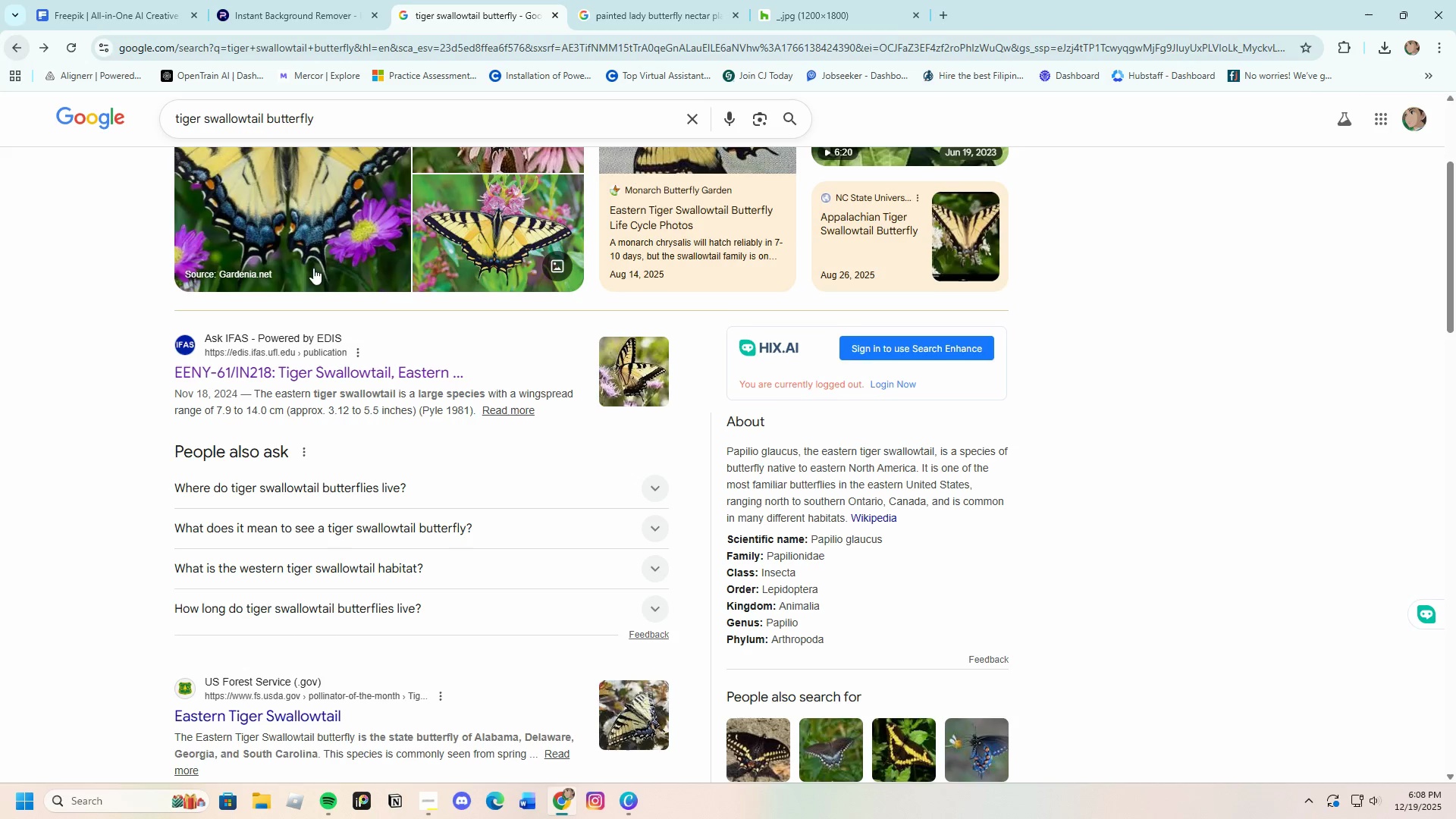 
left_click([231, 174])
 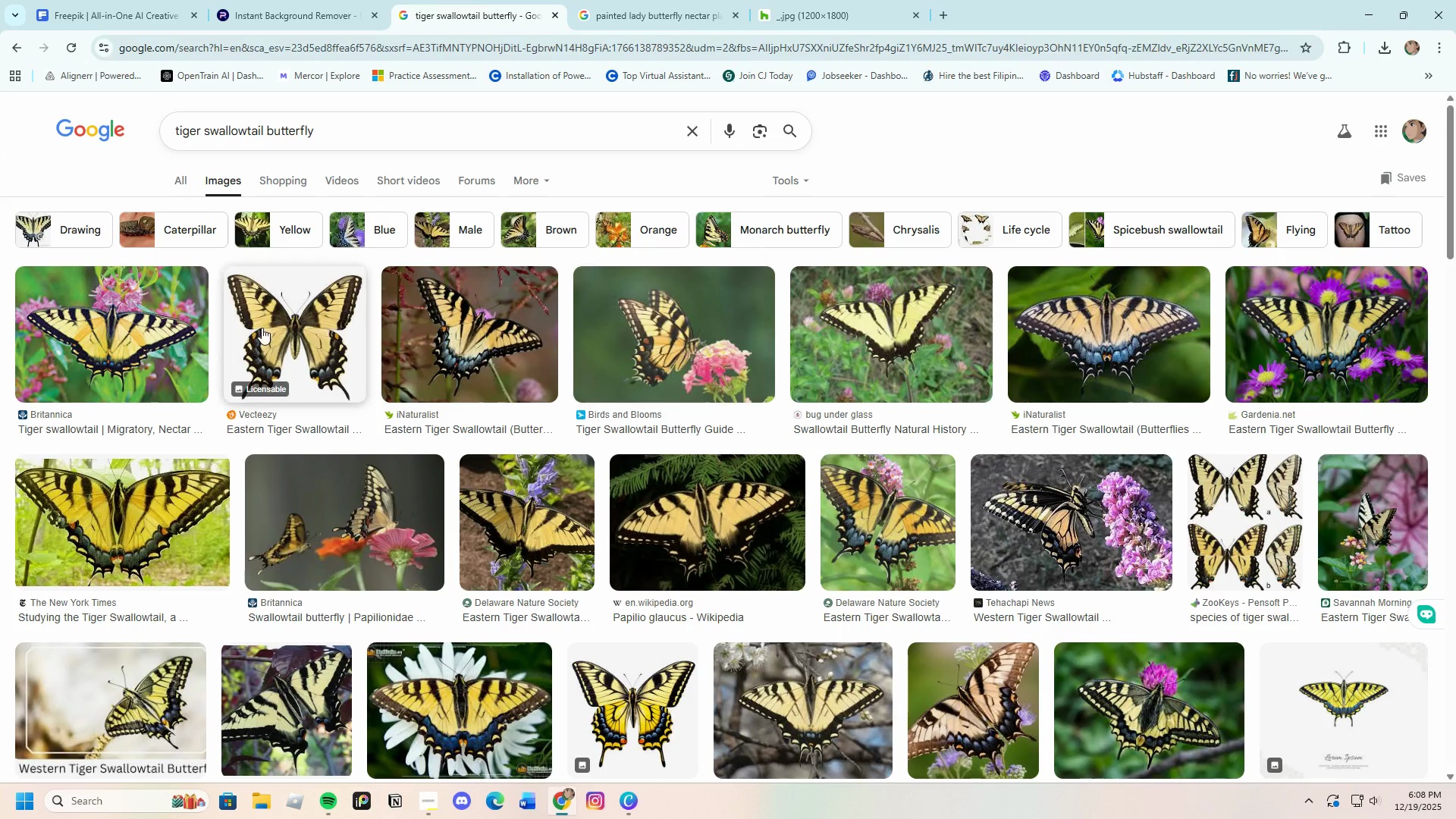 
scroll: coordinate [368, 408], scroll_direction: up, amount: 8.0
 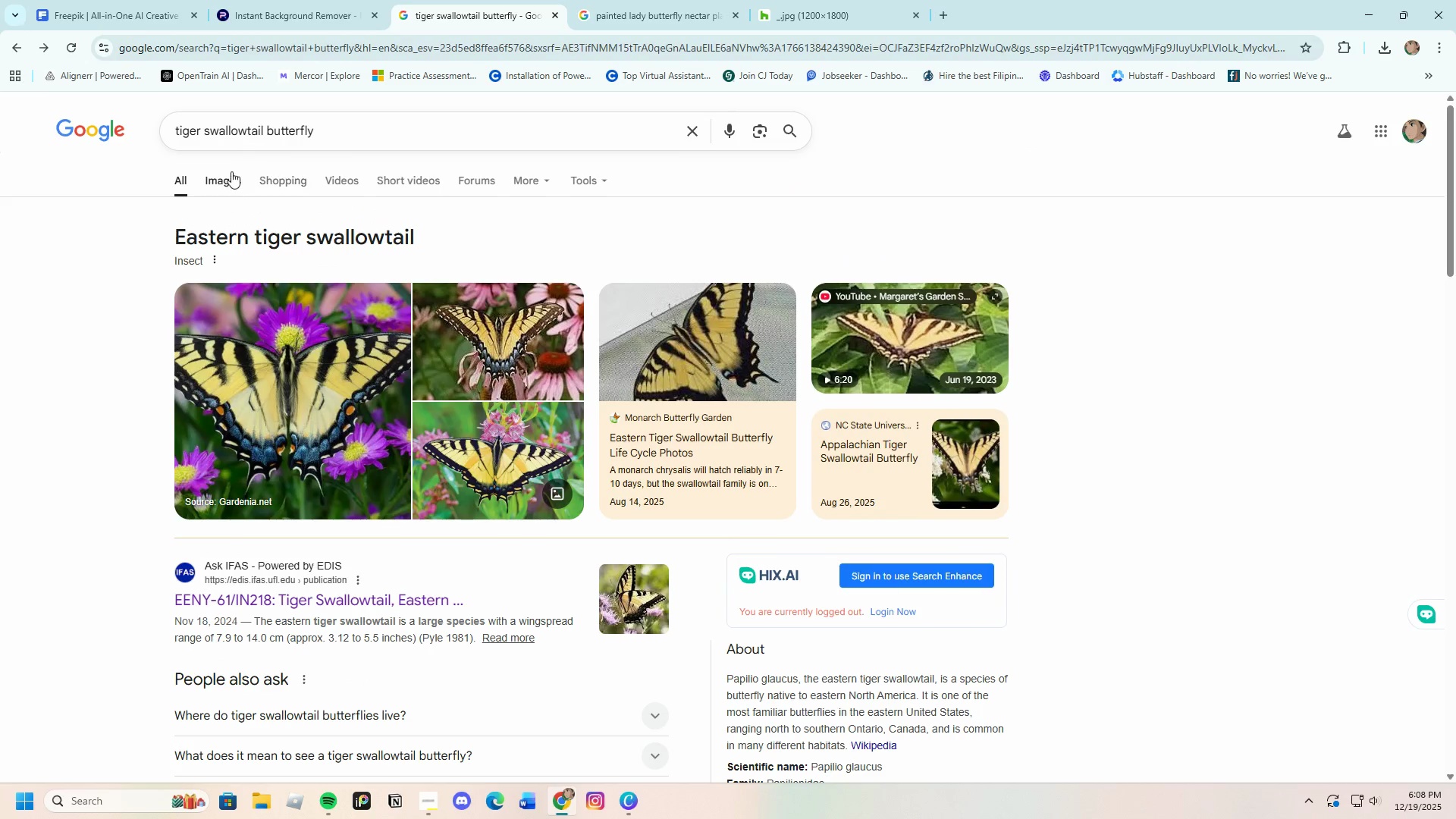 
wait(7.66)
 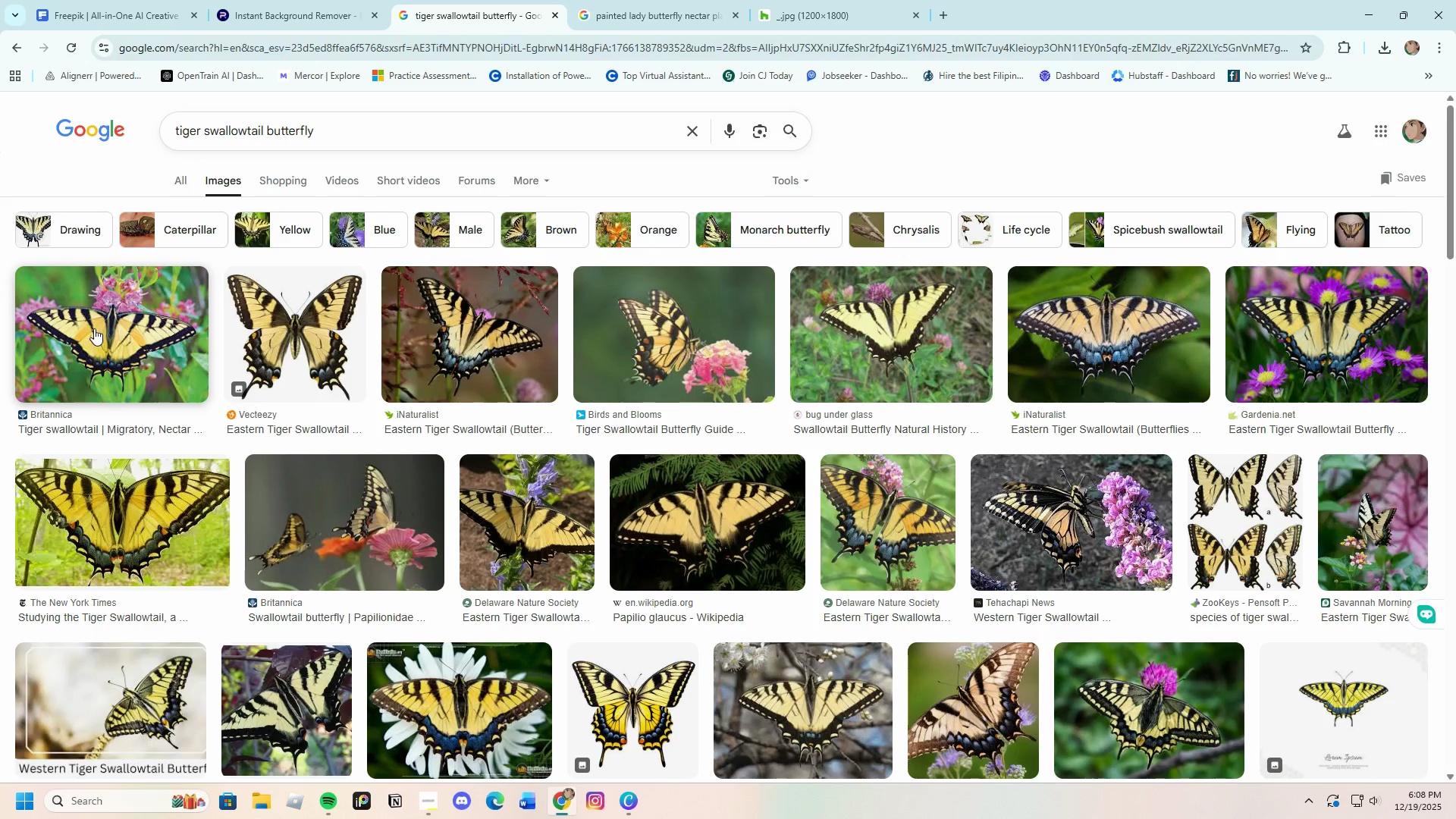 
scroll: coordinate [500, 607], scroll_direction: down, amount: 11.0
 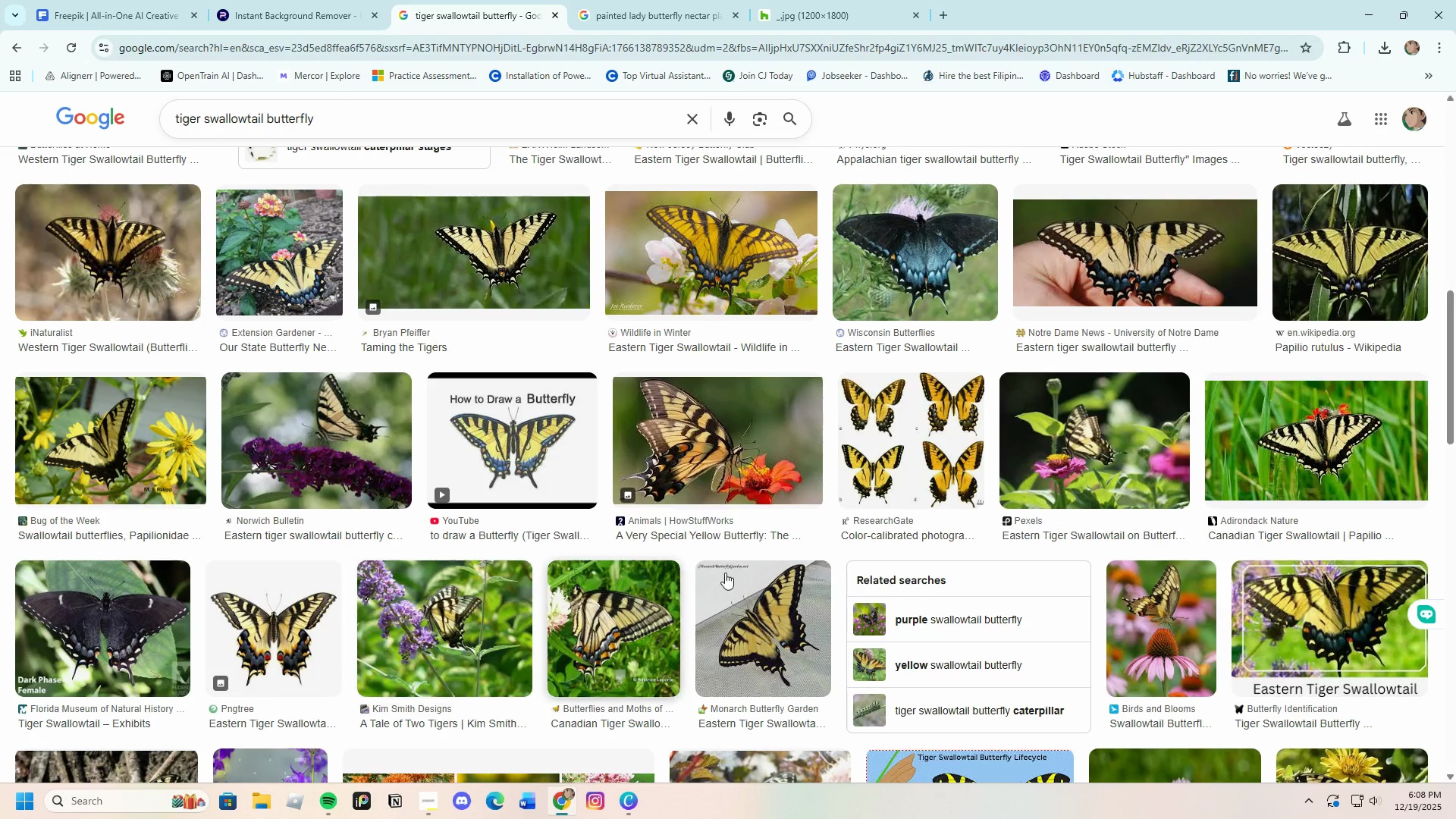 
left_click([1062, 462])
 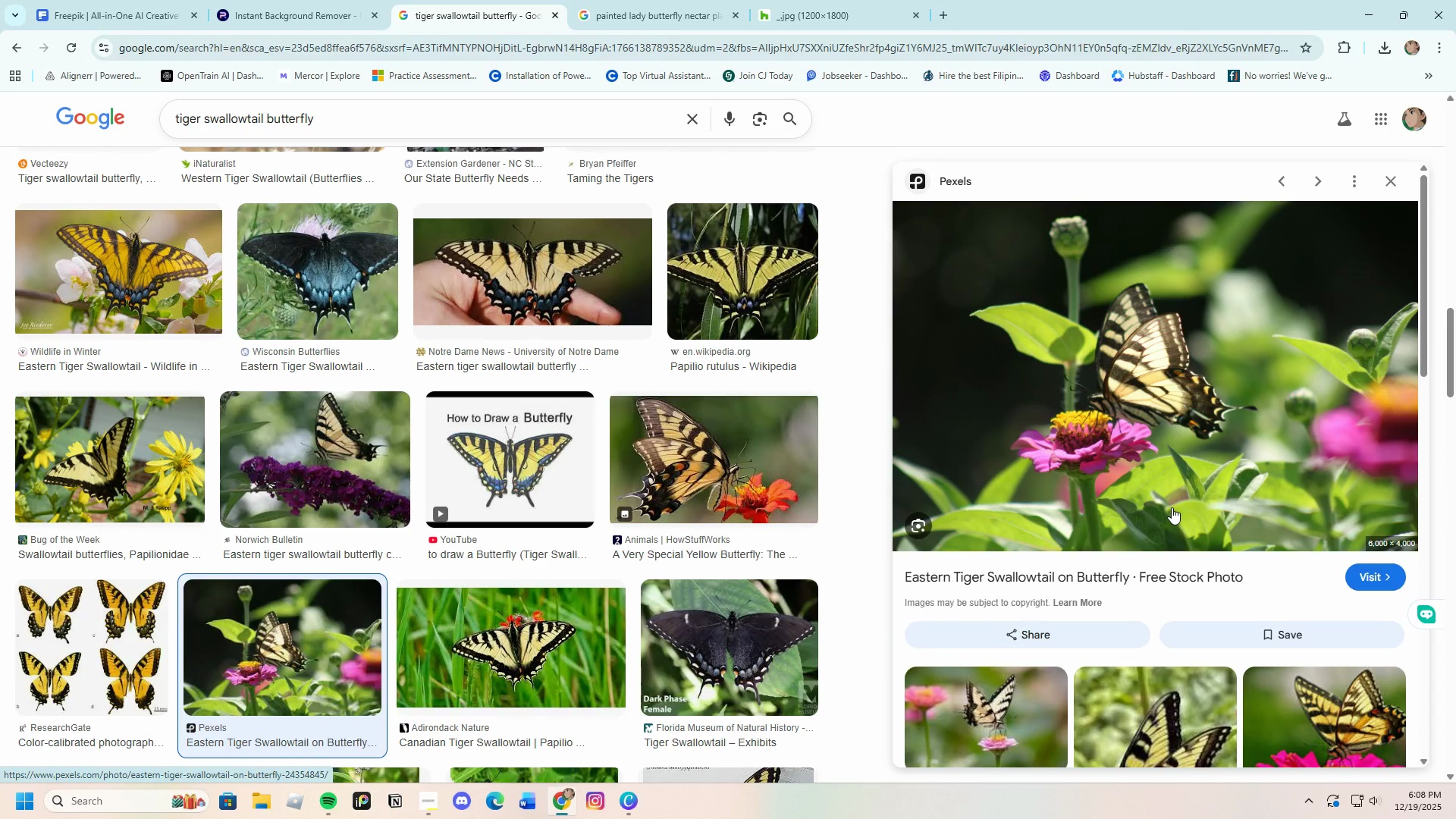 
wait(5.67)
 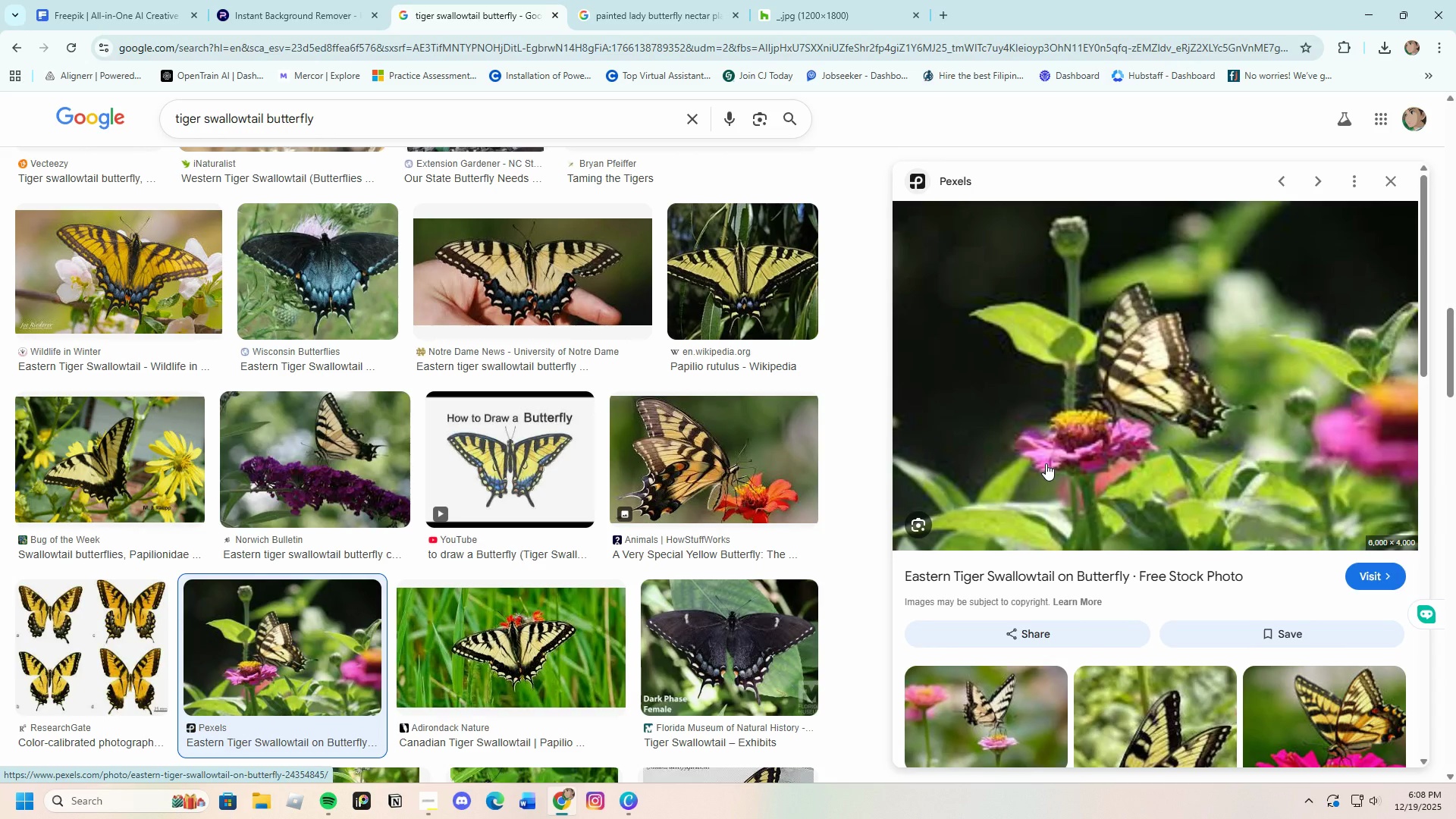 
scroll: coordinate [1124, 525], scroll_direction: down, amount: 3.0
 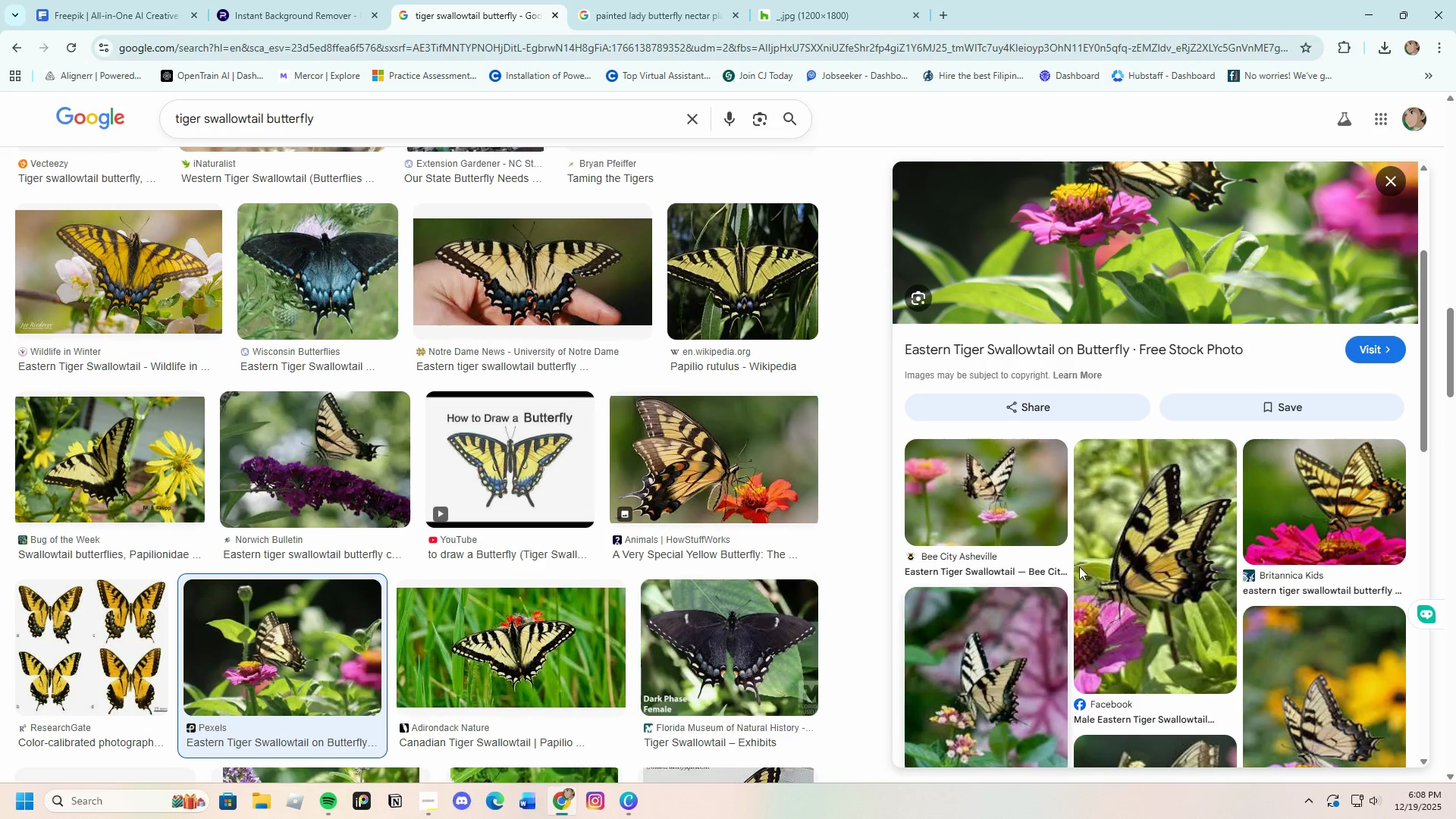 
left_click([1306, 507])
 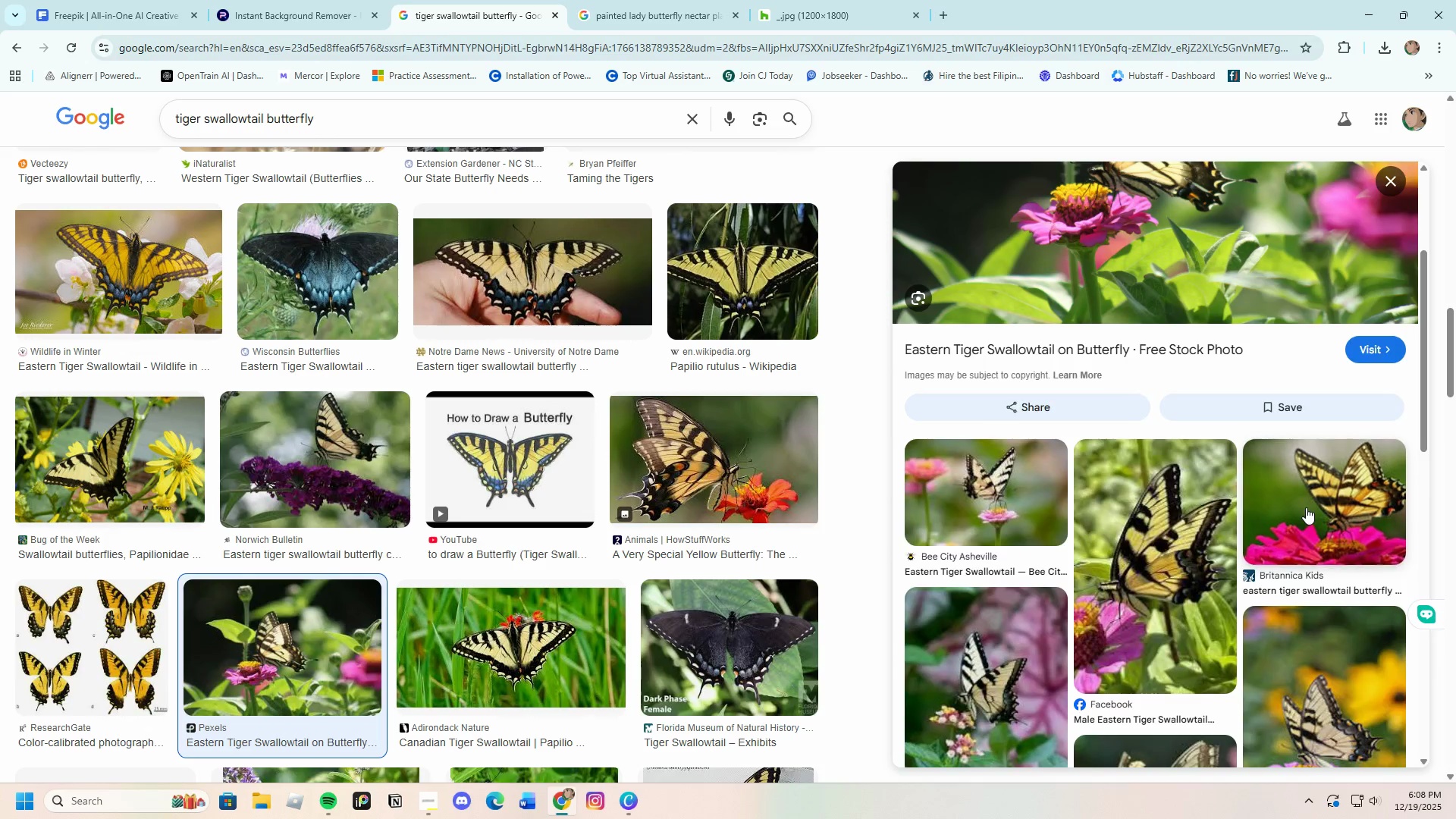 
mouse_move([1280, 495])
 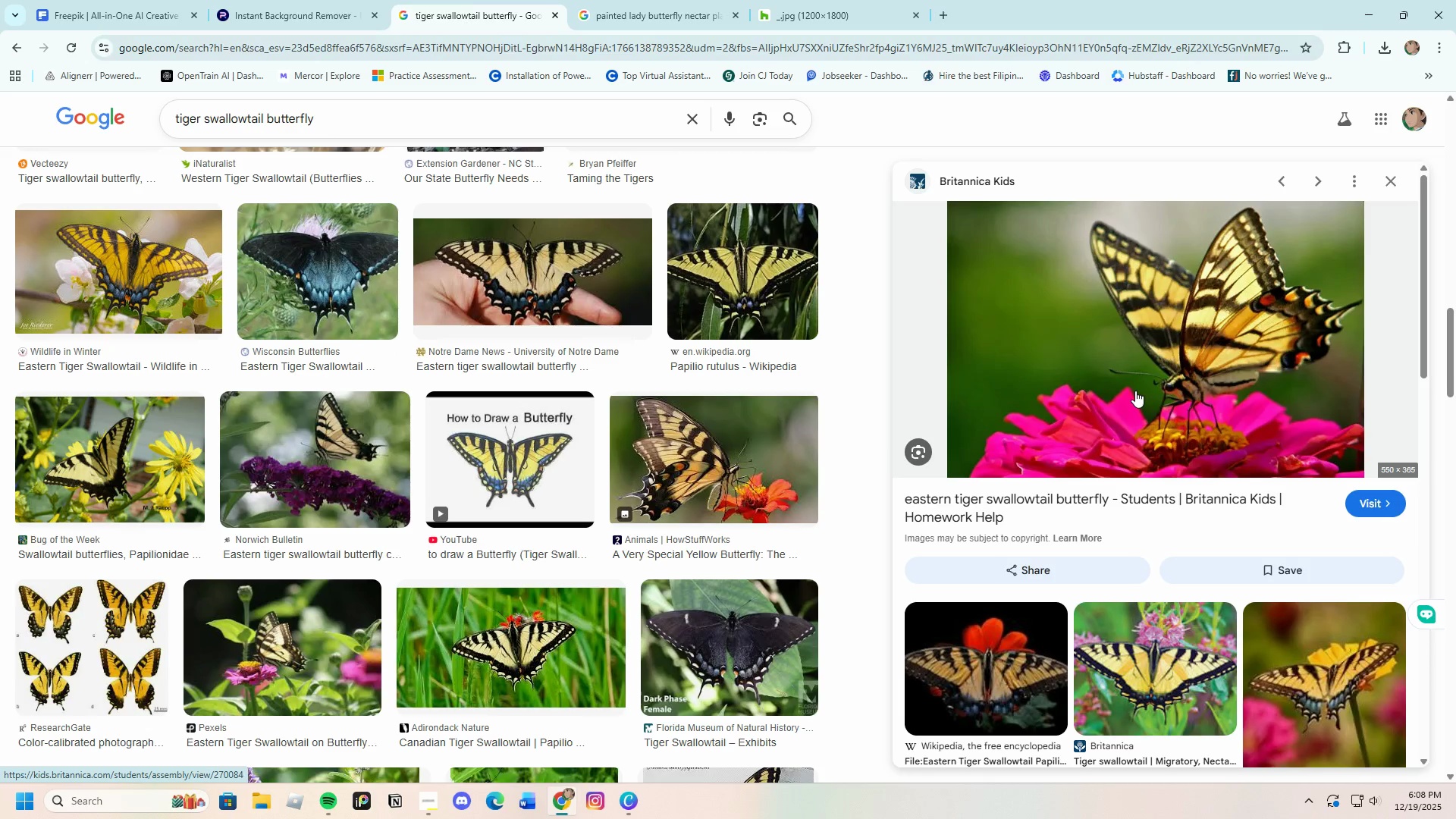 
right_click([1134, 368])
 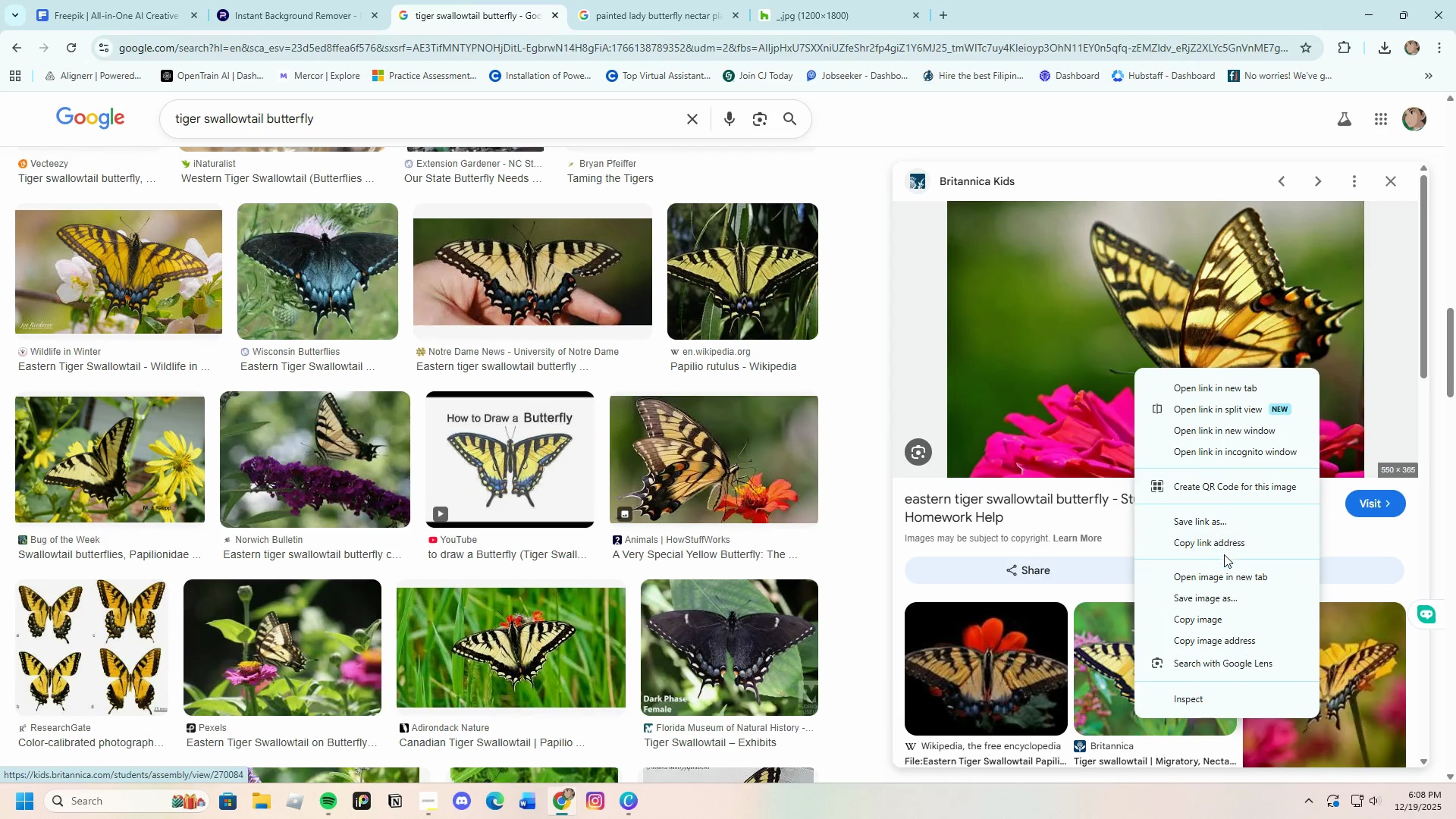 
left_click([1228, 576])
 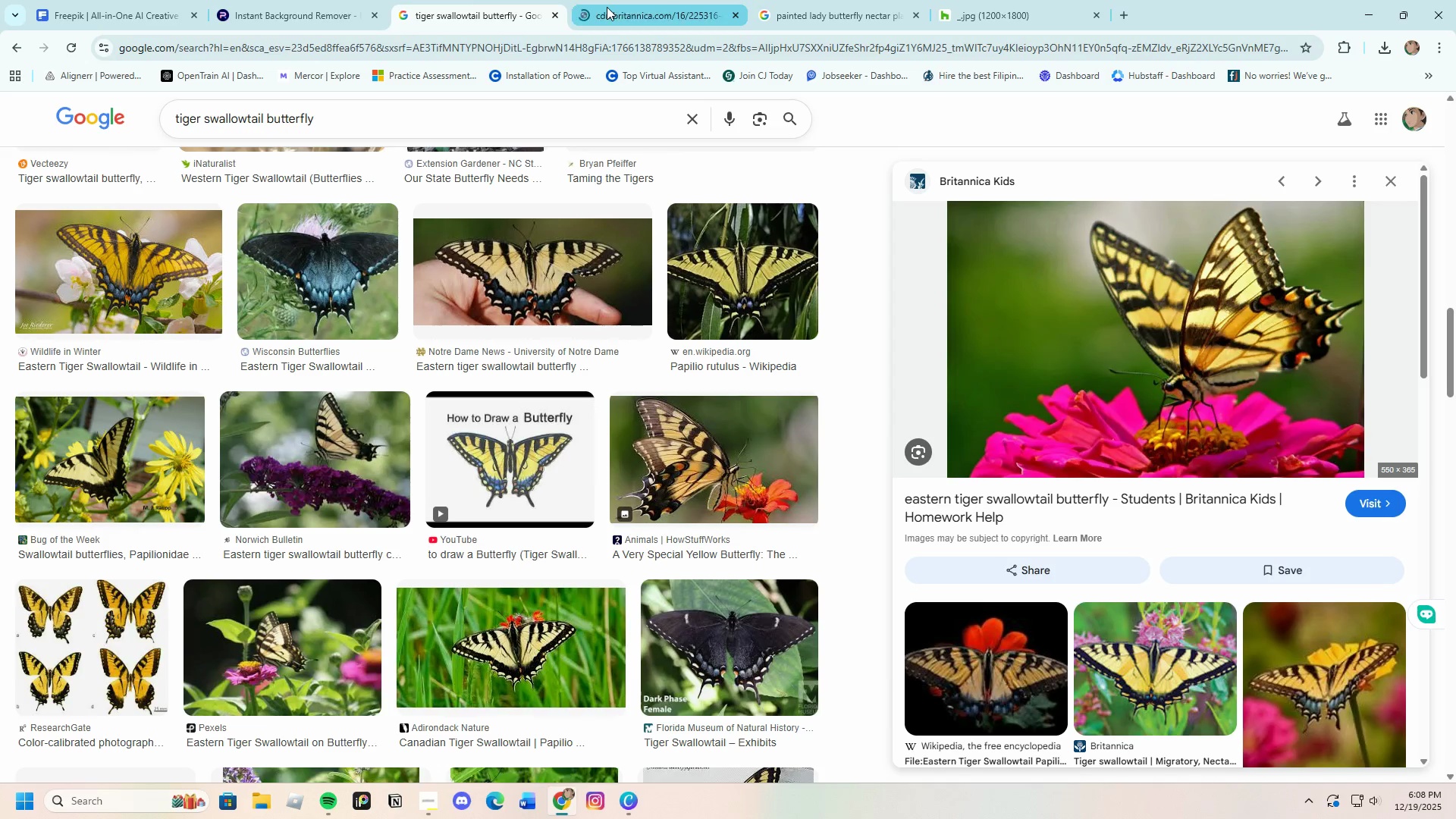 
left_click([607, 7])
 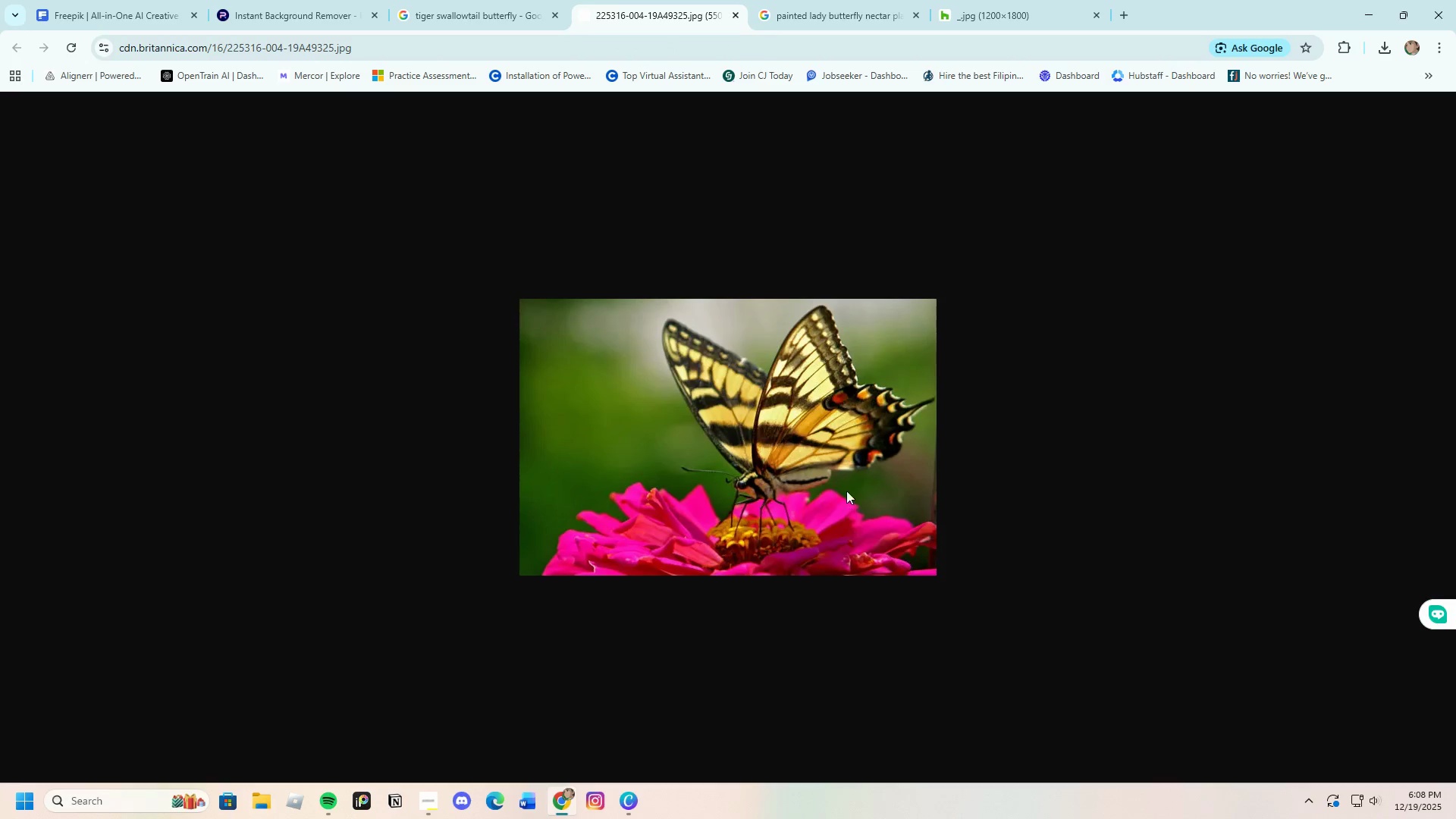 
scroll: coordinate [792, 454], scroll_direction: up, amount: 3.0
 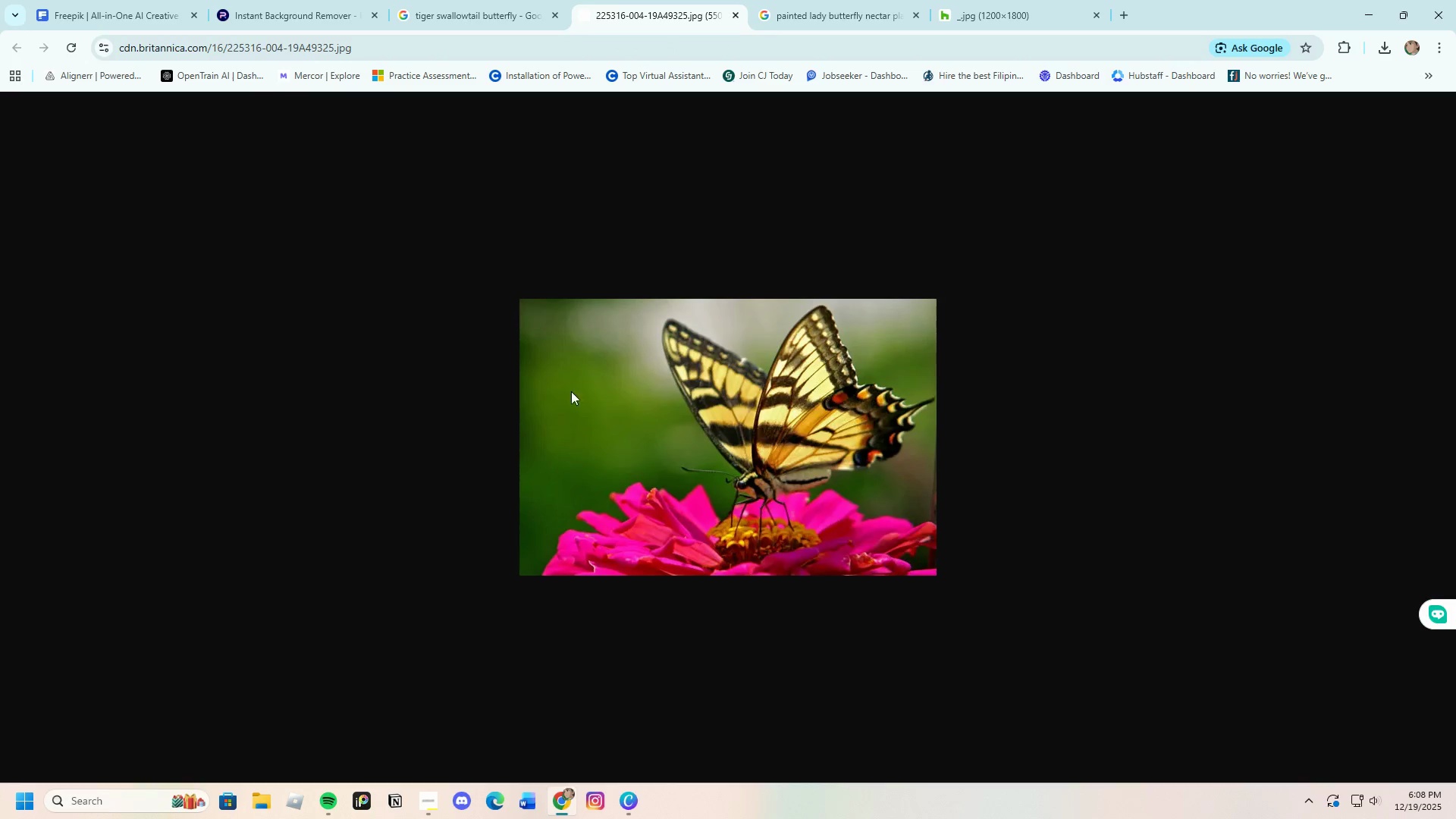 
left_click([431, 0])
 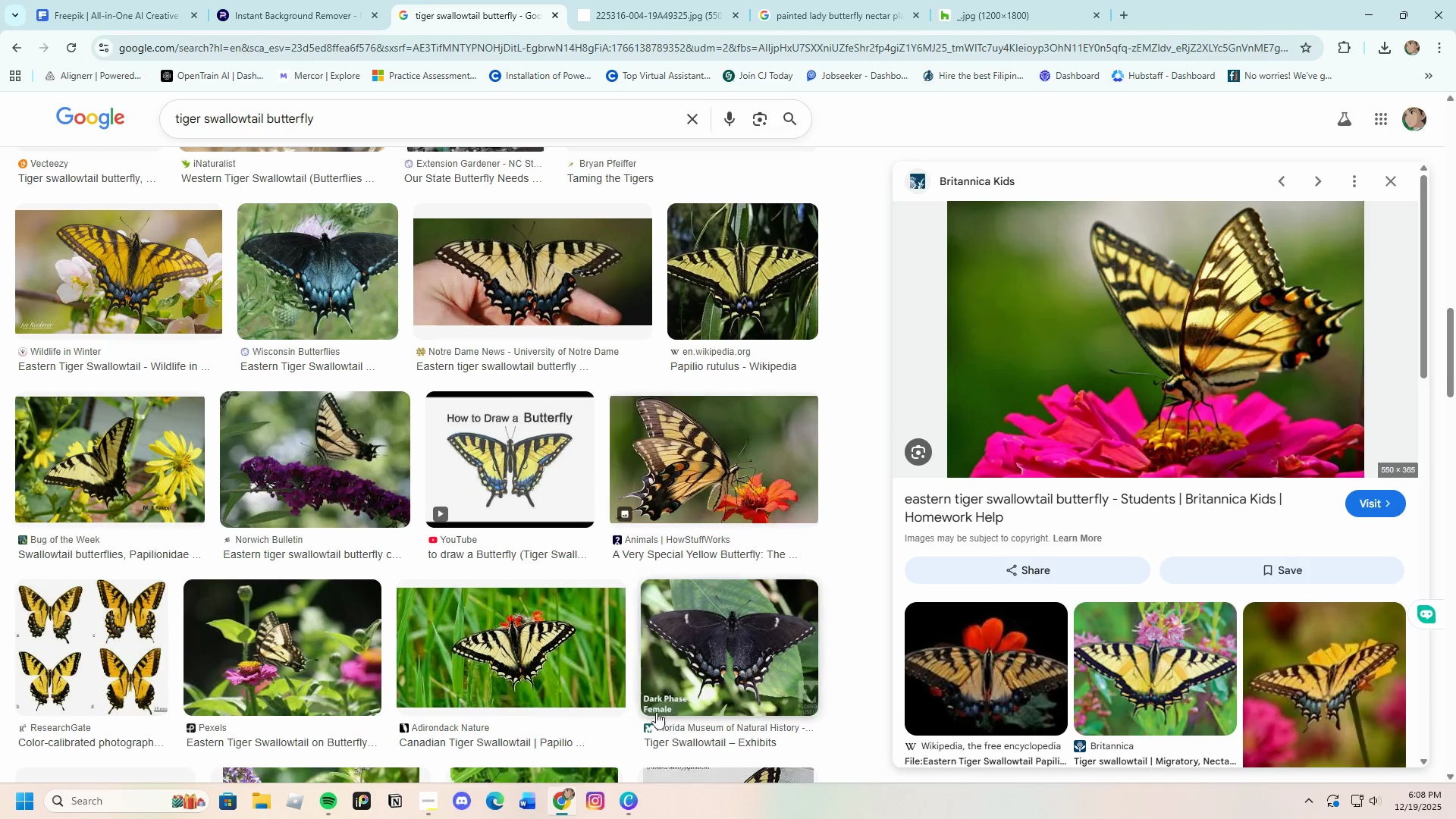 
scroll: coordinate [521, 570], scroll_direction: down, amount: 17.0
 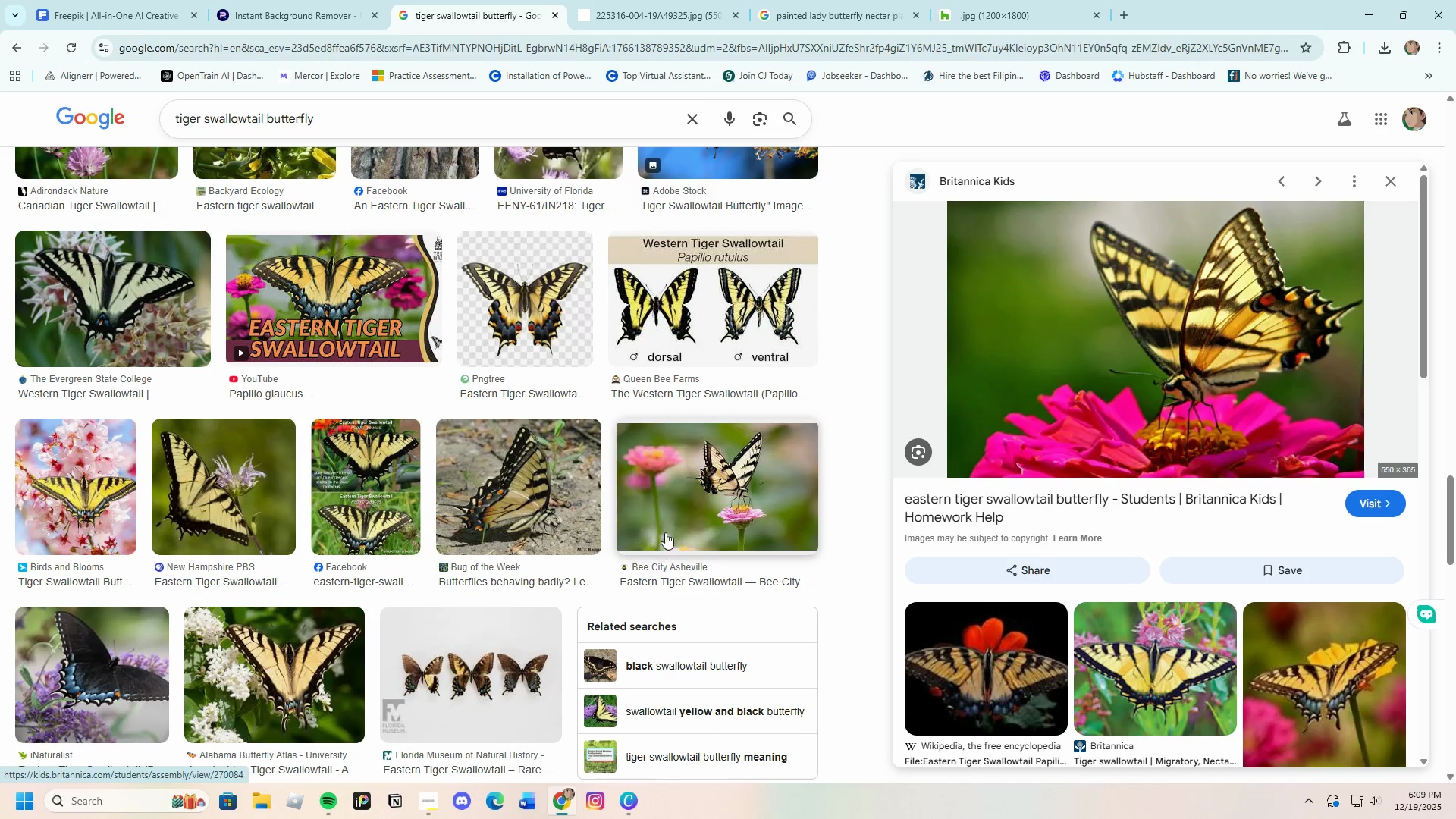 
left_click([670, 504])
 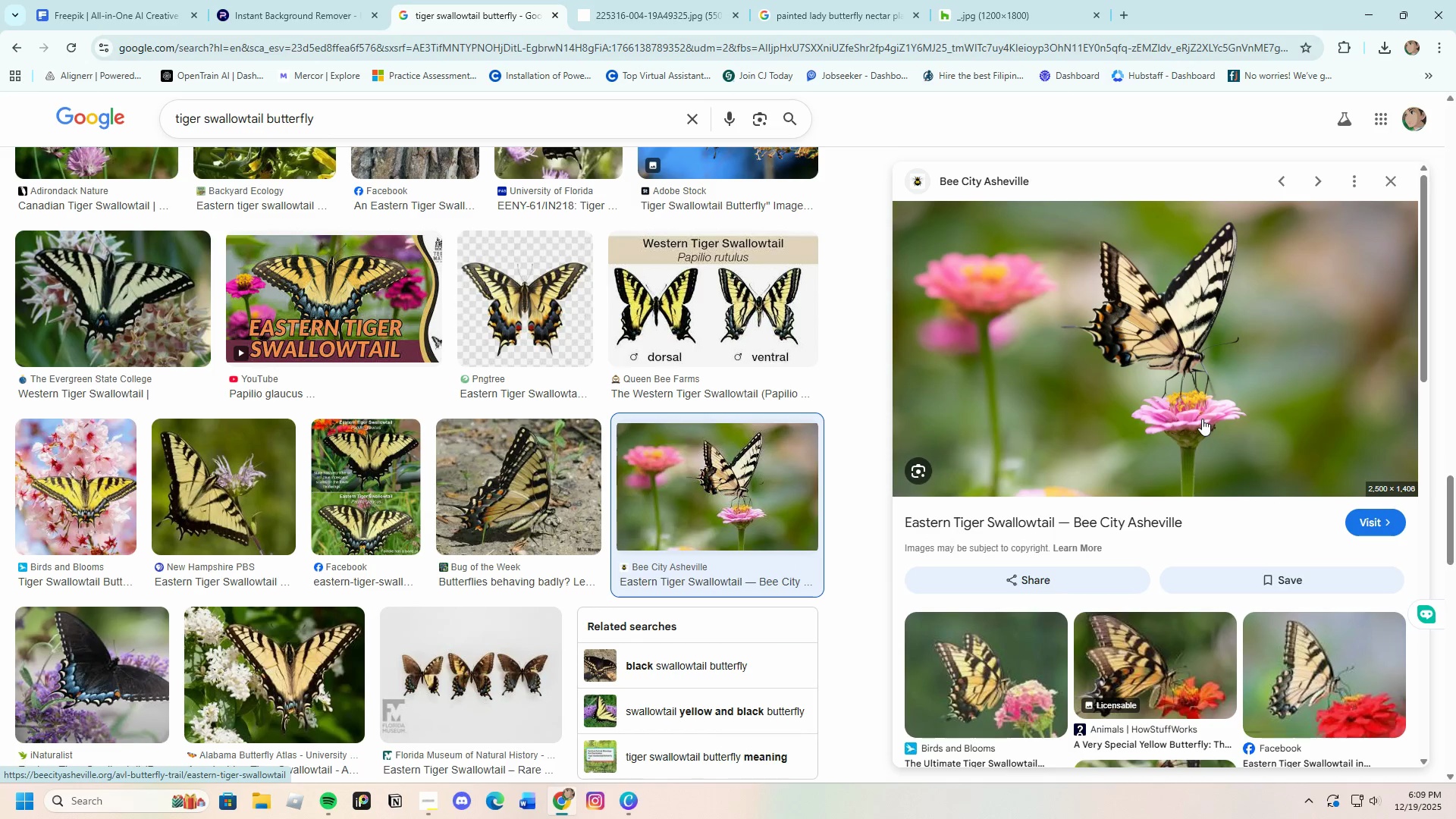 
right_click([1182, 408])
 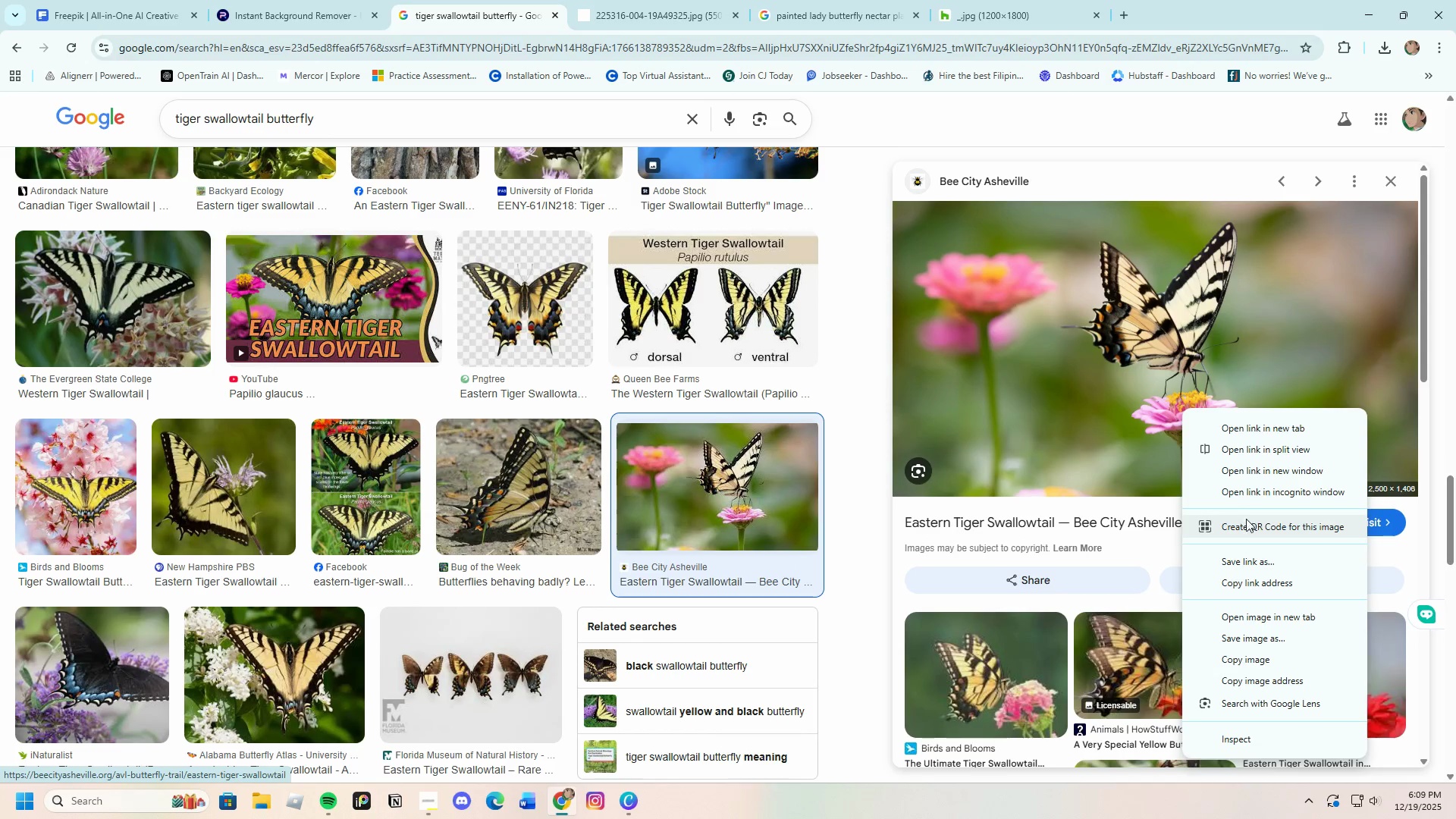 
left_click([1264, 620])
 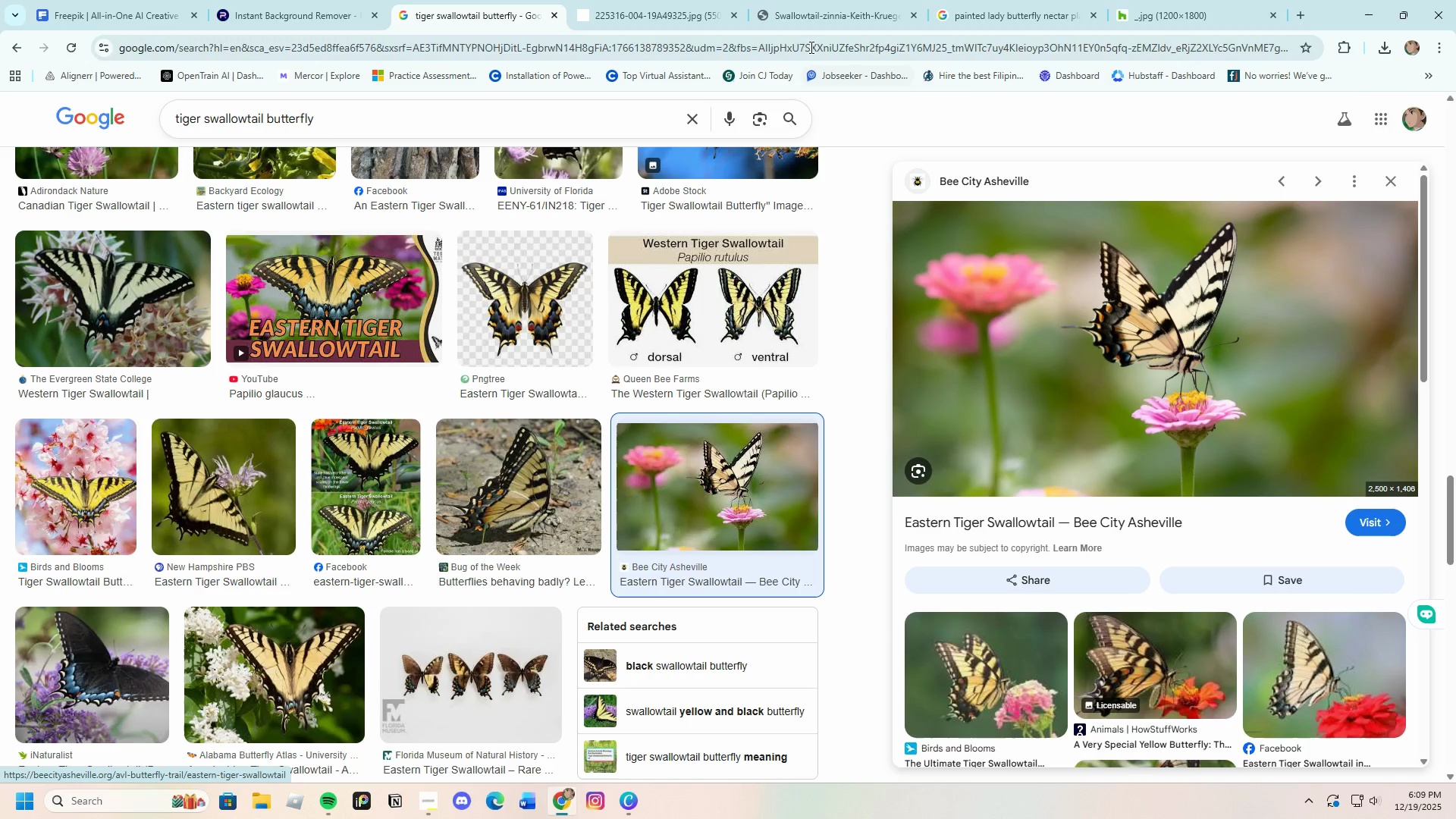 
left_click([792, 17])
 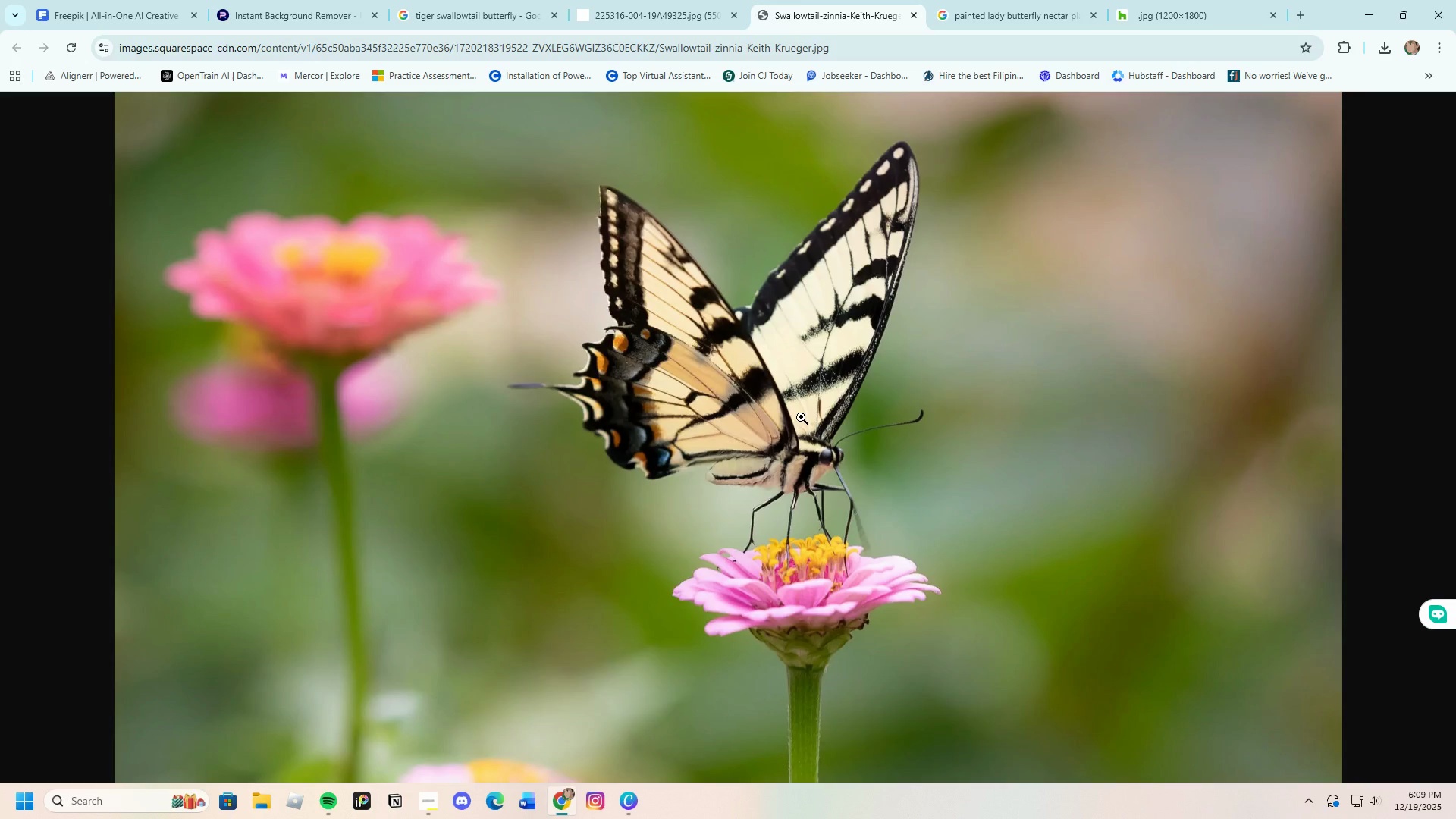 
right_click([796, 417])
 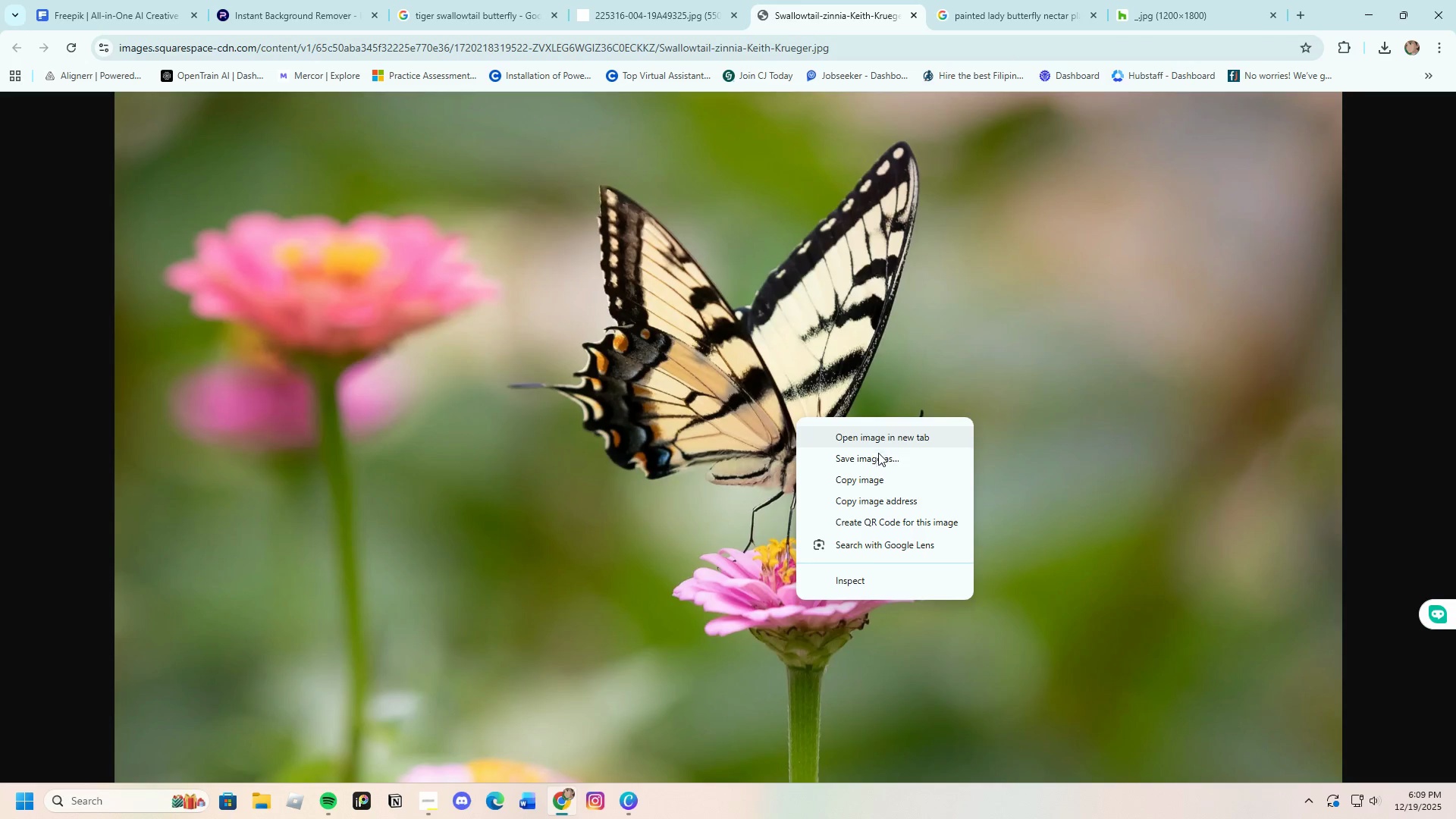 
left_click([878, 457])
 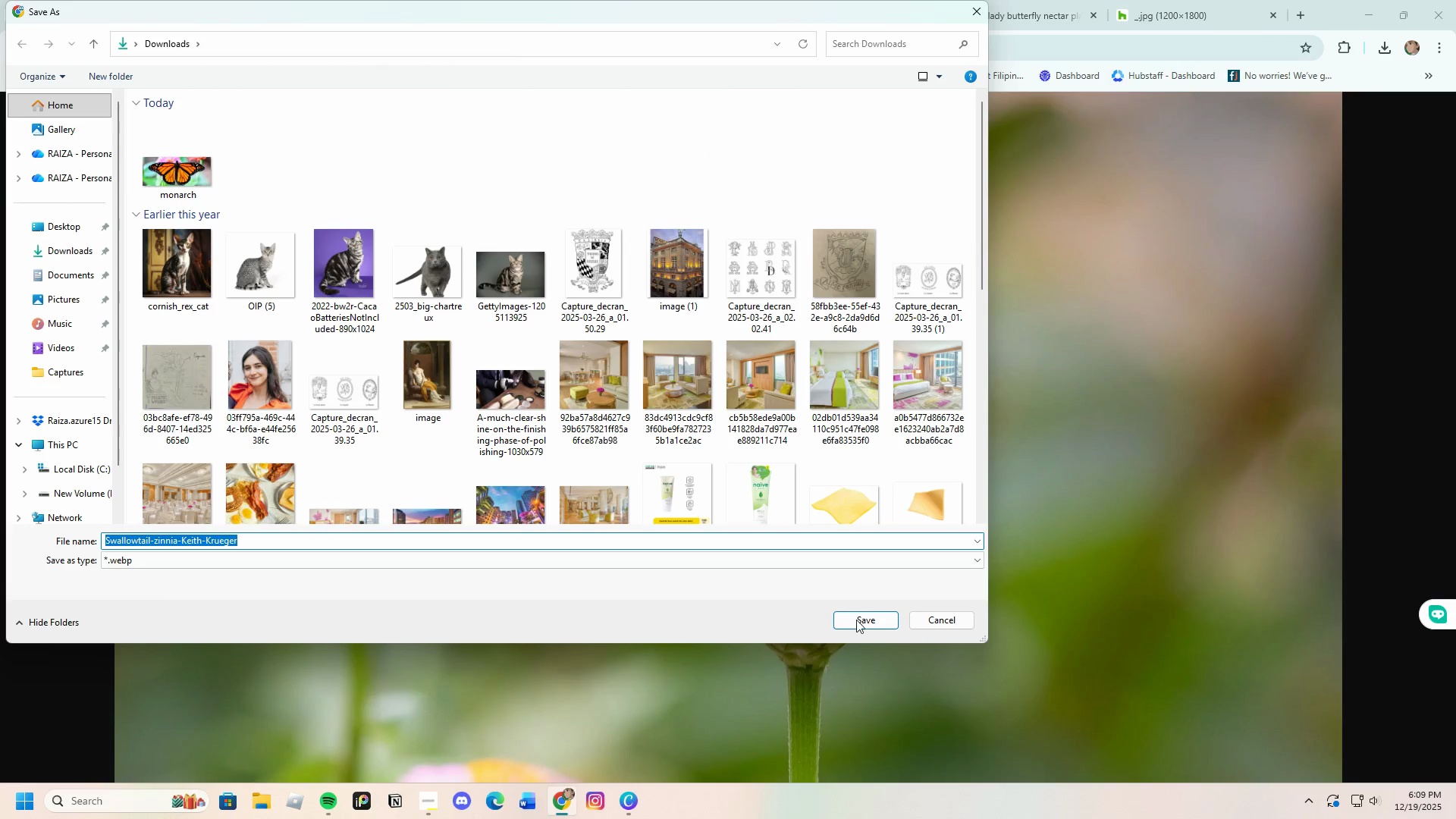 
left_click([857, 620])
 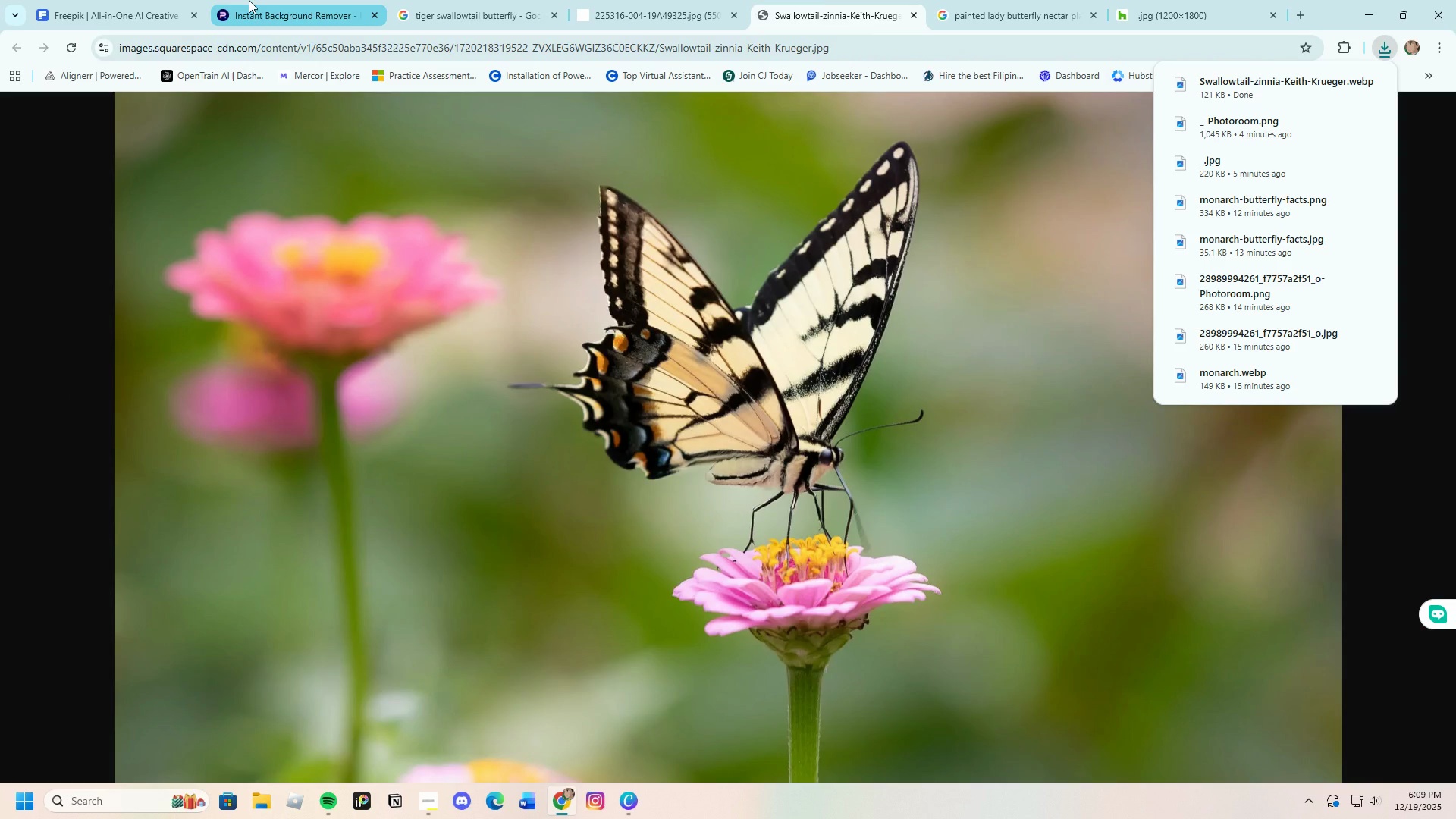 
left_click([249, 0])
 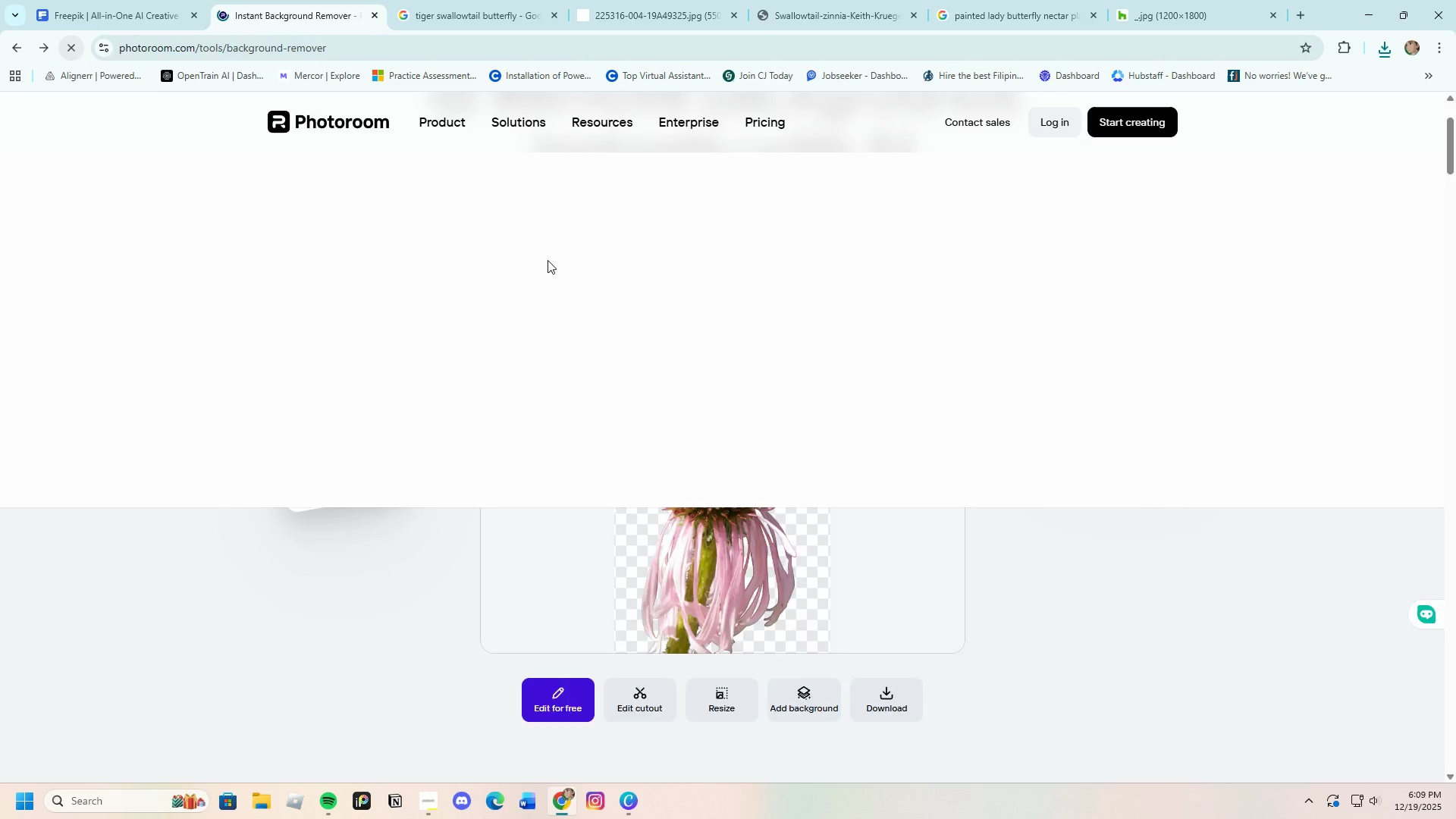 
left_click([678, 428])
 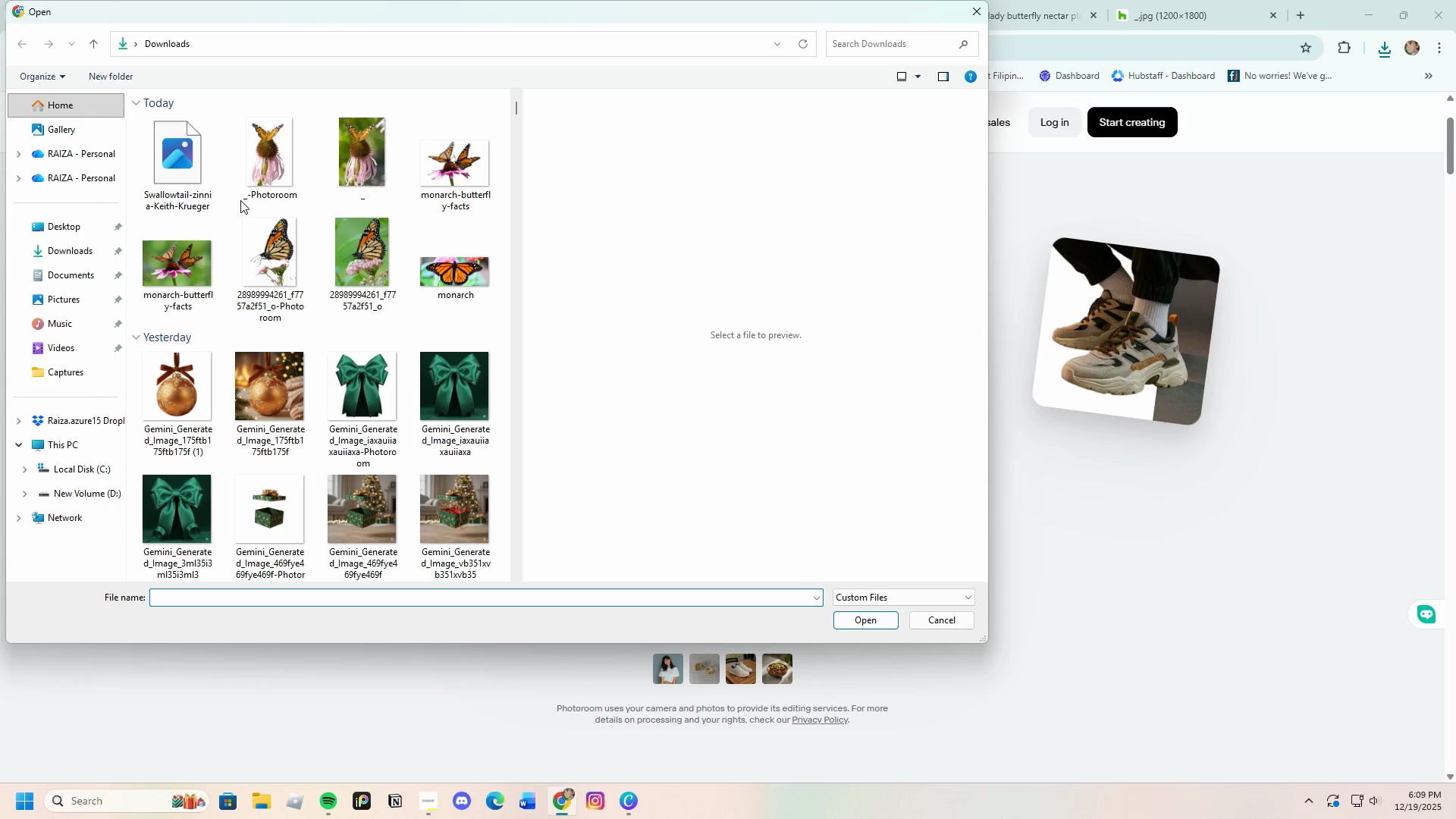 
left_click([171, 160])
 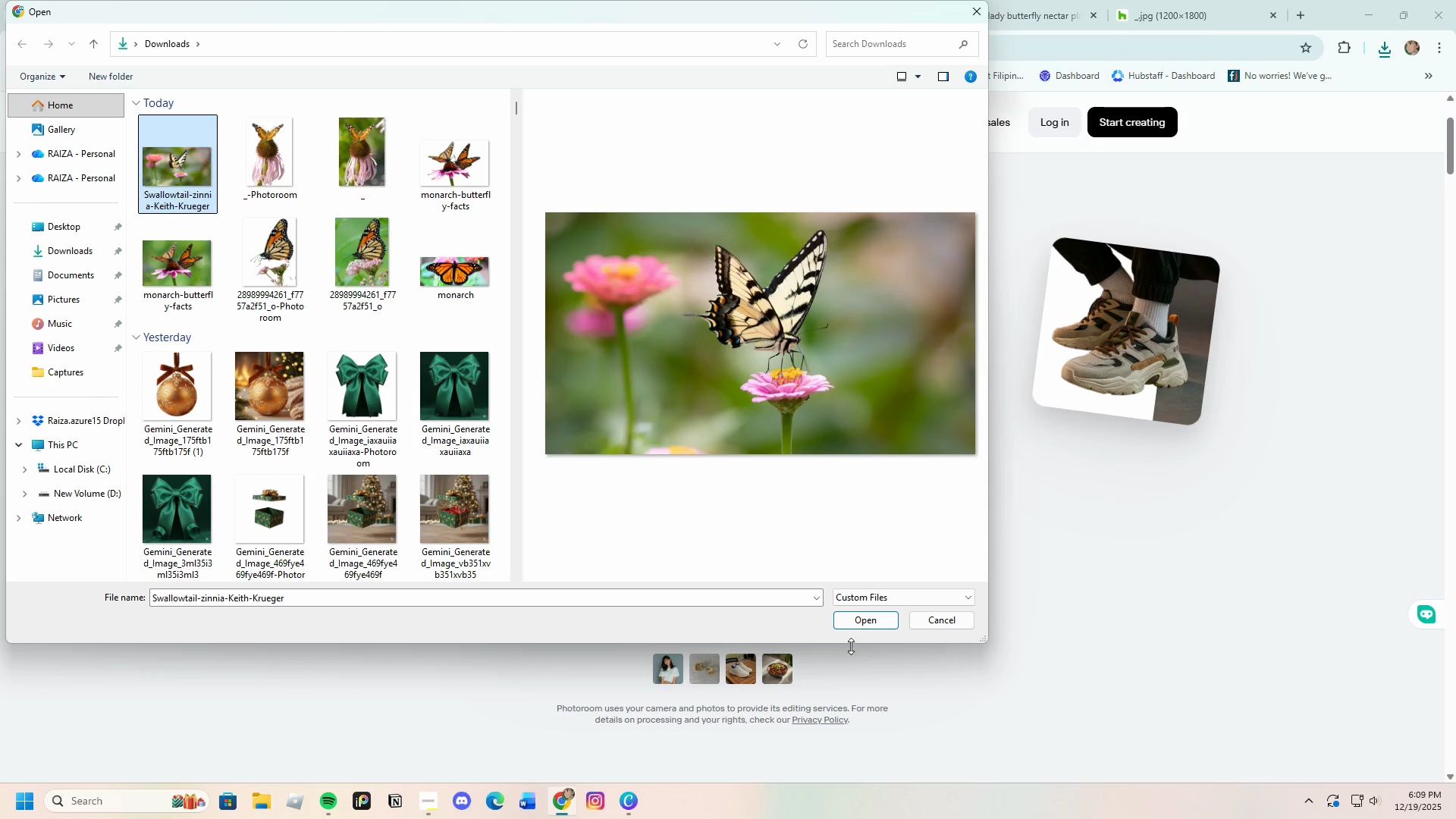 
left_click([864, 620])
 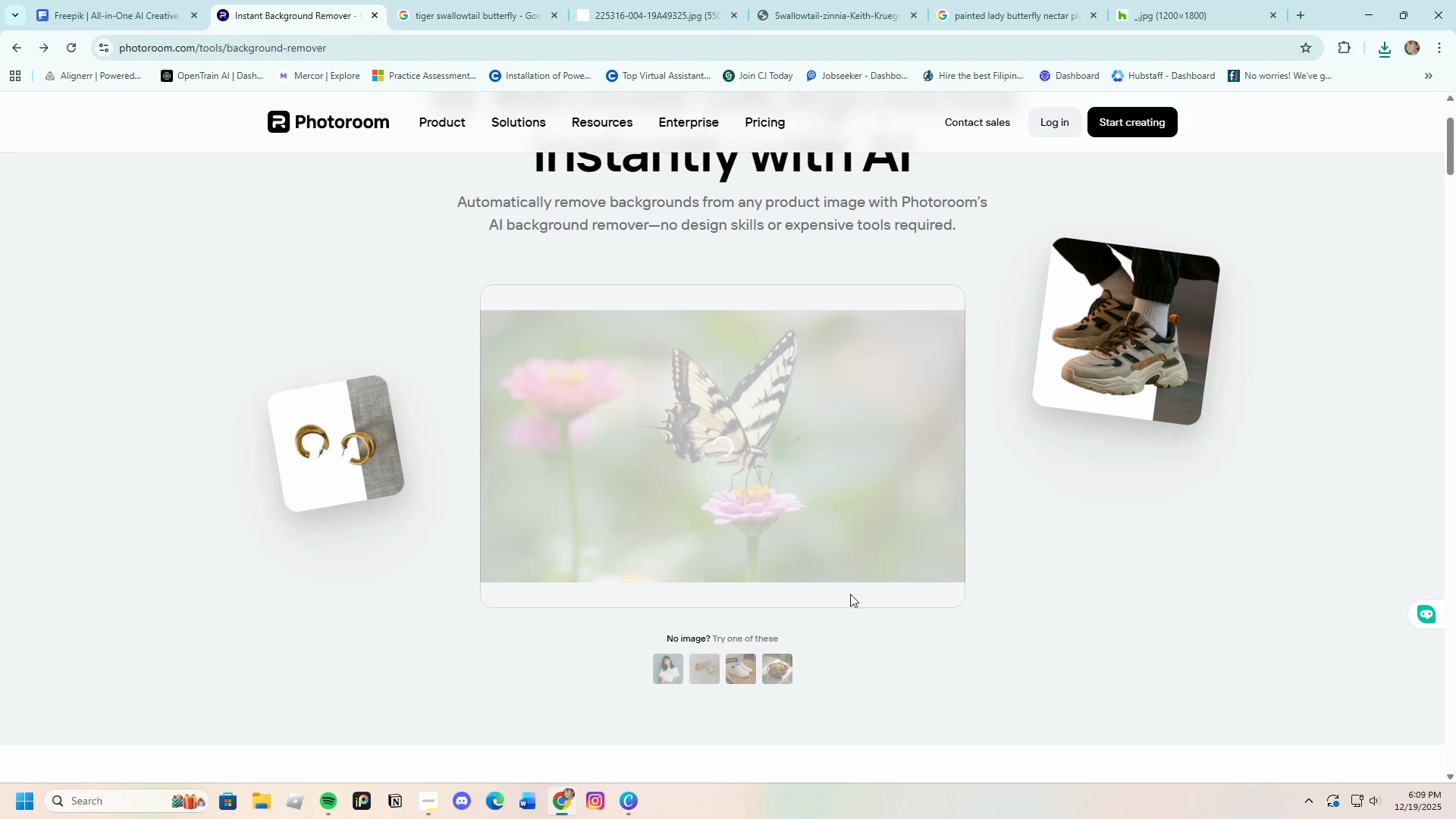 
mouse_move([830, 584])
 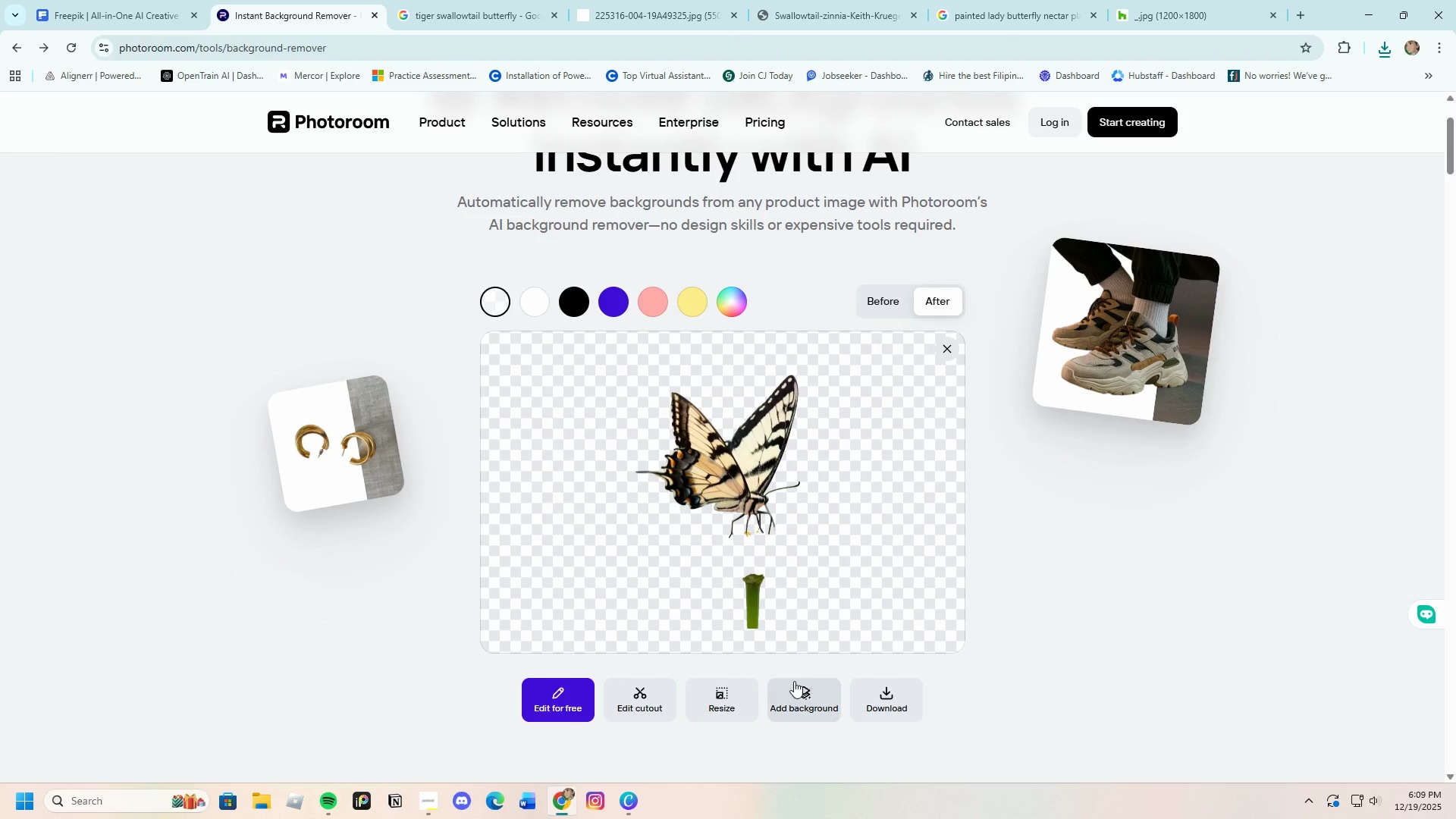 
left_click([635, 702])
 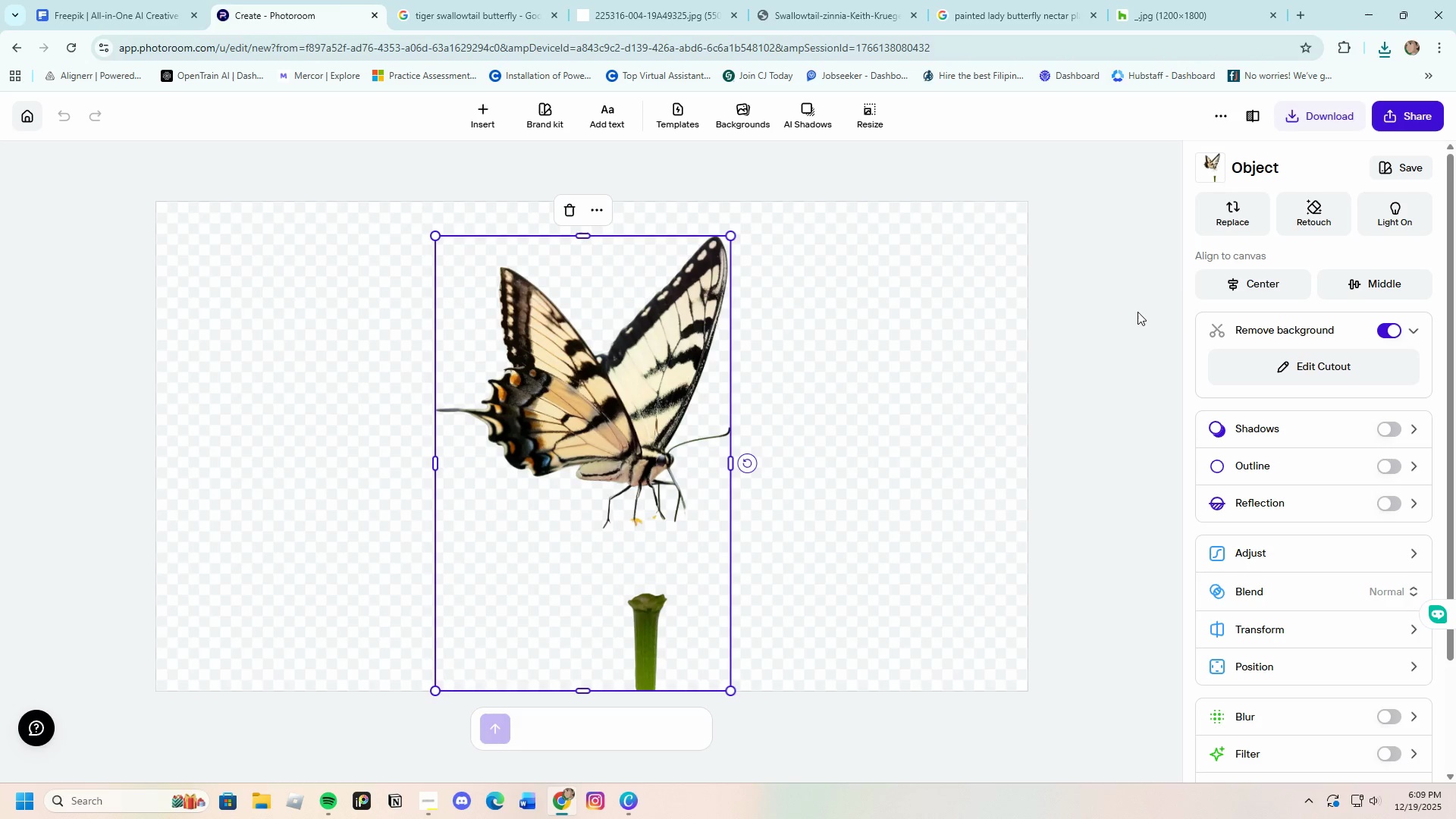 
wait(5.36)
 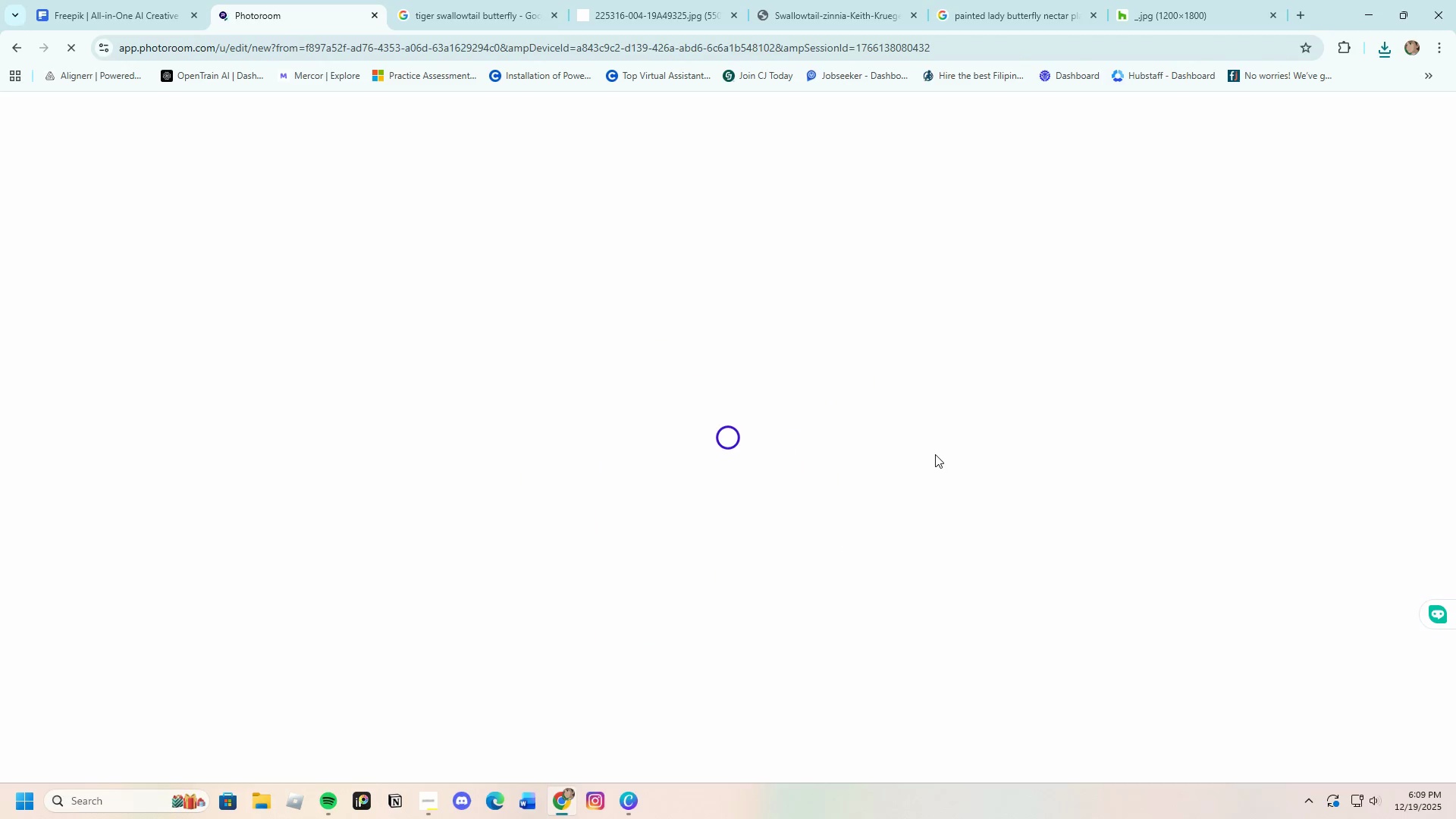 
left_click([1280, 363])
 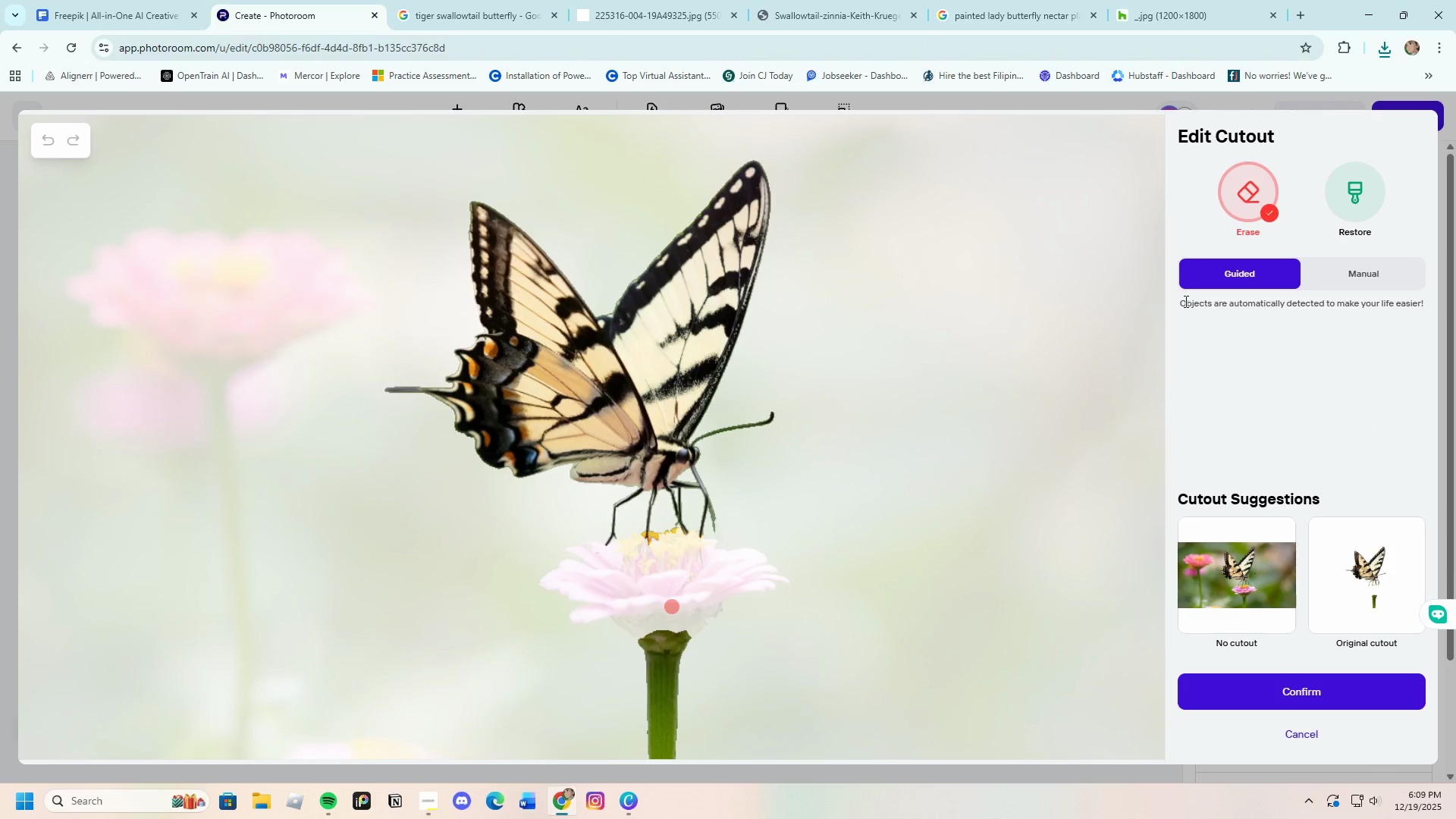 
left_click([1348, 190])
 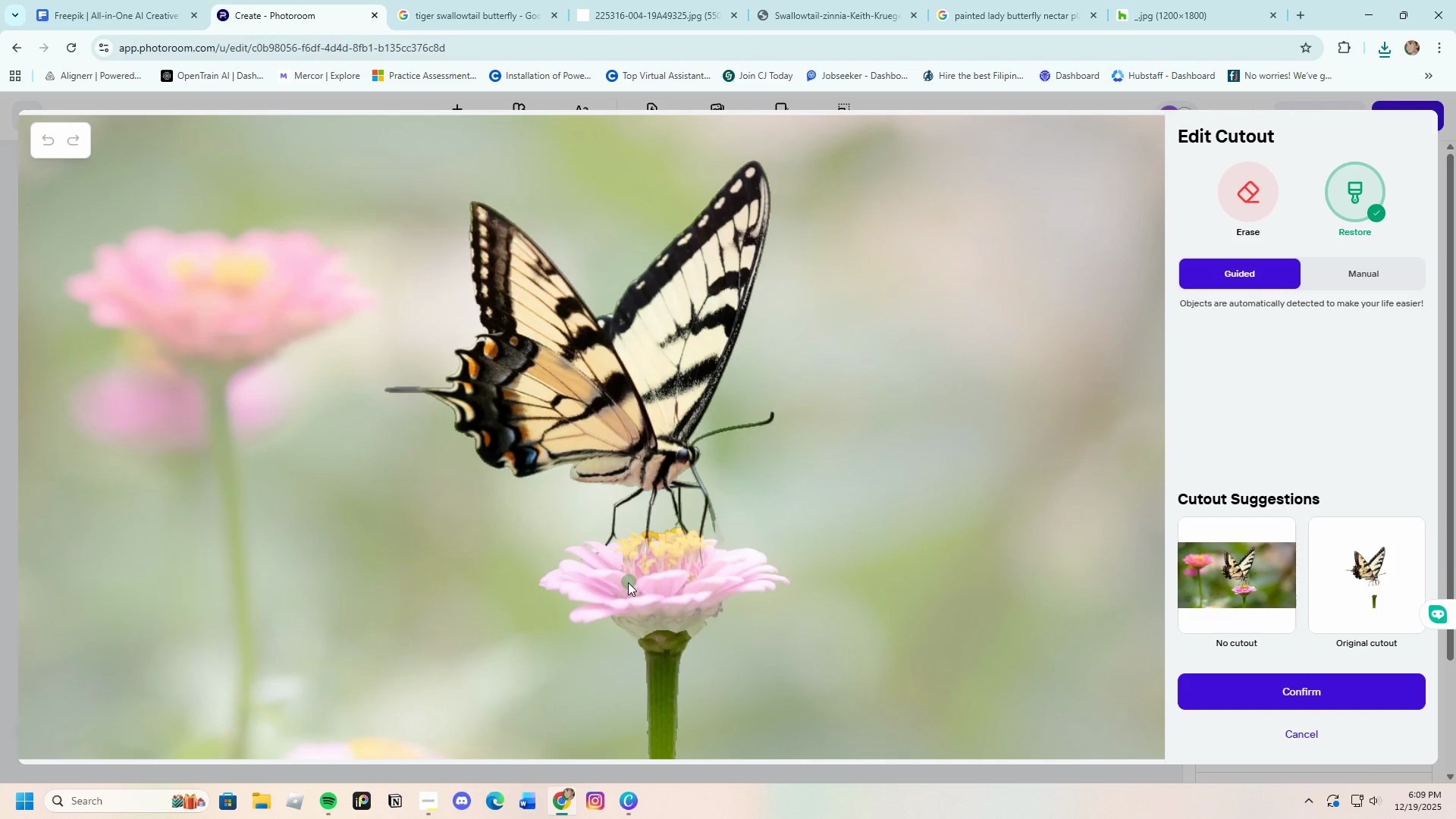 
left_click_drag(start_coordinate=[636, 583], to_coordinate=[605, 595])
 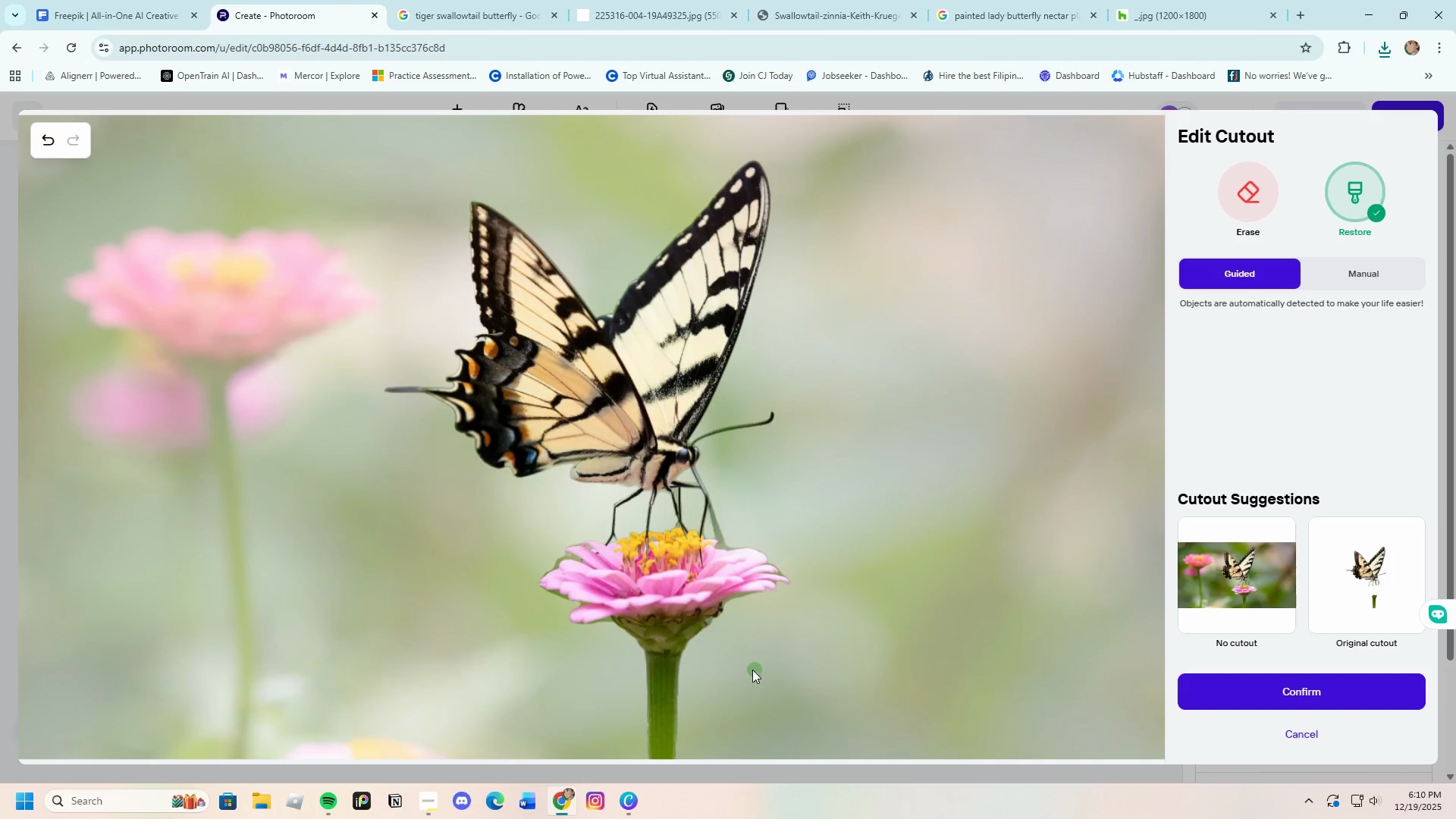 
scroll: coordinate [522, 580], scroll_direction: up, amount: 7.0
 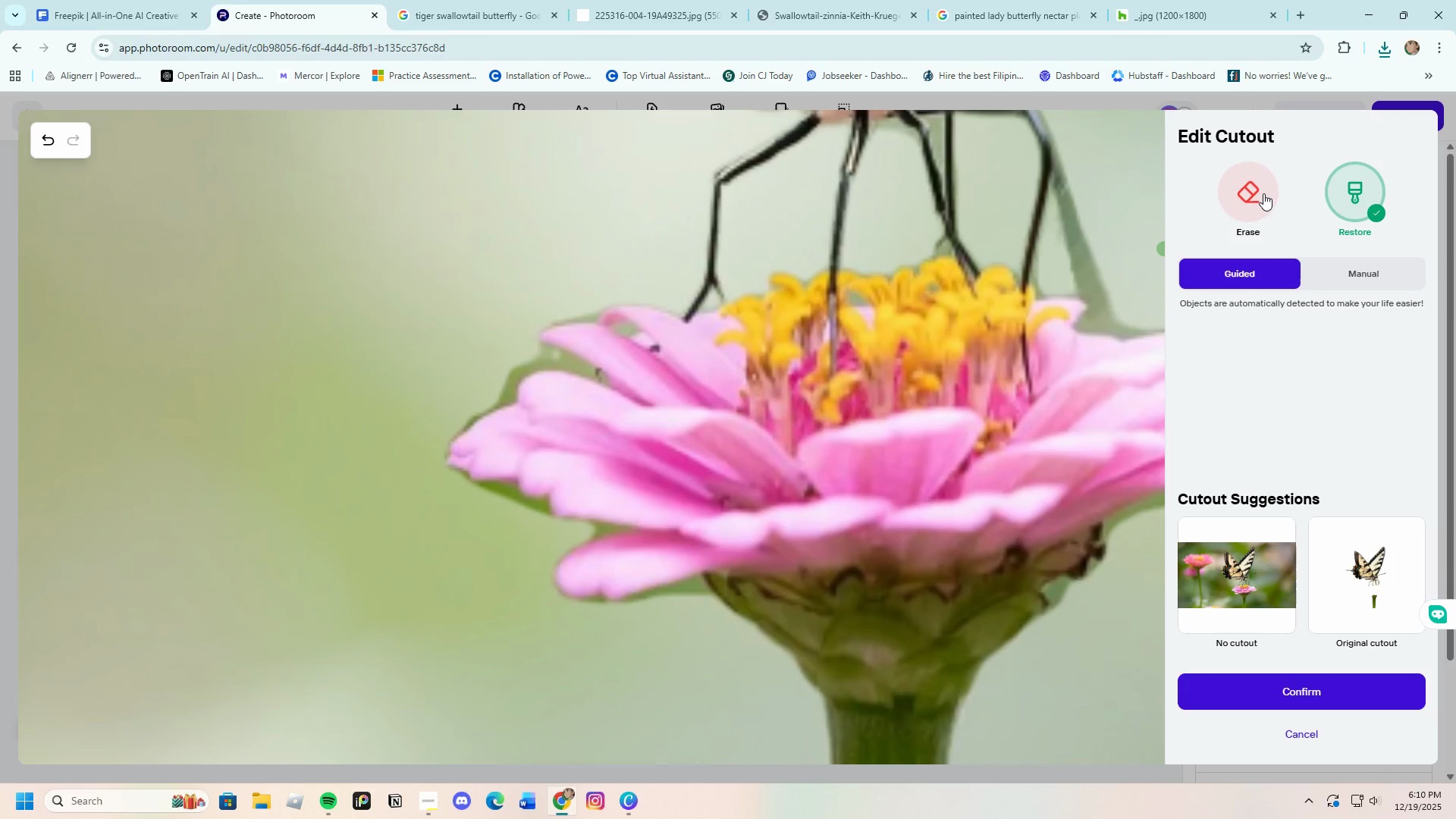 
left_click([1263, 193])
 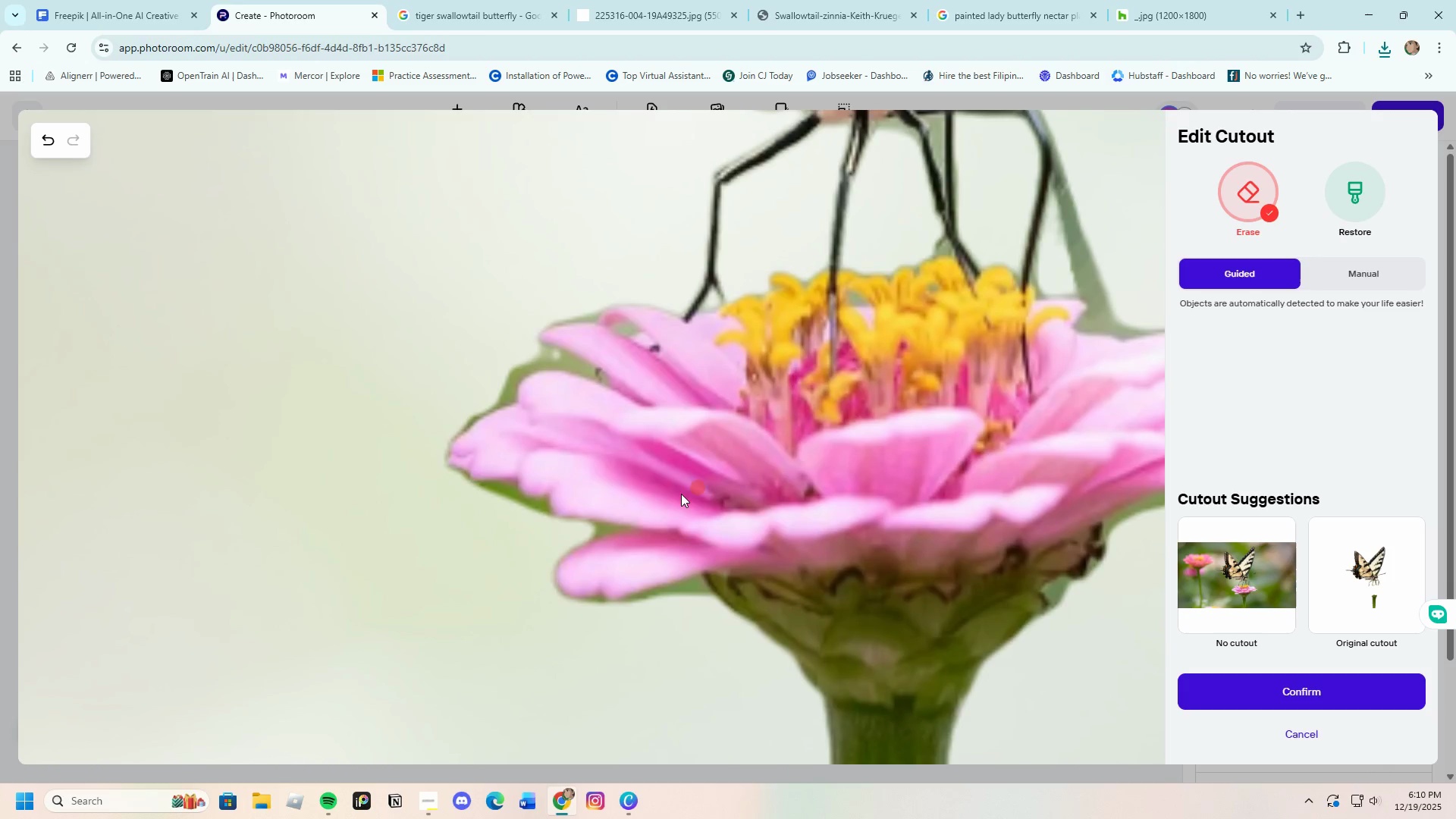 
left_click_drag(start_coordinate=[448, 476], to_coordinate=[537, 261])
 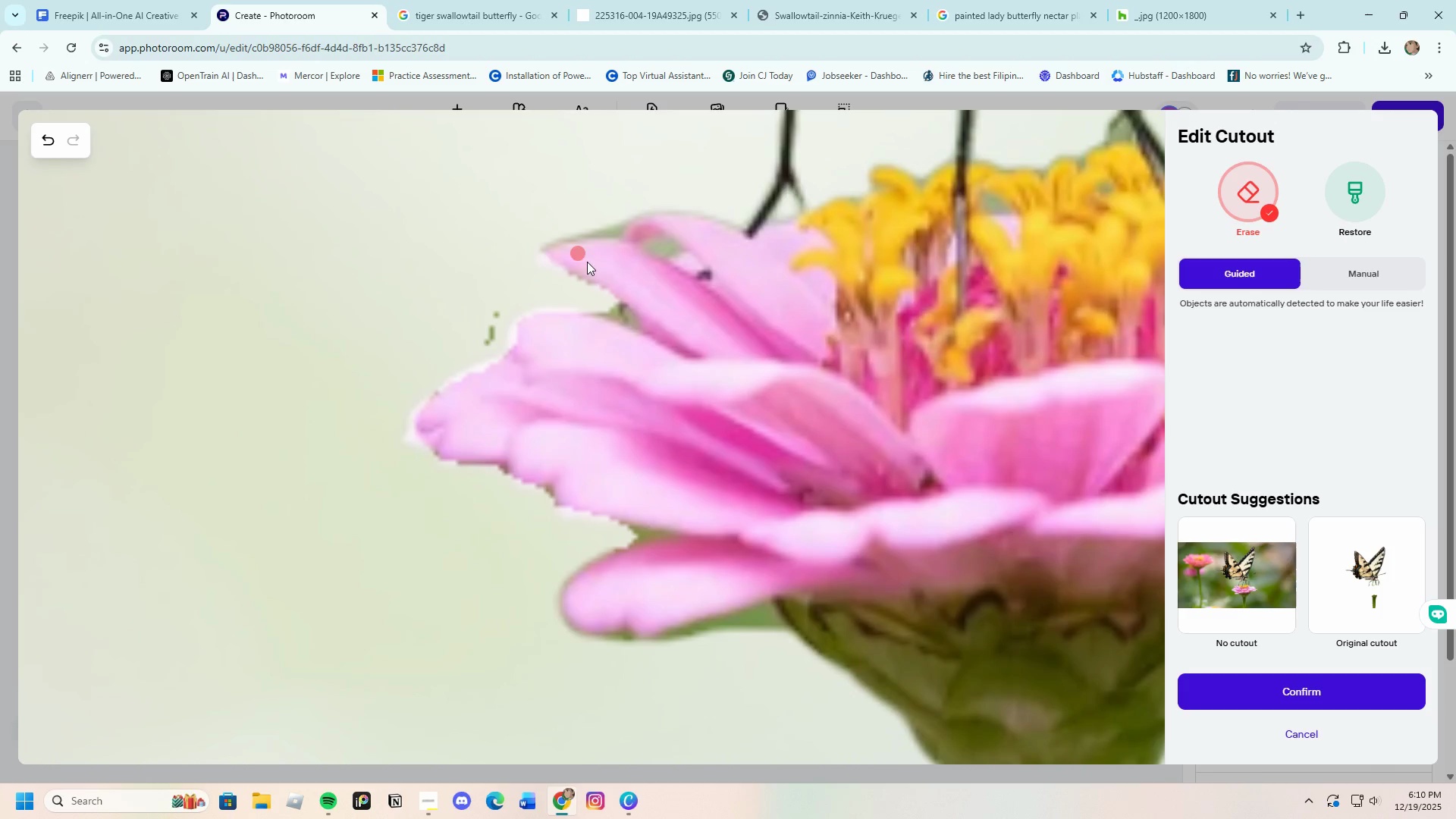 
scroll: coordinate [540, 518], scroll_direction: up, amount: 2.0
 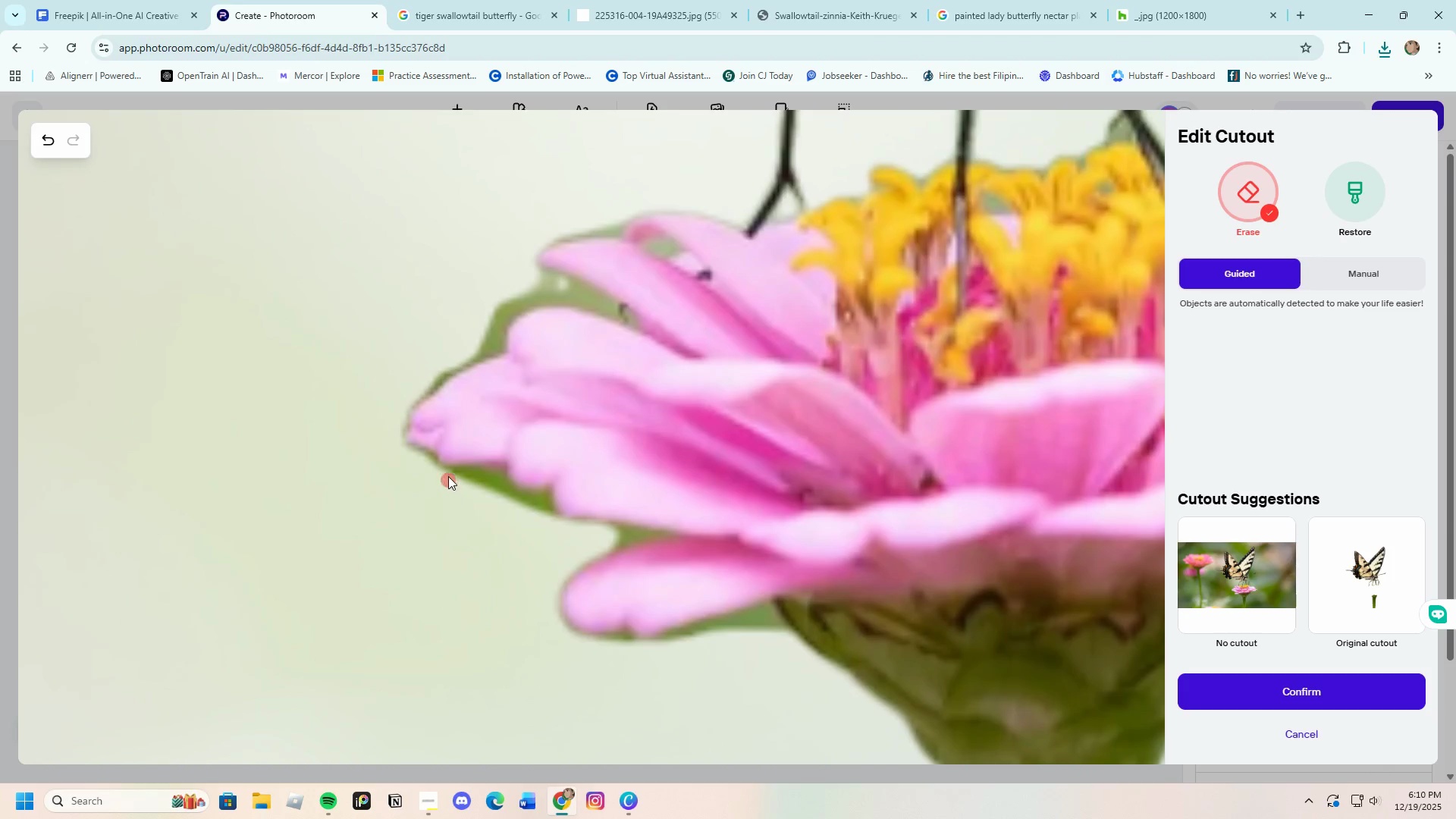 
left_click_drag(start_coordinate=[494, 312], to_coordinate=[497, 305])
 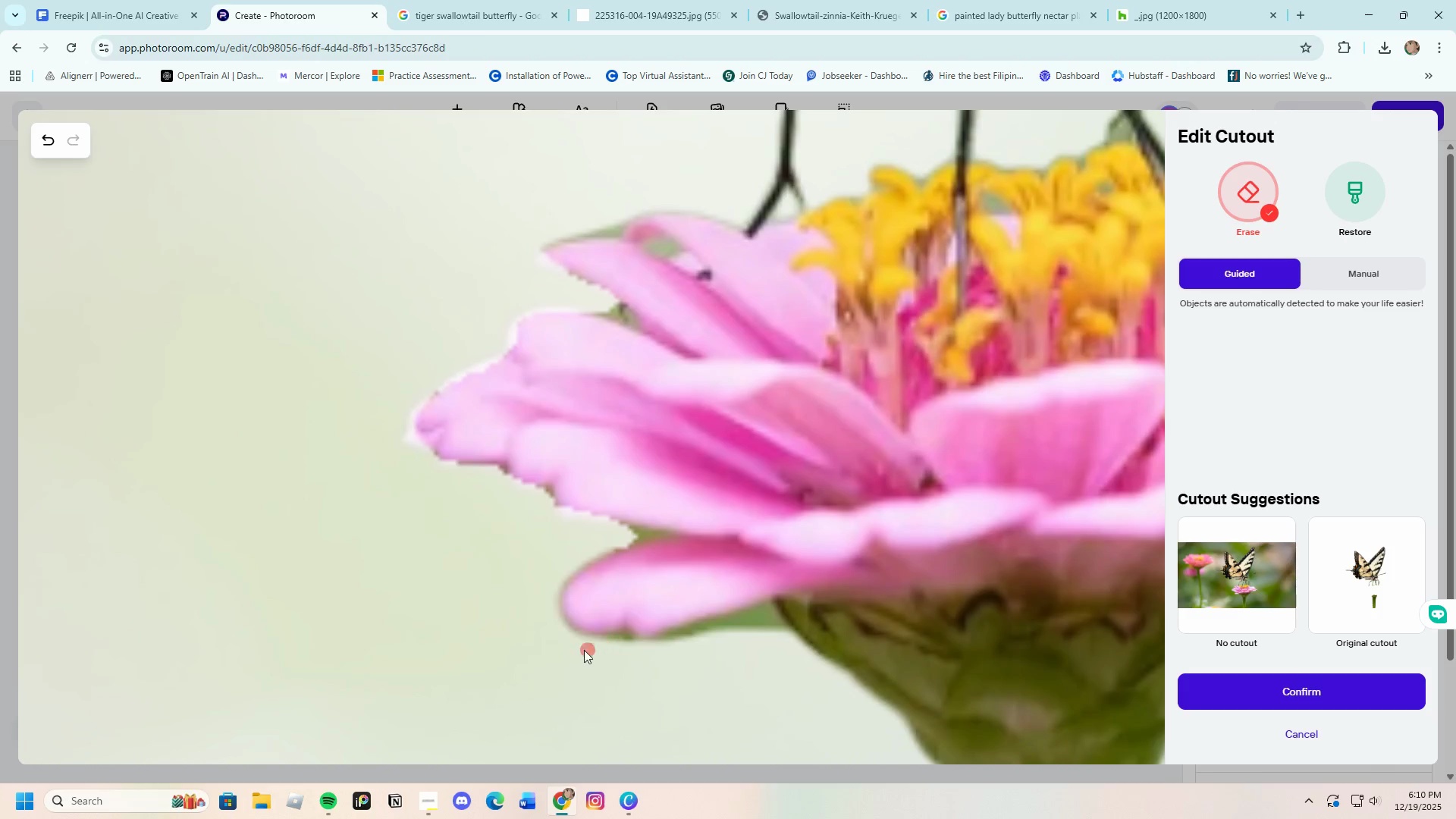 
left_click_drag(start_coordinate=[596, 645], to_coordinate=[789, 628])
 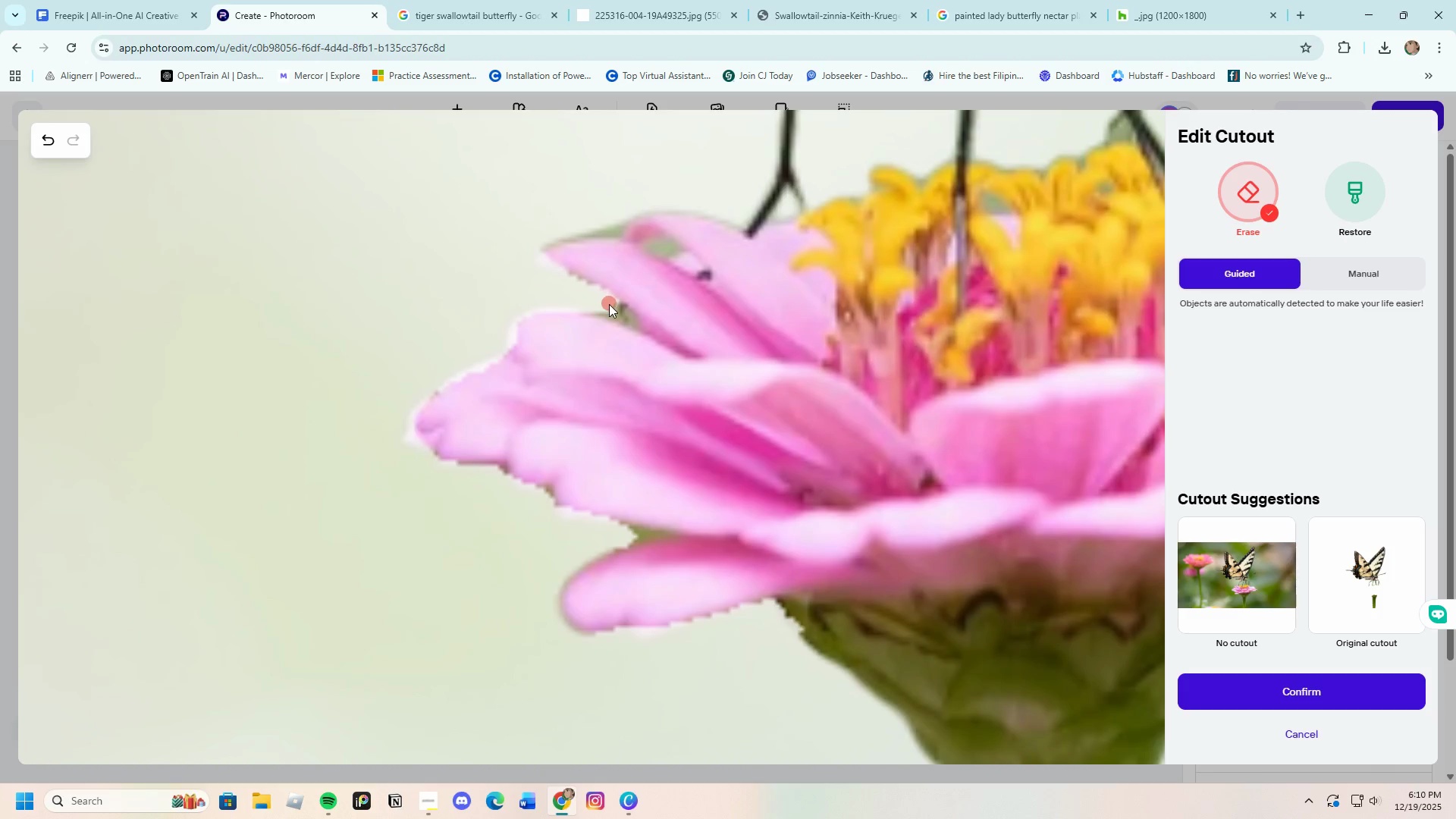 
left_click_drag(start_coordinate=[611, 305], to_coordinate=[601, 299])
 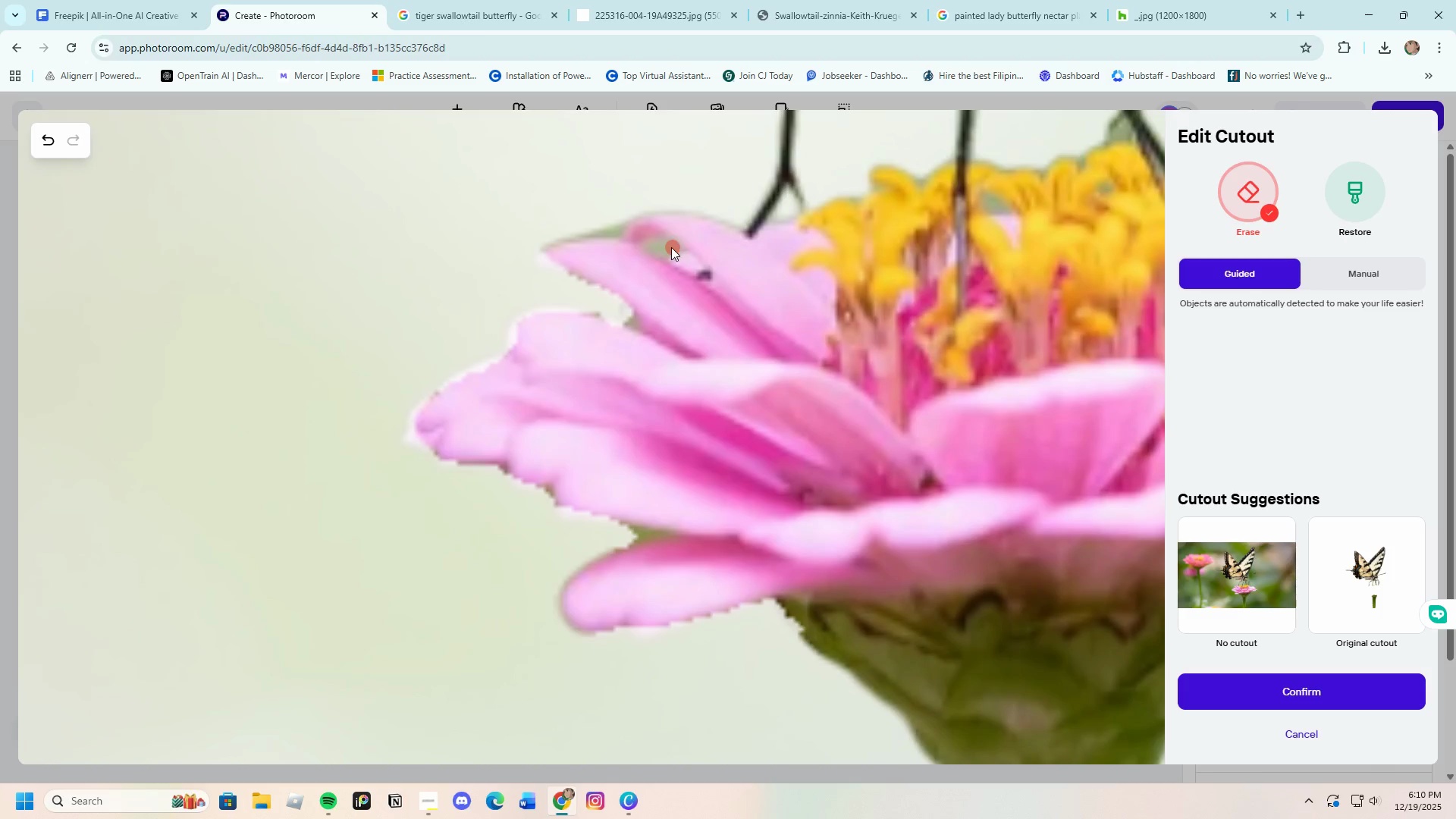 
left_click_drag(start_coordinate=[664, 248], to_coordinate=[650, 242])
 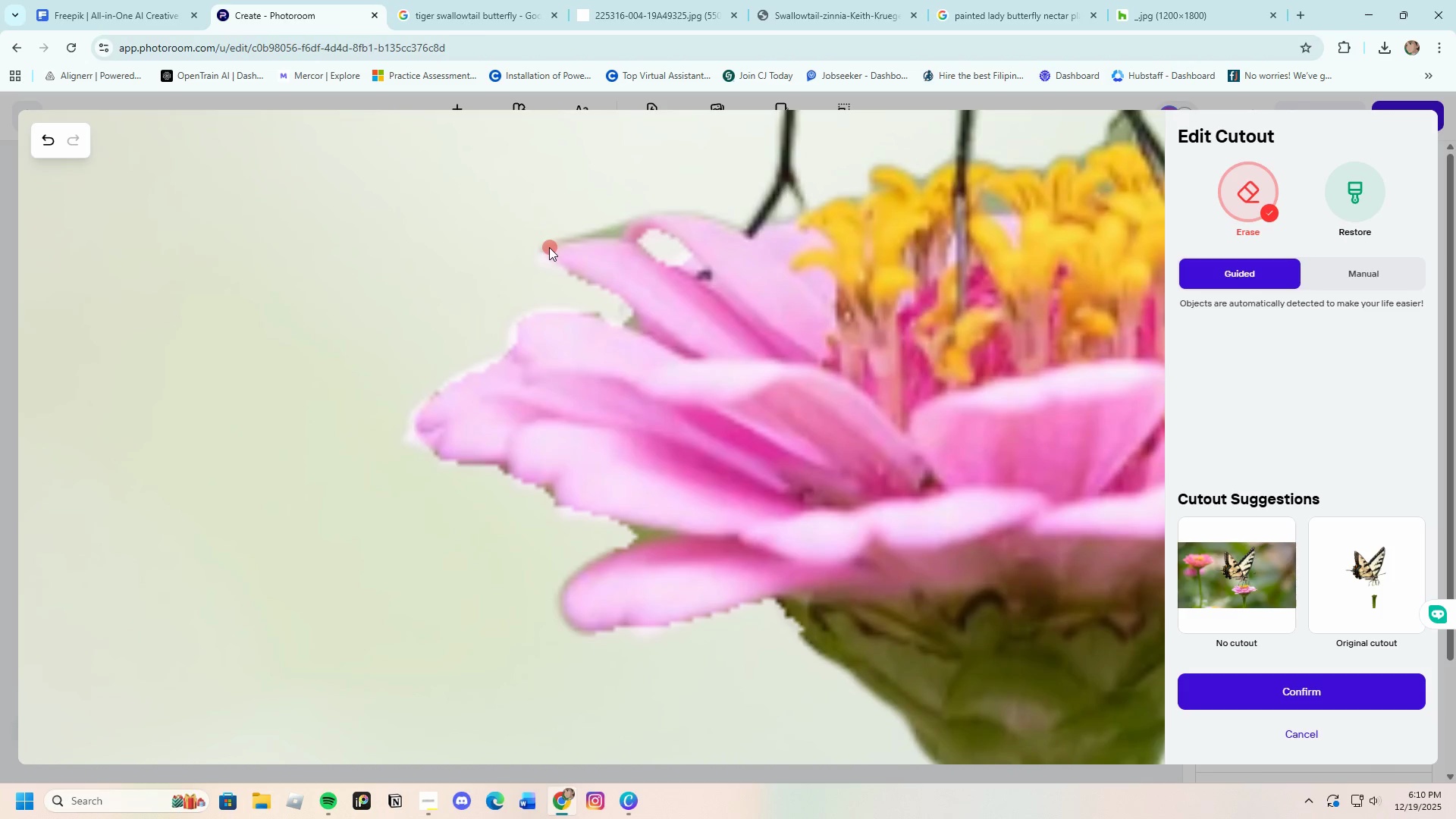 
left_click_drag(start_coordinate=[549, 246], to_coordinate=[633, 215])
 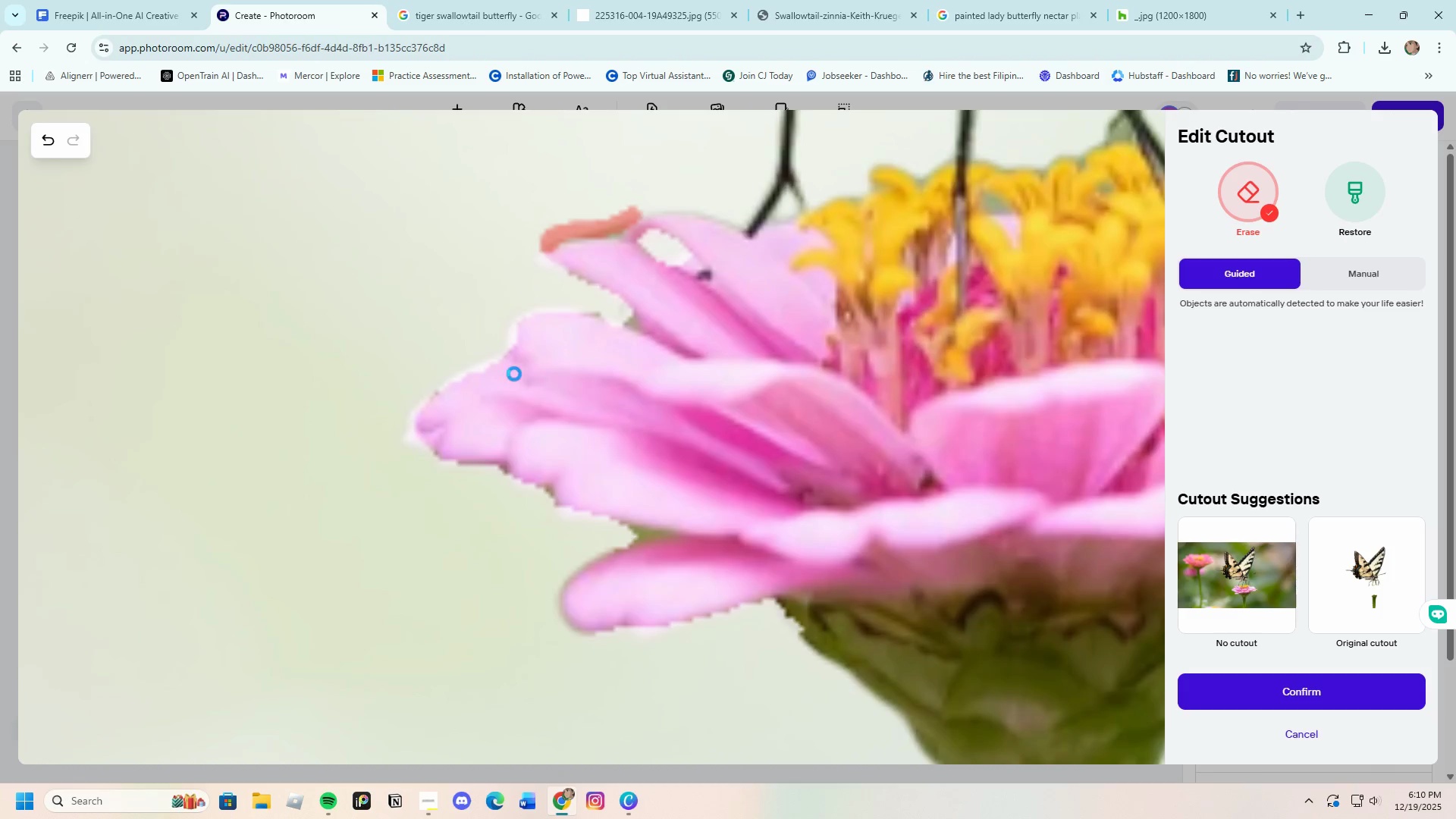 
scroll: coordinate [776, 469], scroll_direction: down, amount: 1.0
 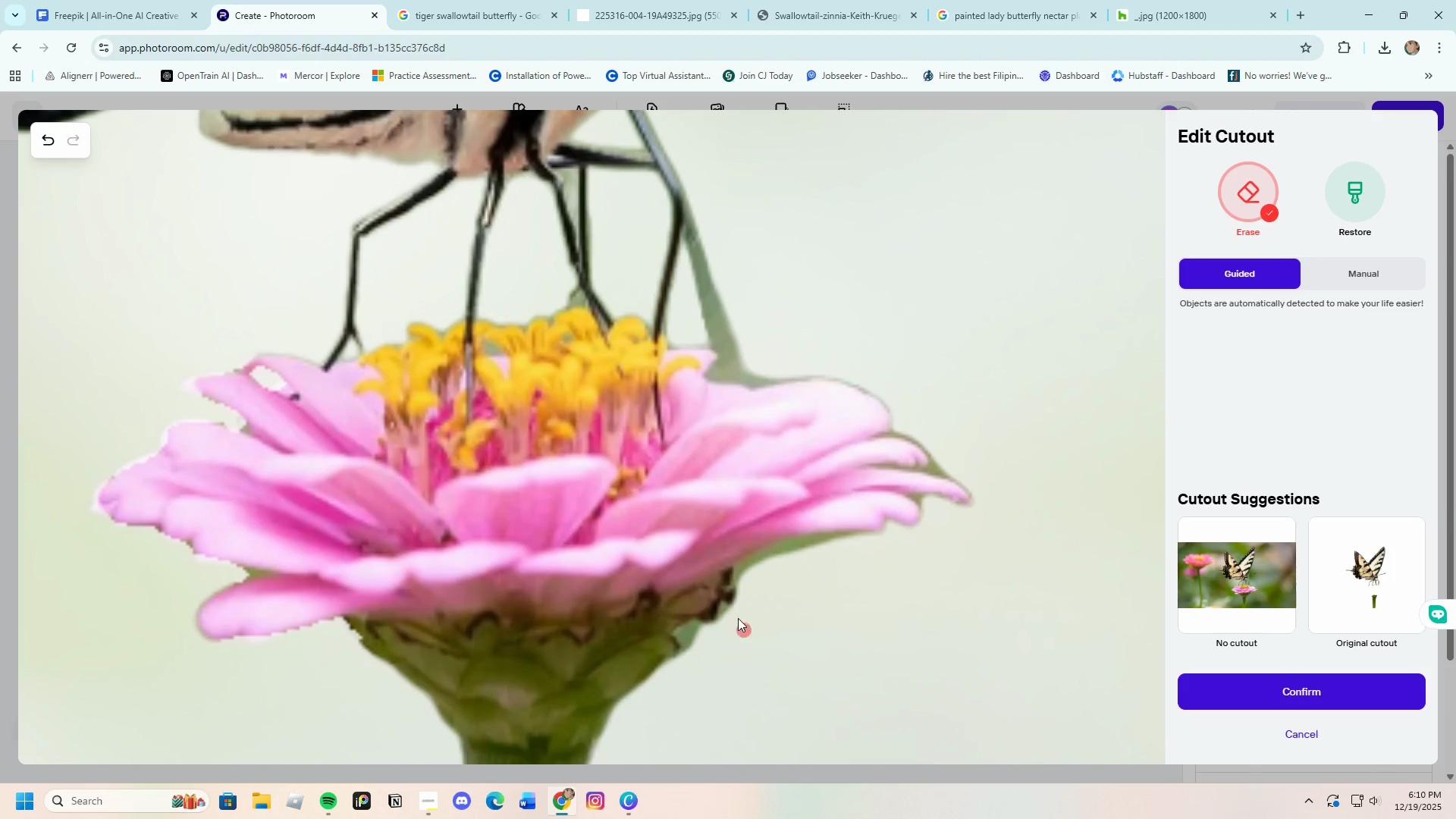 
left_click_drag(start_coordinate=[727, 570], to_coordinate=[941, 498])
 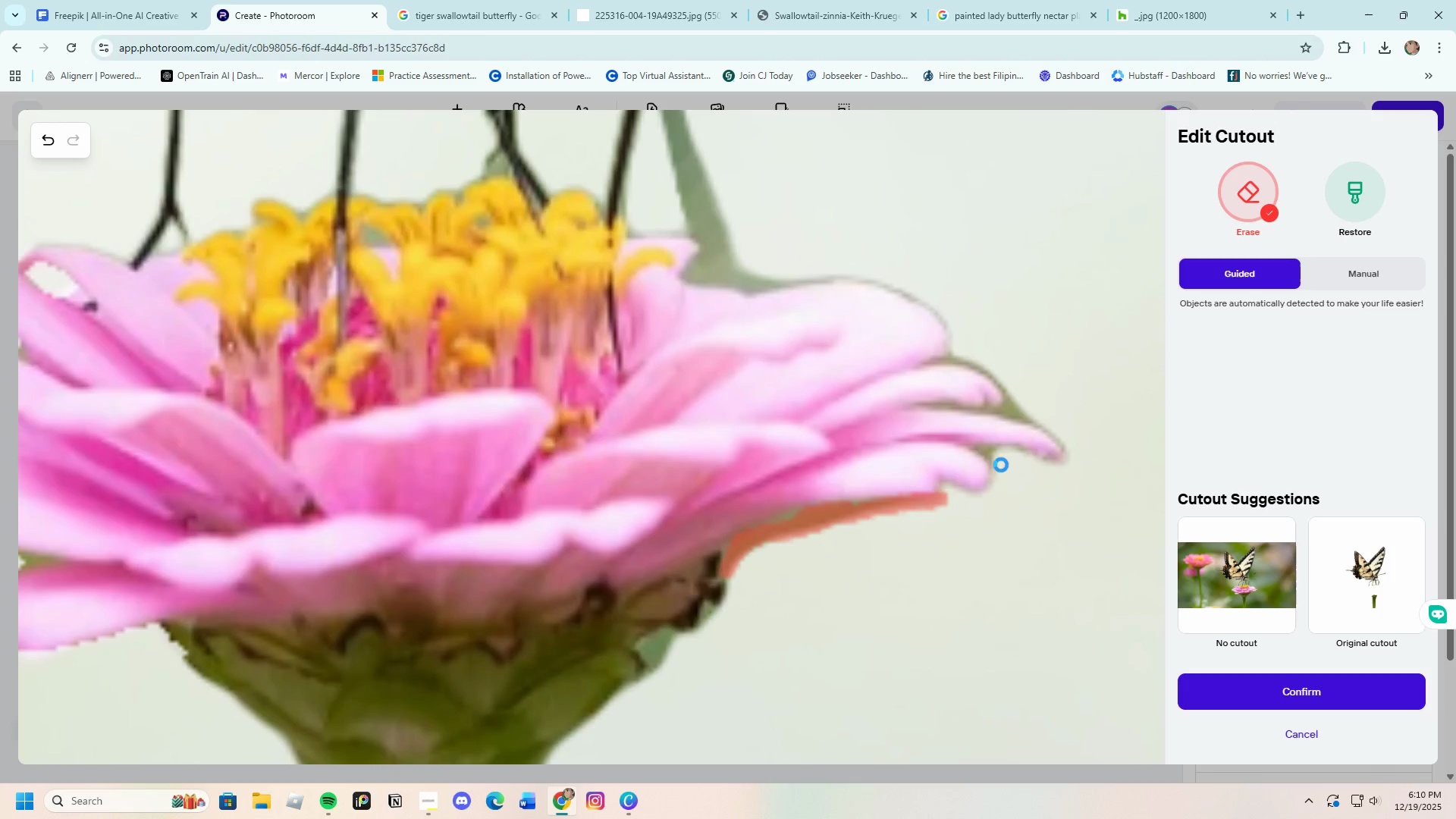 
scroll: coordinate [764, 604], scroll_direction: up, amount: 2.0
 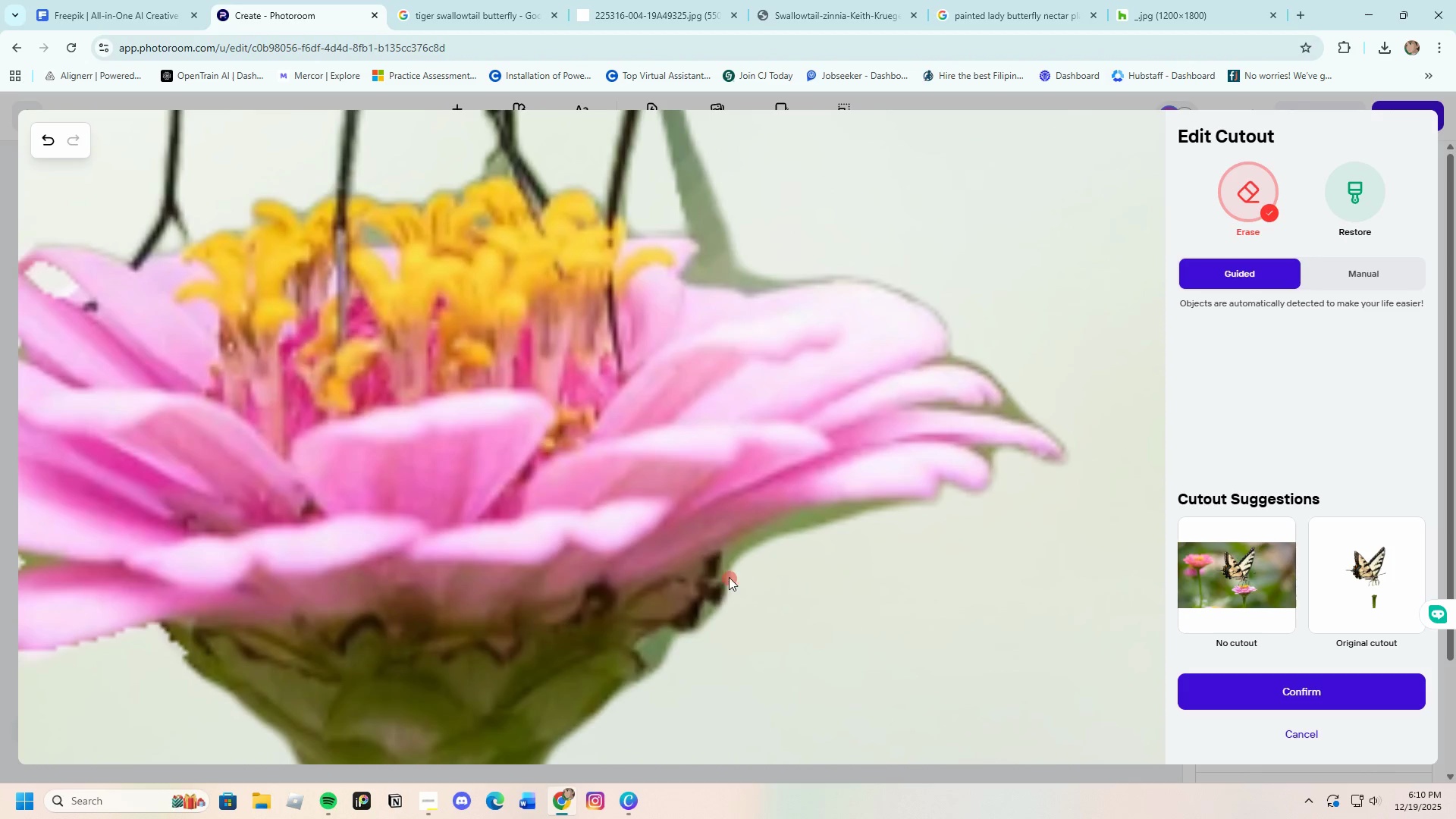 
left_click_drag(start_coordinate=[992, 460], to_coordinate=[996, 449])
 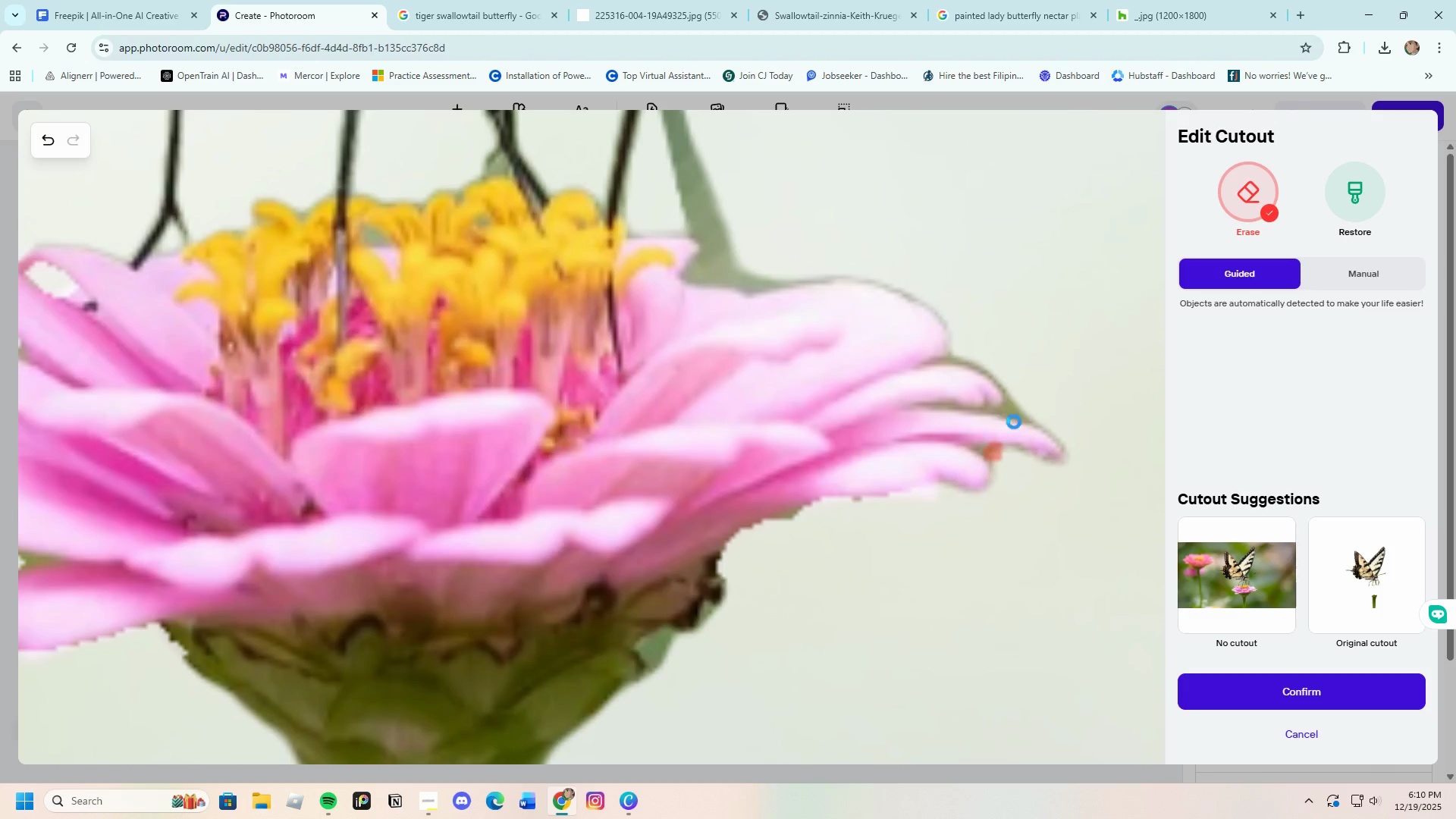 
left_click_drag(start_coordinate=[1009, 411], to_coordinate=[993, 375])
 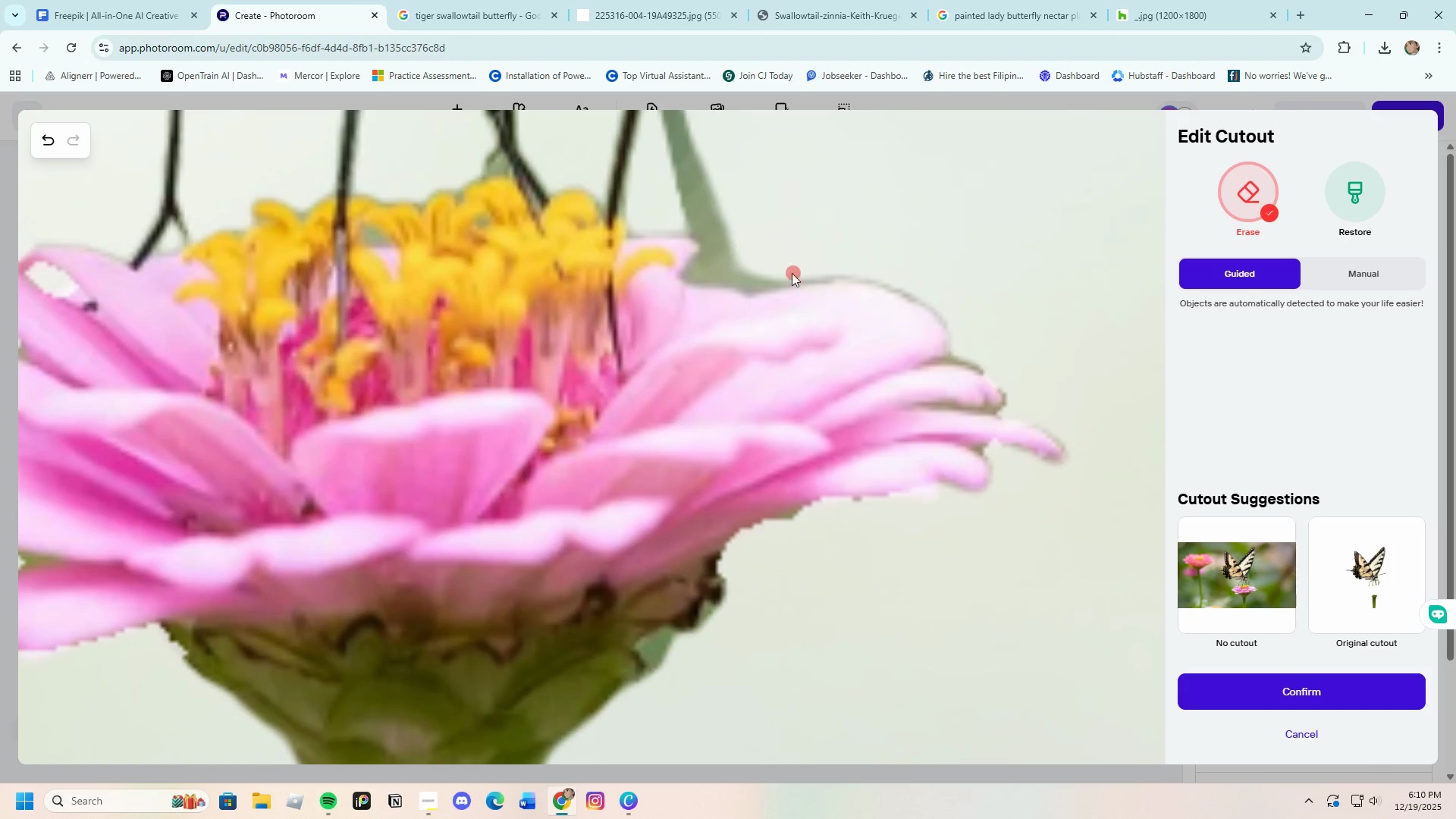 
scroll: coordinate [792, 496], scroll_direction: down, amount: 3.0
 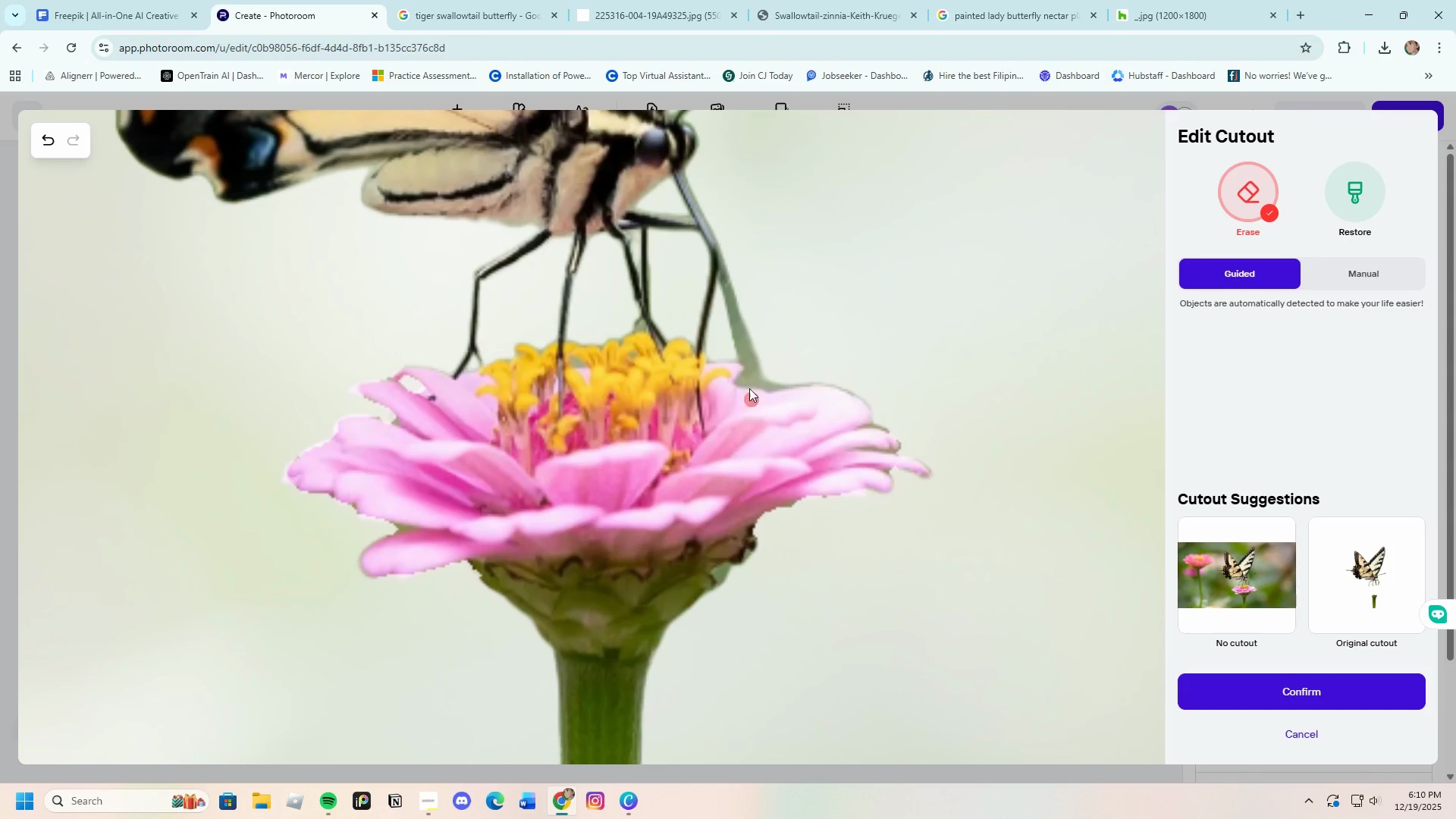 
left_click_drag(start_coordinate=[773, 384], to_coordinate=[704, 172])
 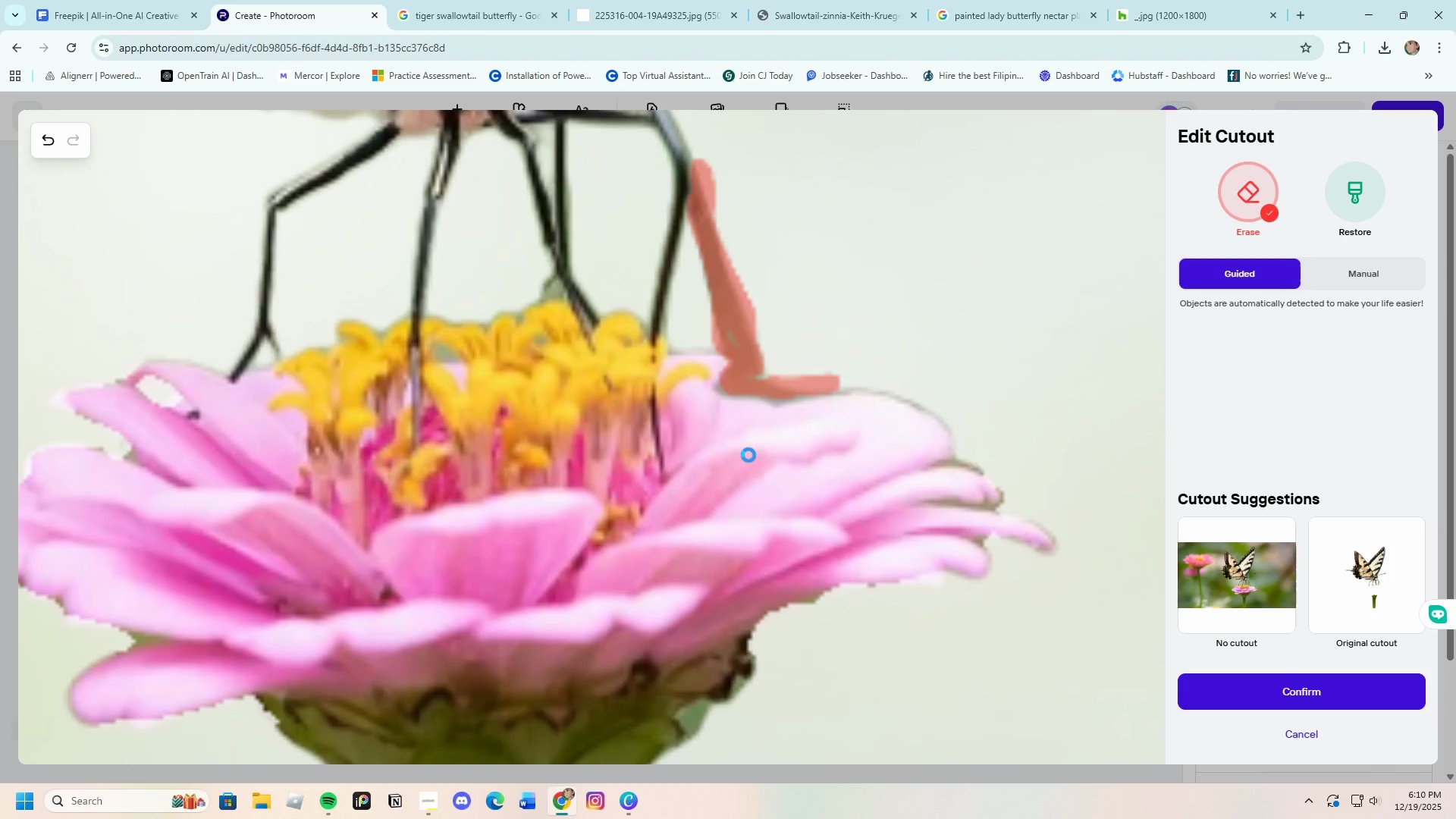 
scroll: coordinate [789, 366], scroll_direction: up, amount: 3.0
 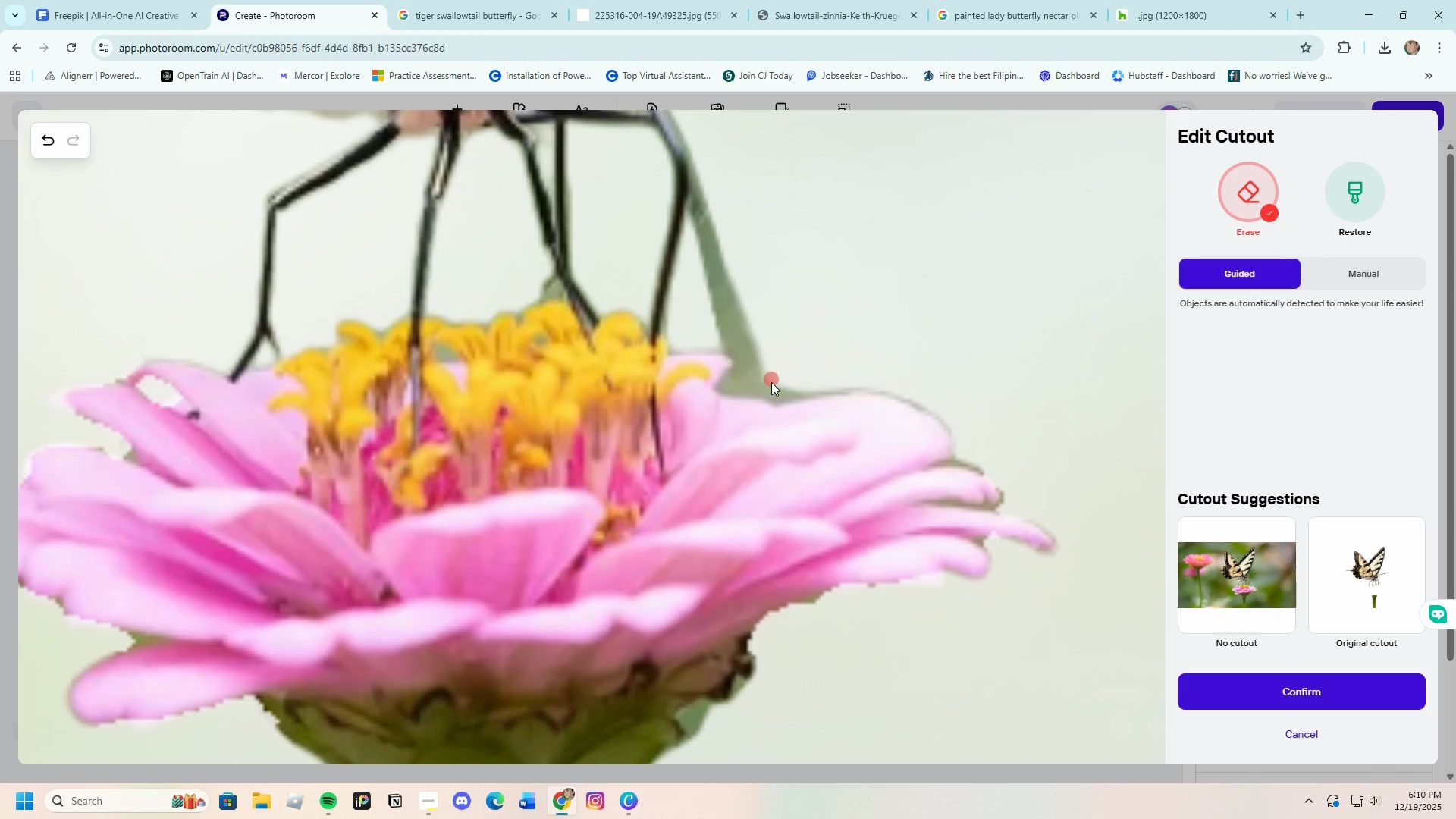 
scroll: coordinate [739, 467], scroll_direction: down, amount: 3.0
 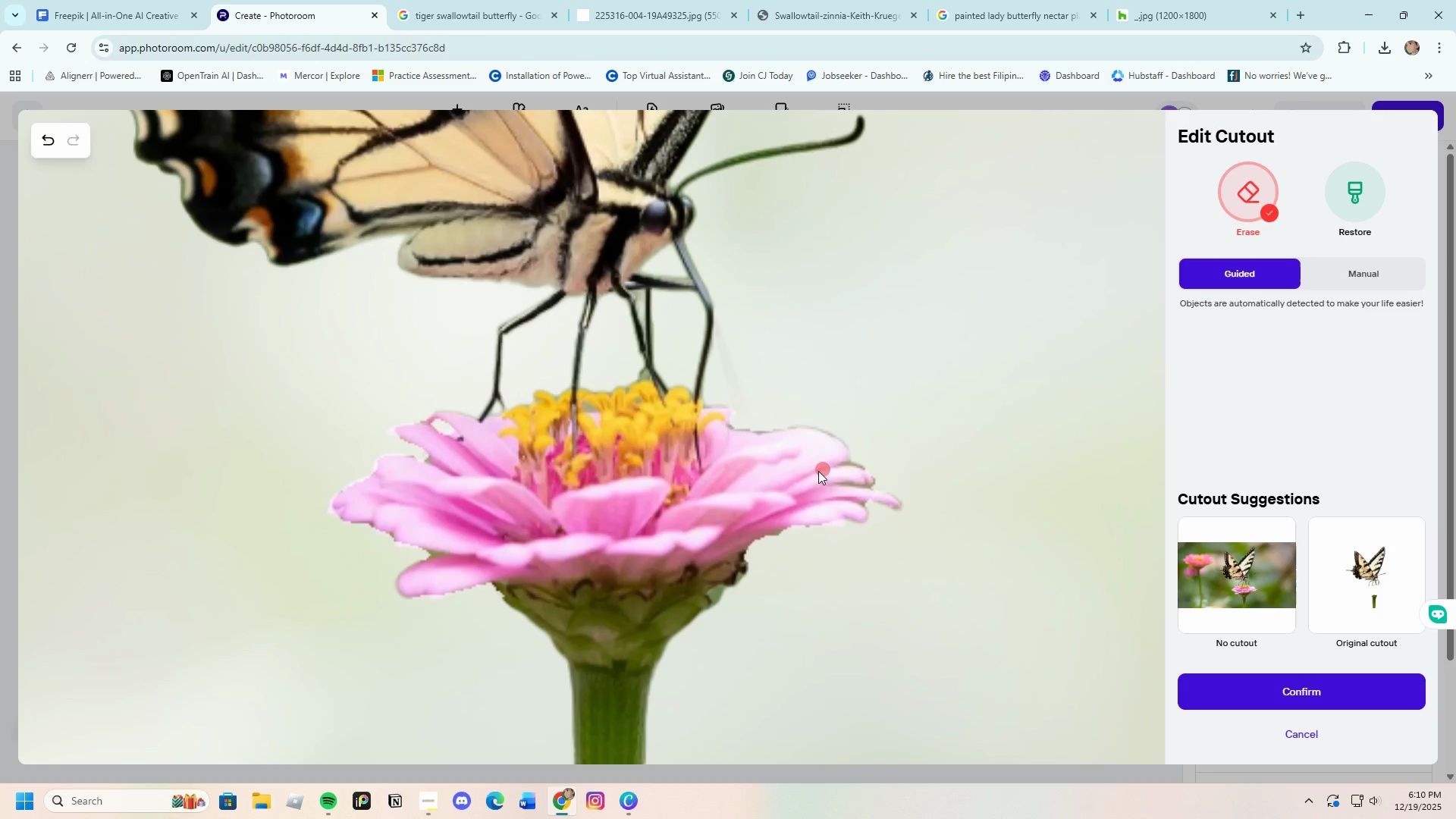 
scroll: coordinate [880, 506], scroll_direction: up, amount: 2.0
 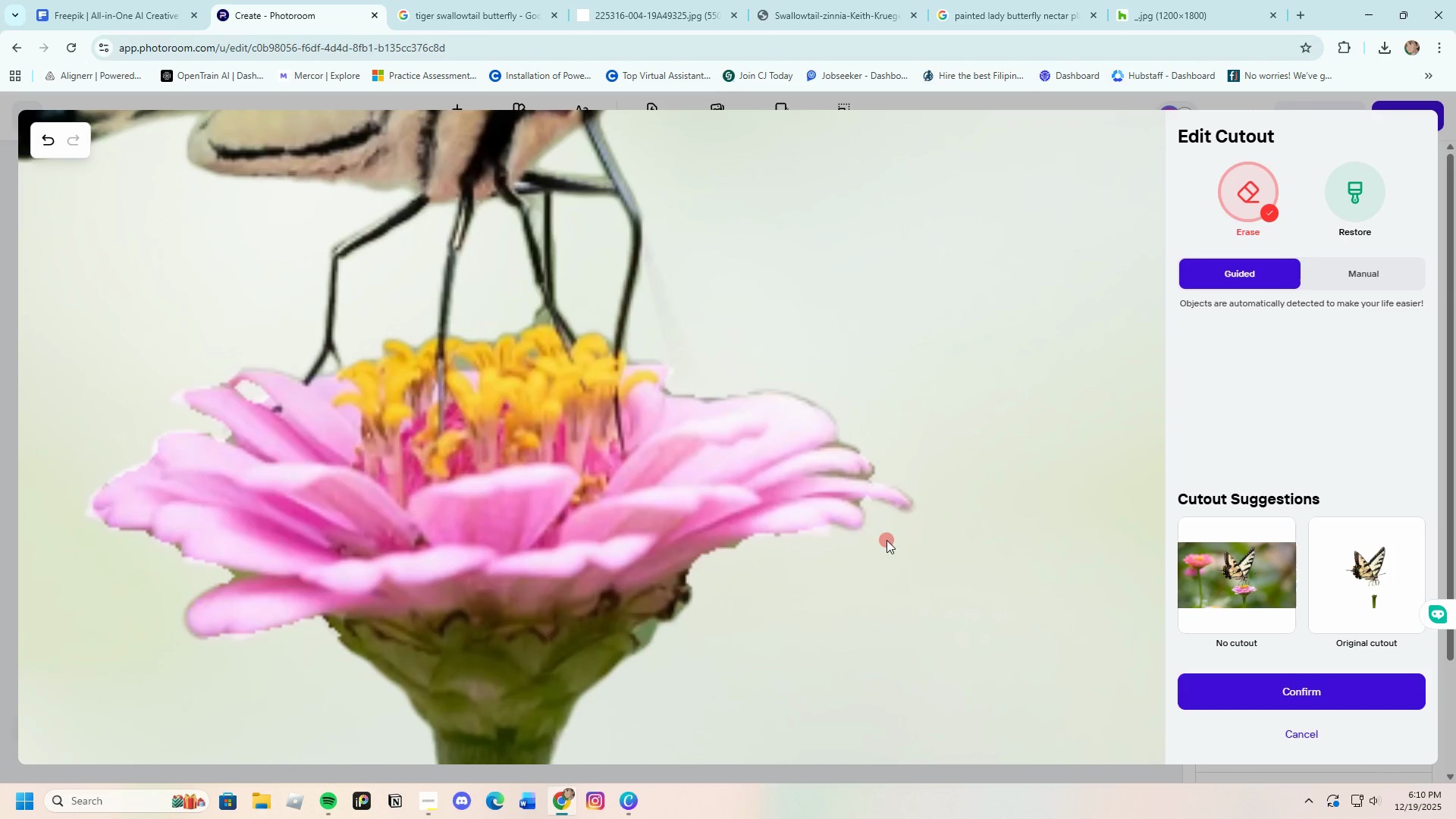 
left_click_drag(start_coordinate=[707, 574], to_coordinate=[795, 486])
 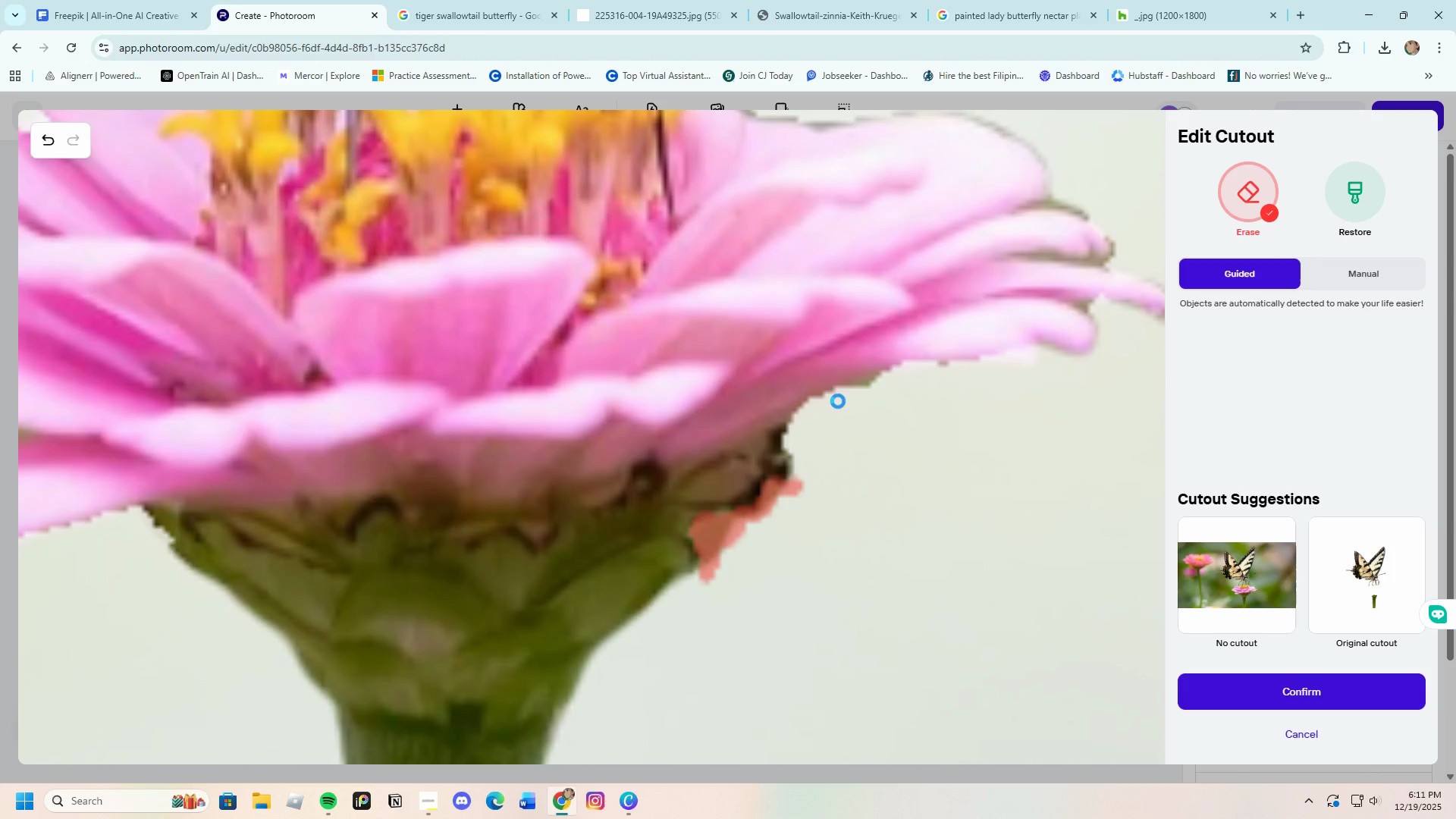 
scroll: coordinate [708, 563], scroll_direction: up, amount: 4.0
 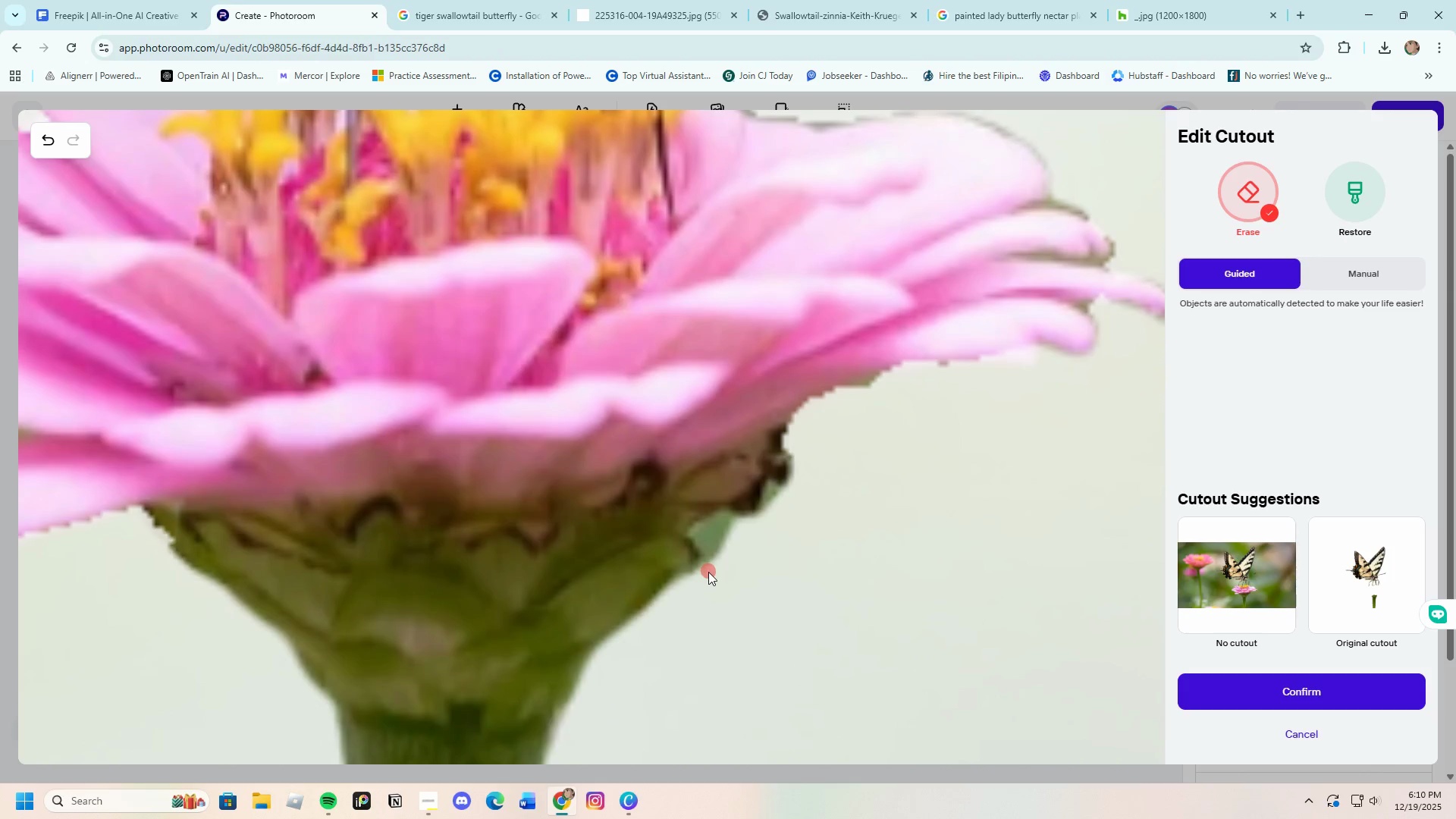 
left_click_drag(start_coordinate=[841, 400], to_coordinate=[861, 391])
 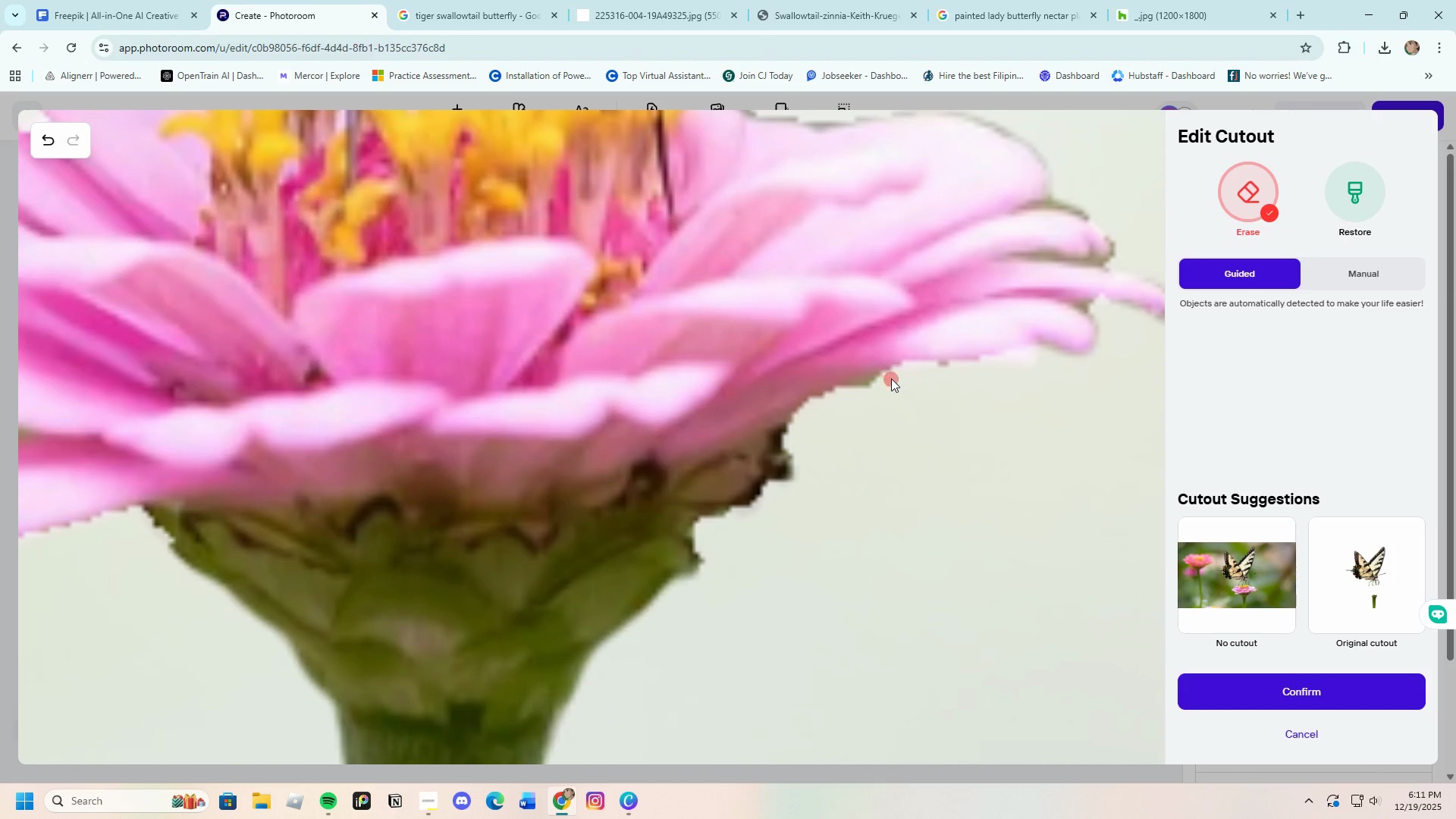 
left_click_drag(start_coordinate=[888, 378], to_coordinate=[894, 375])
 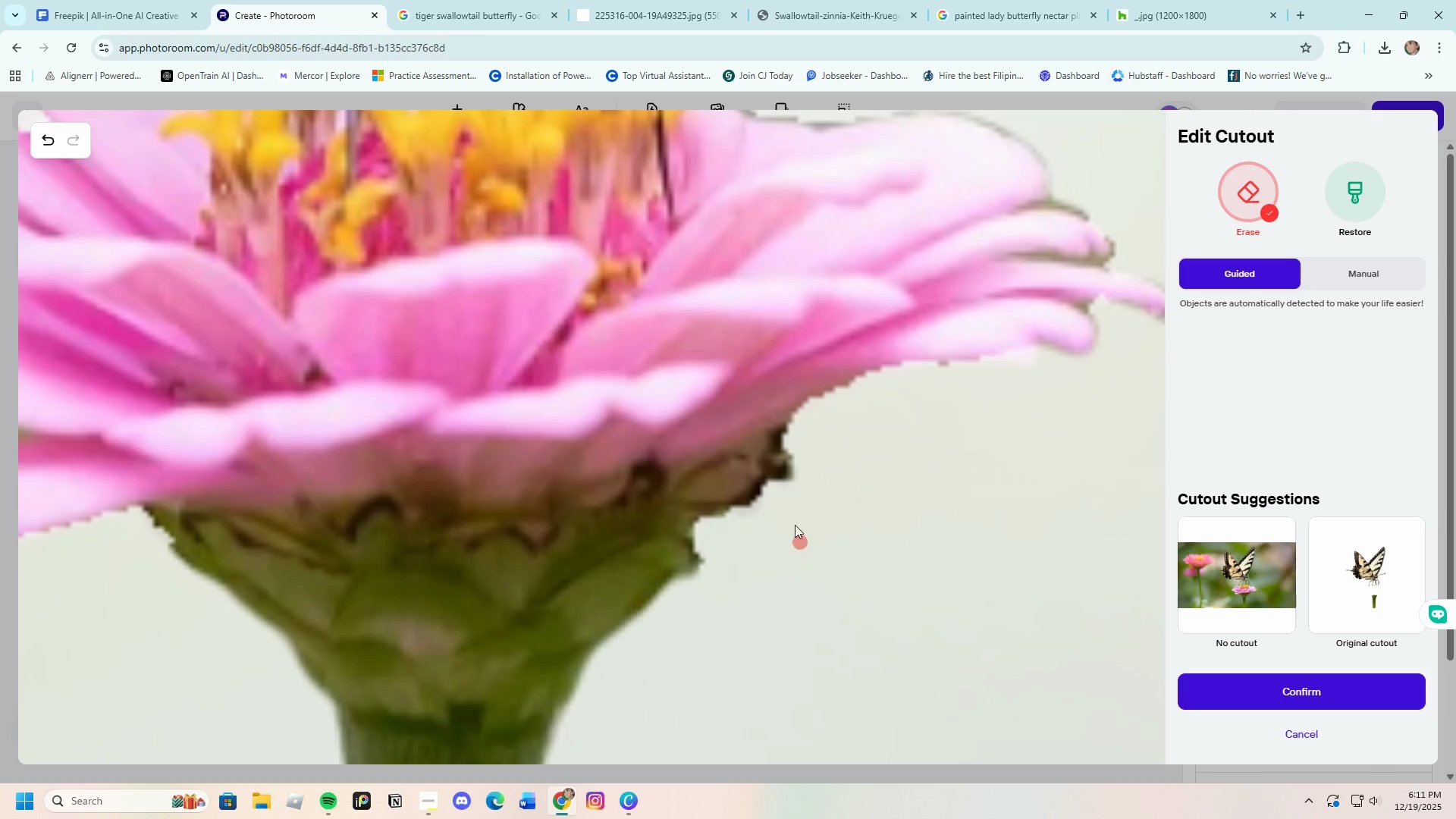 
left_click_drag(start_coordinate=[792, 460], to_coordinate=[796, 466])
 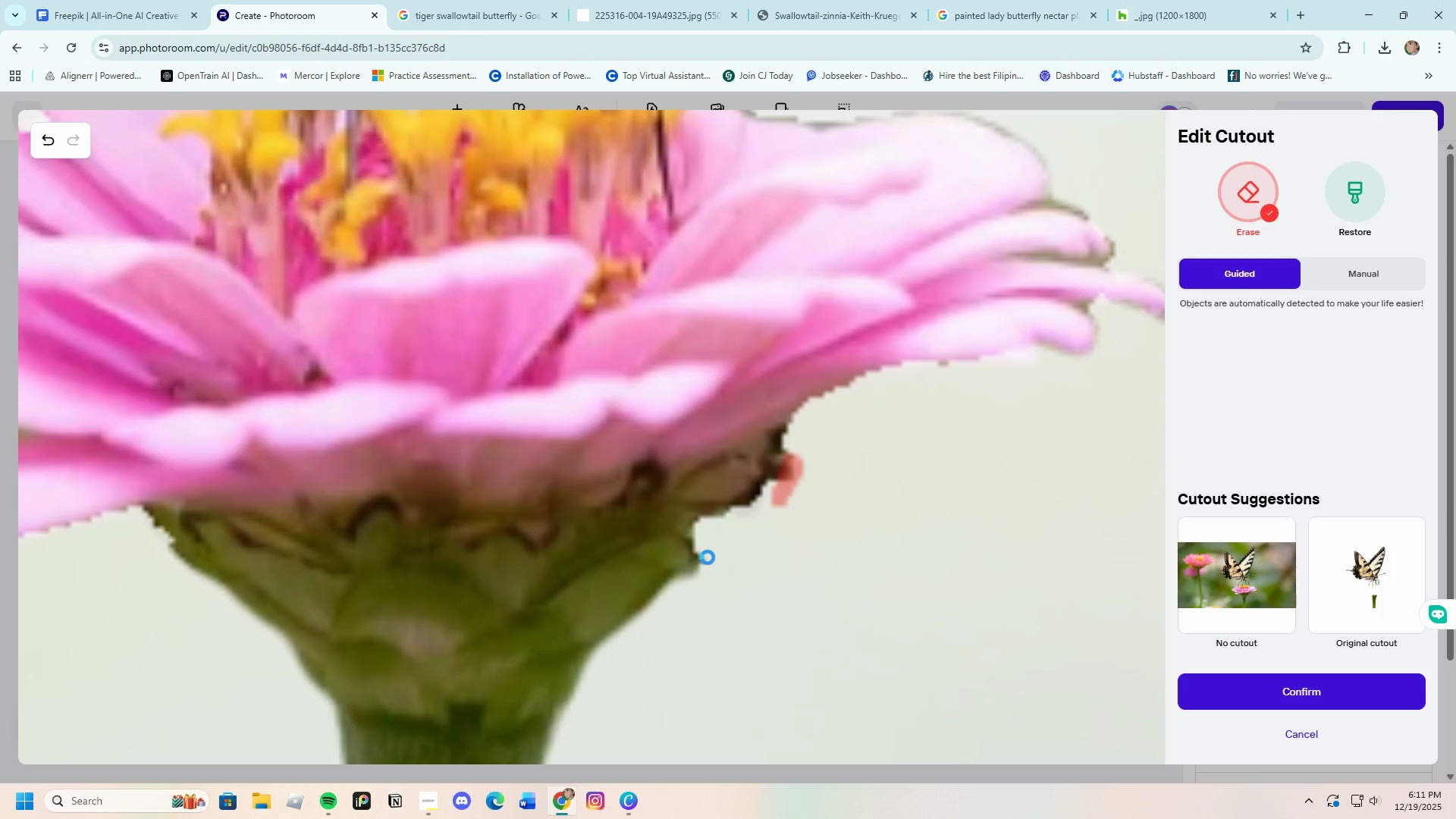 
left_click_drag(start_coordinate=[708, 557], to_coordinate=[705, 550])
 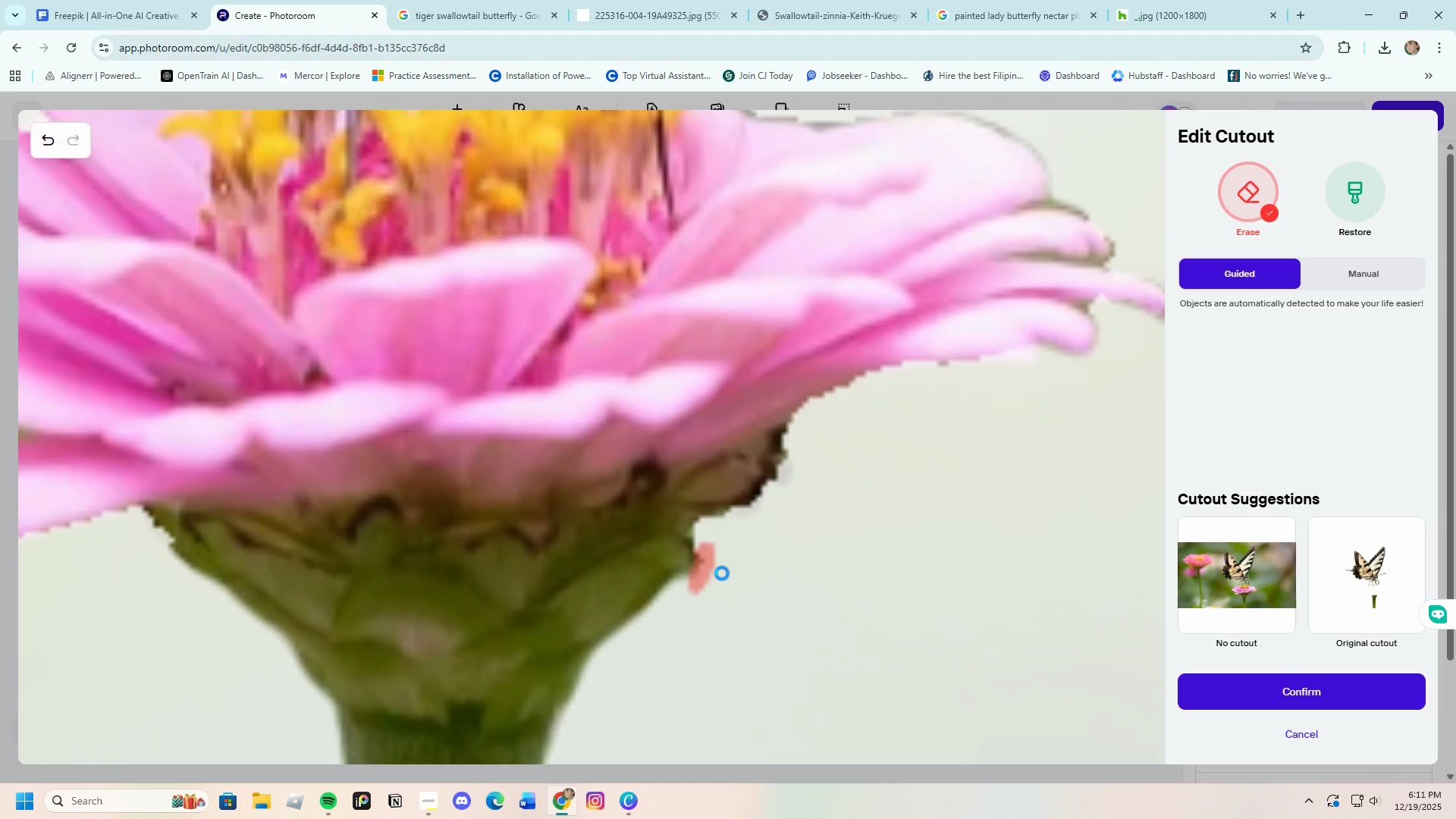 
scroll: coordinate [689, 537], scroll_direction: down, amount: 6.0
 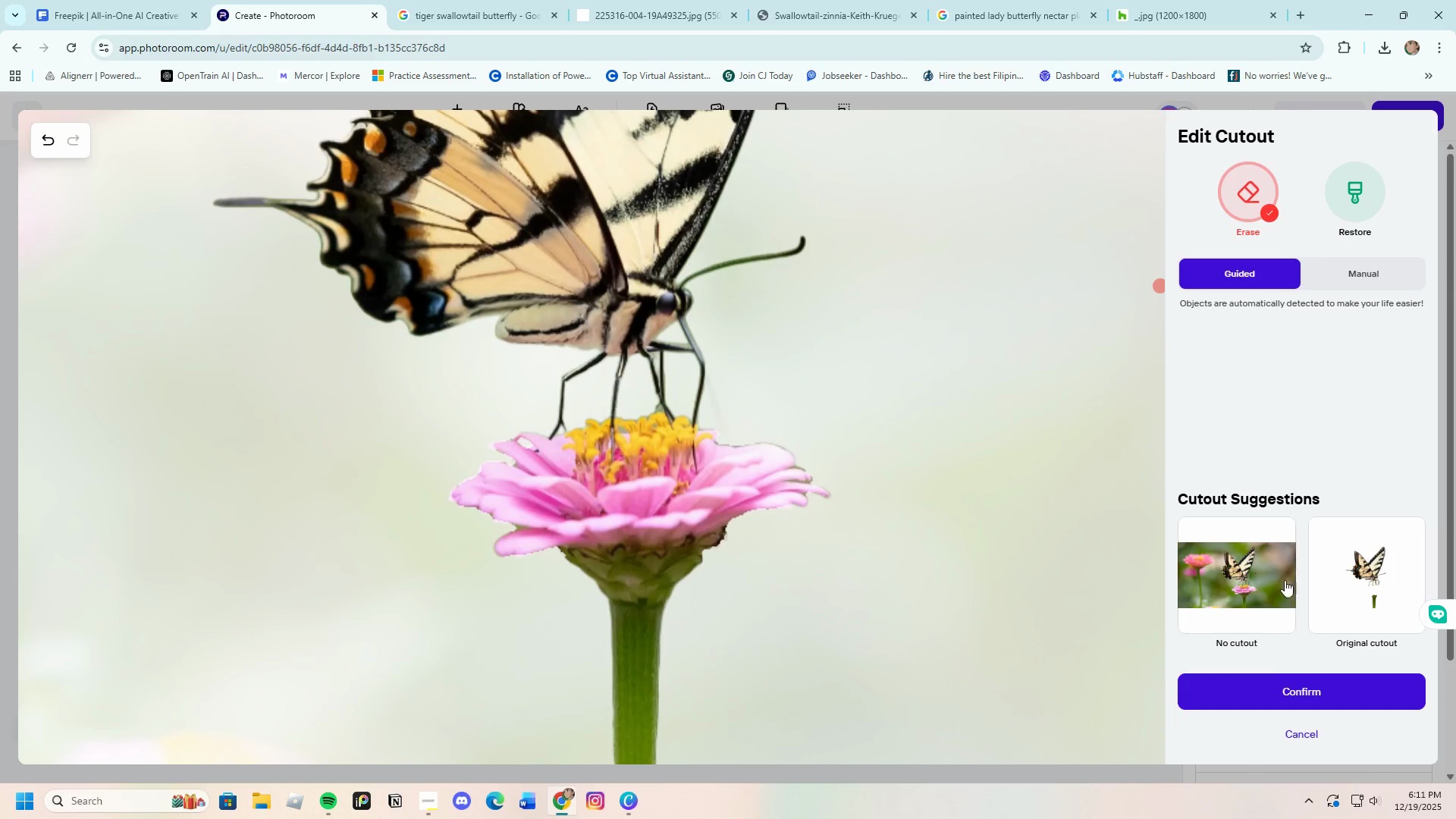 
left_click([1276, 700])
 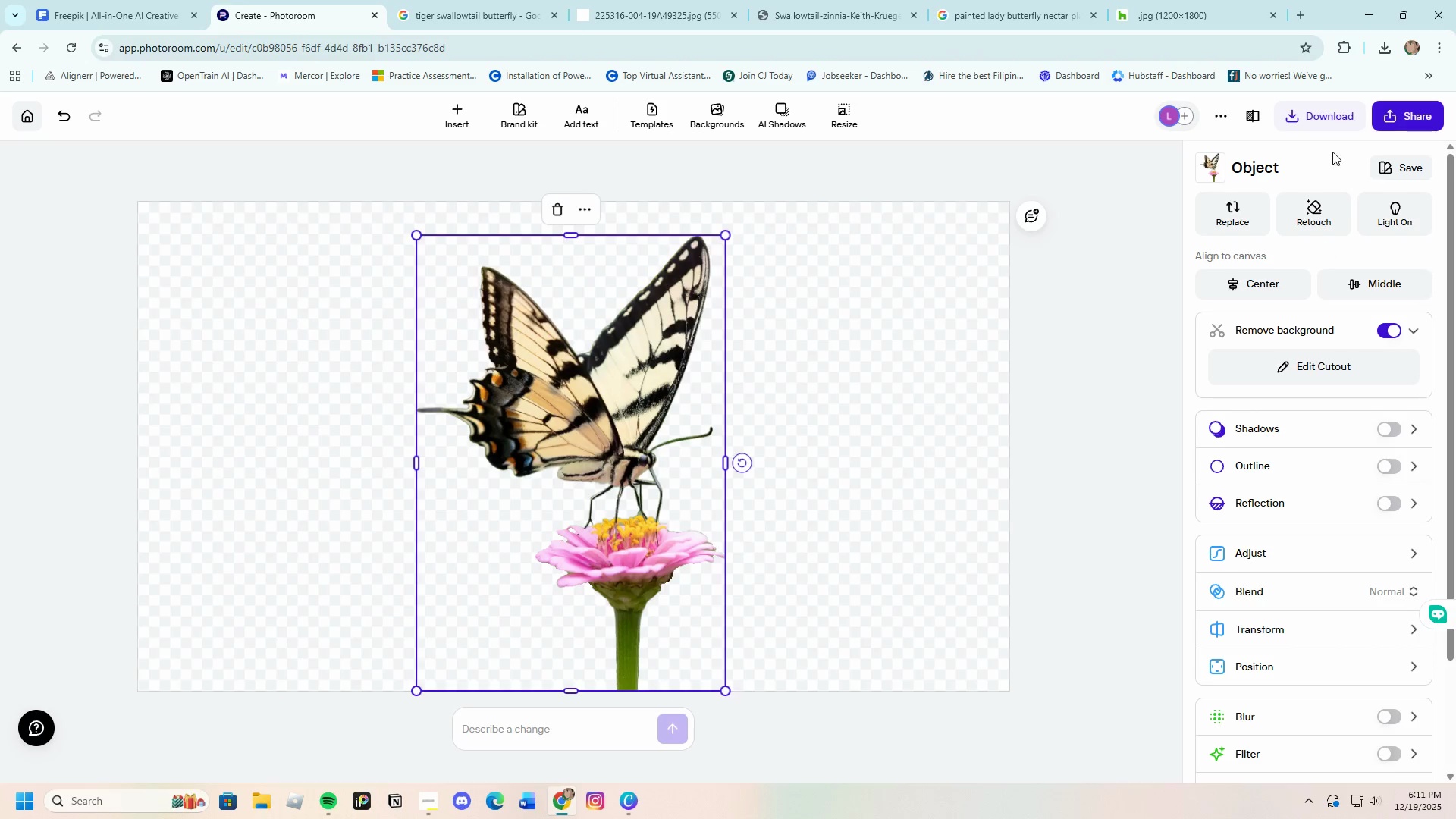 
left_click([1326, 111])
 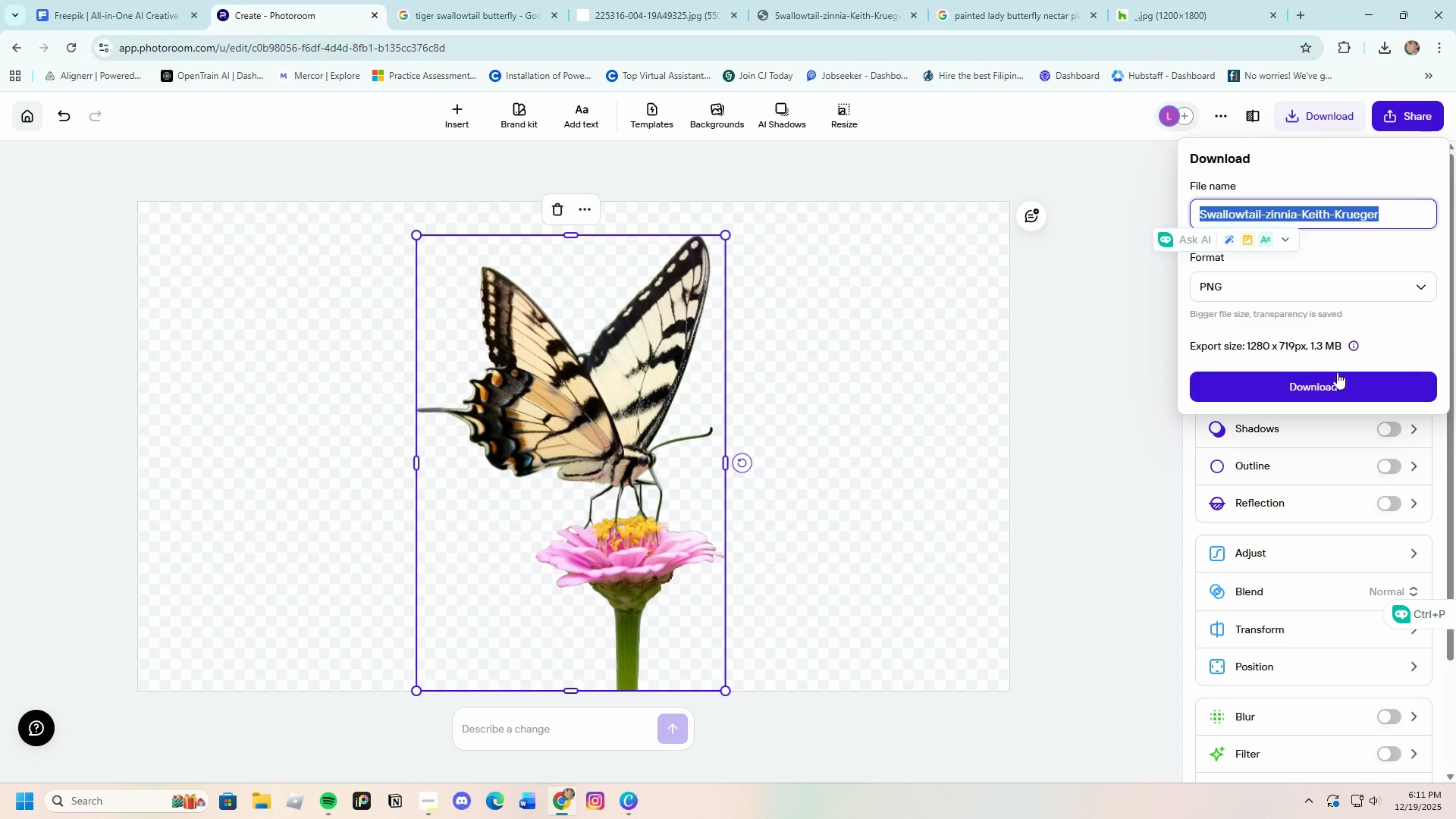 
left_click([1332, 379])
 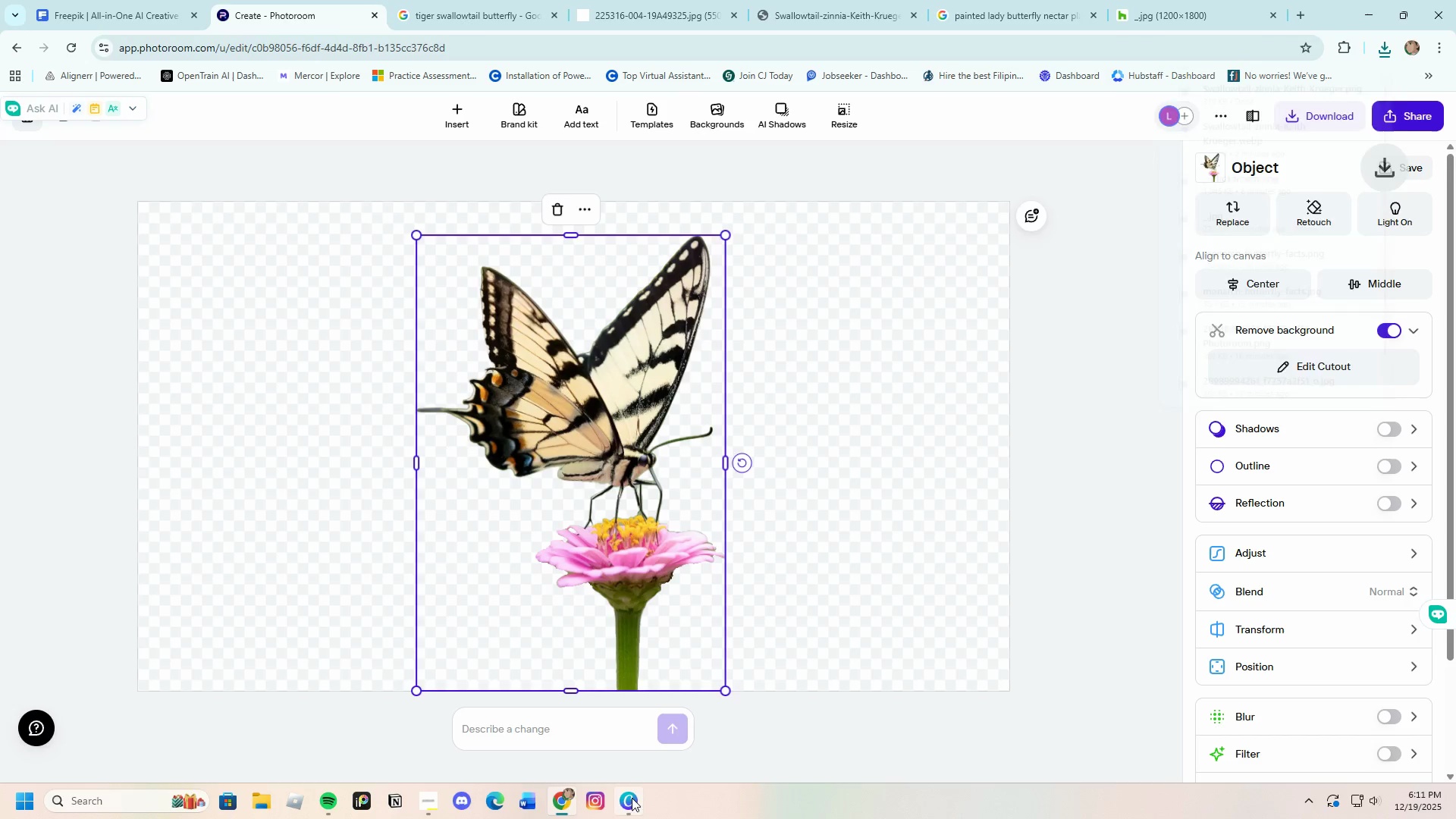 
left_click([628, 805])
 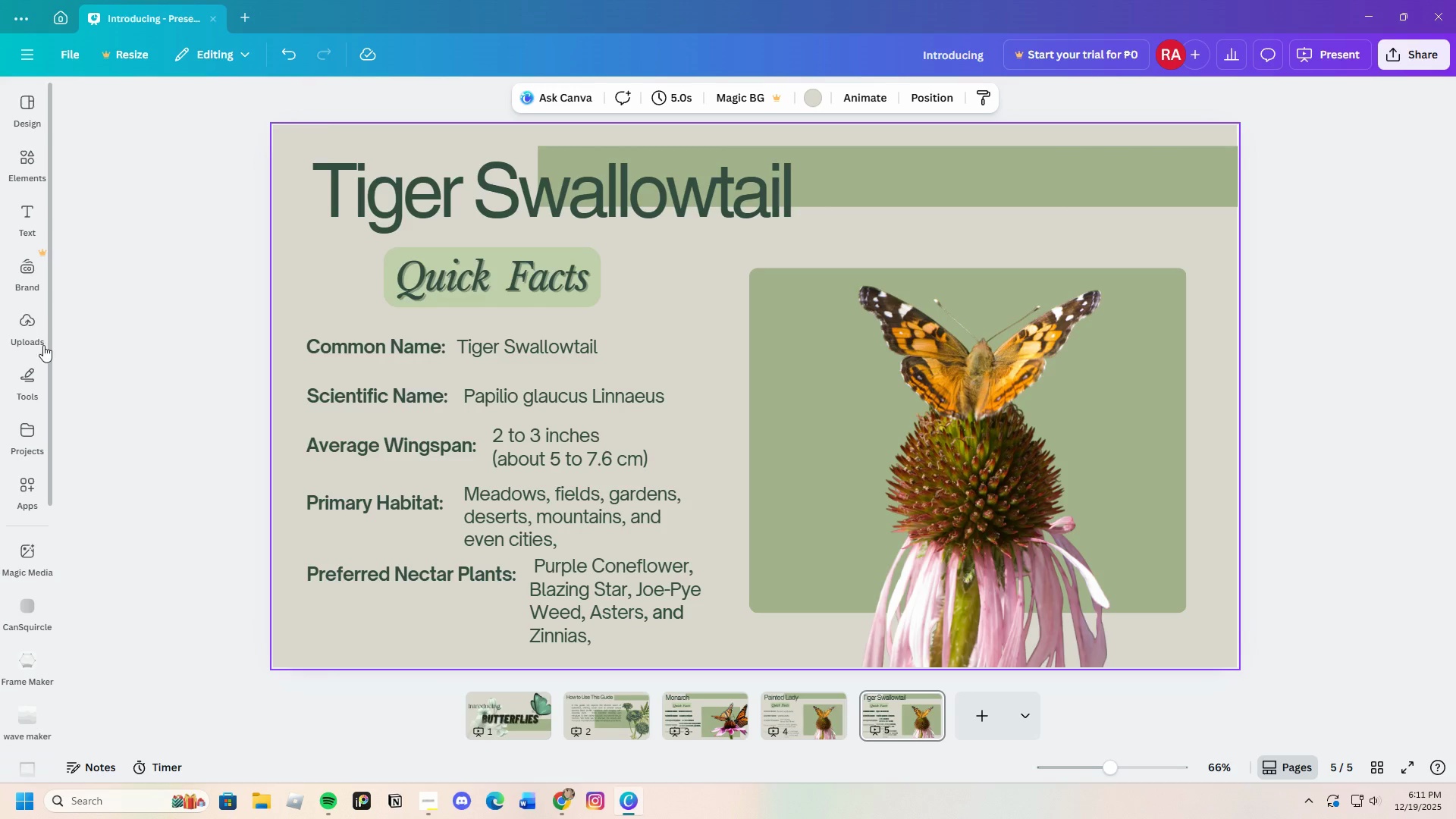 
left_click([26, 326])
 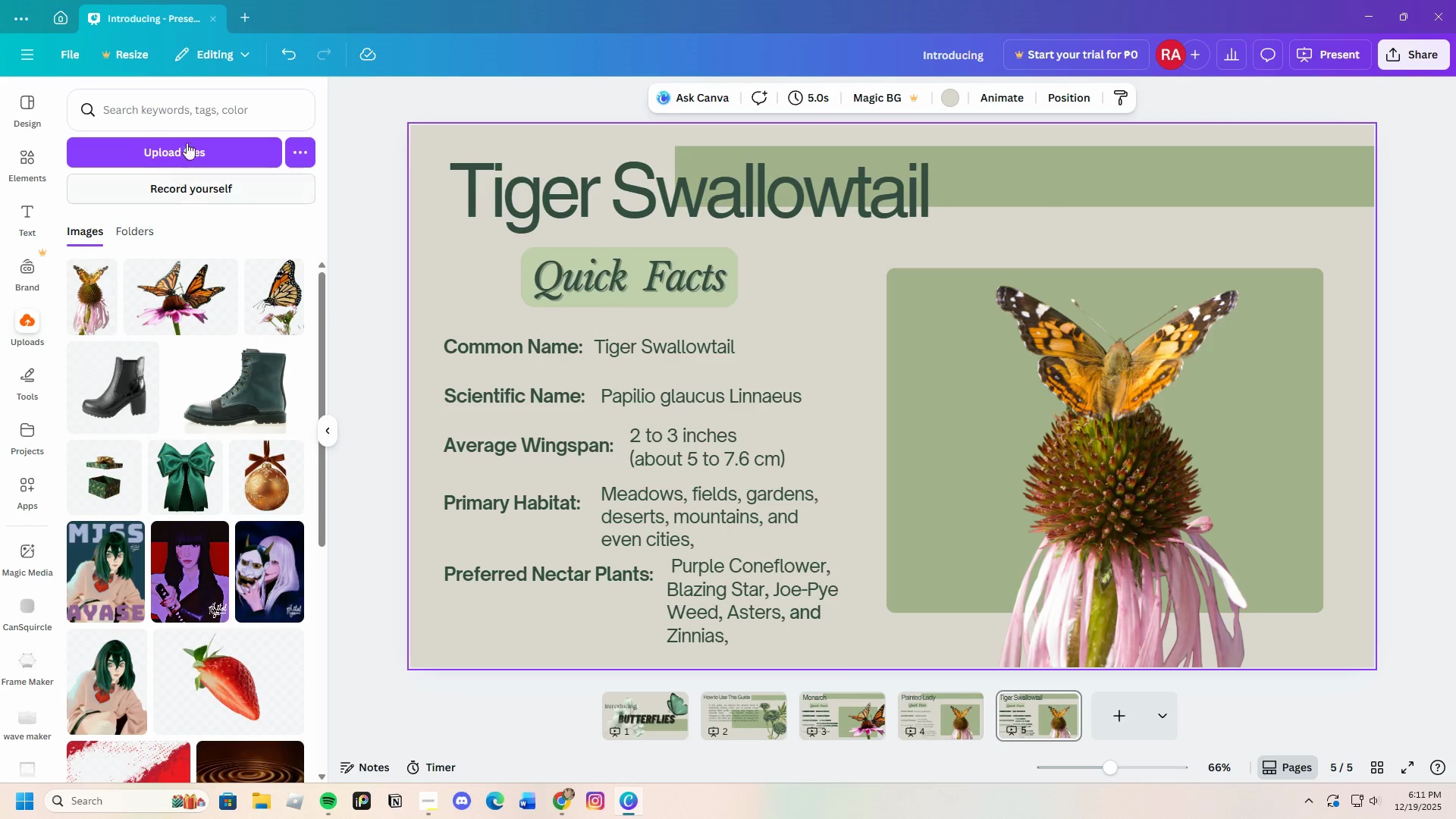 
left_click([187, 146])
 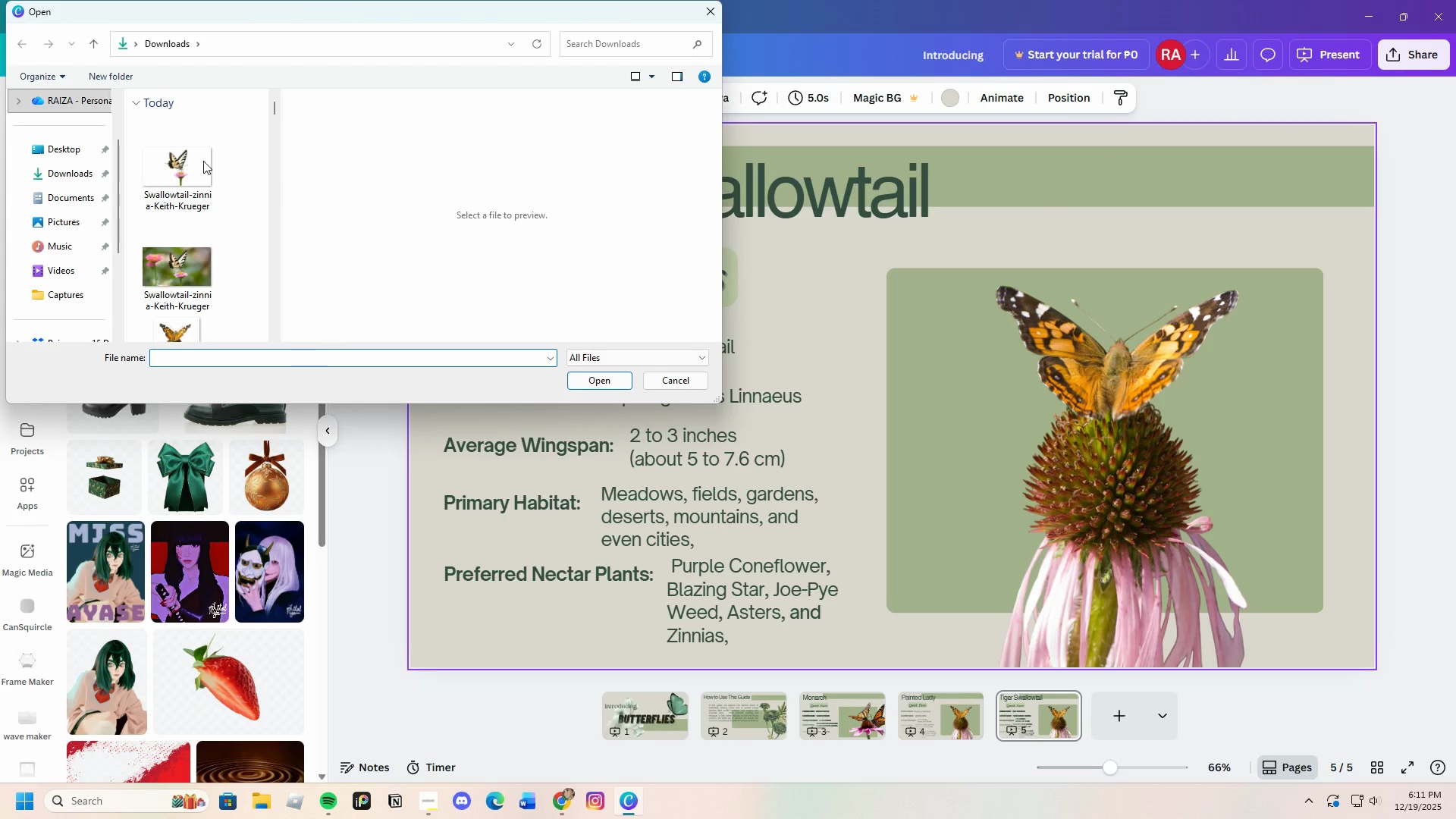 
left_click([193, 158])
 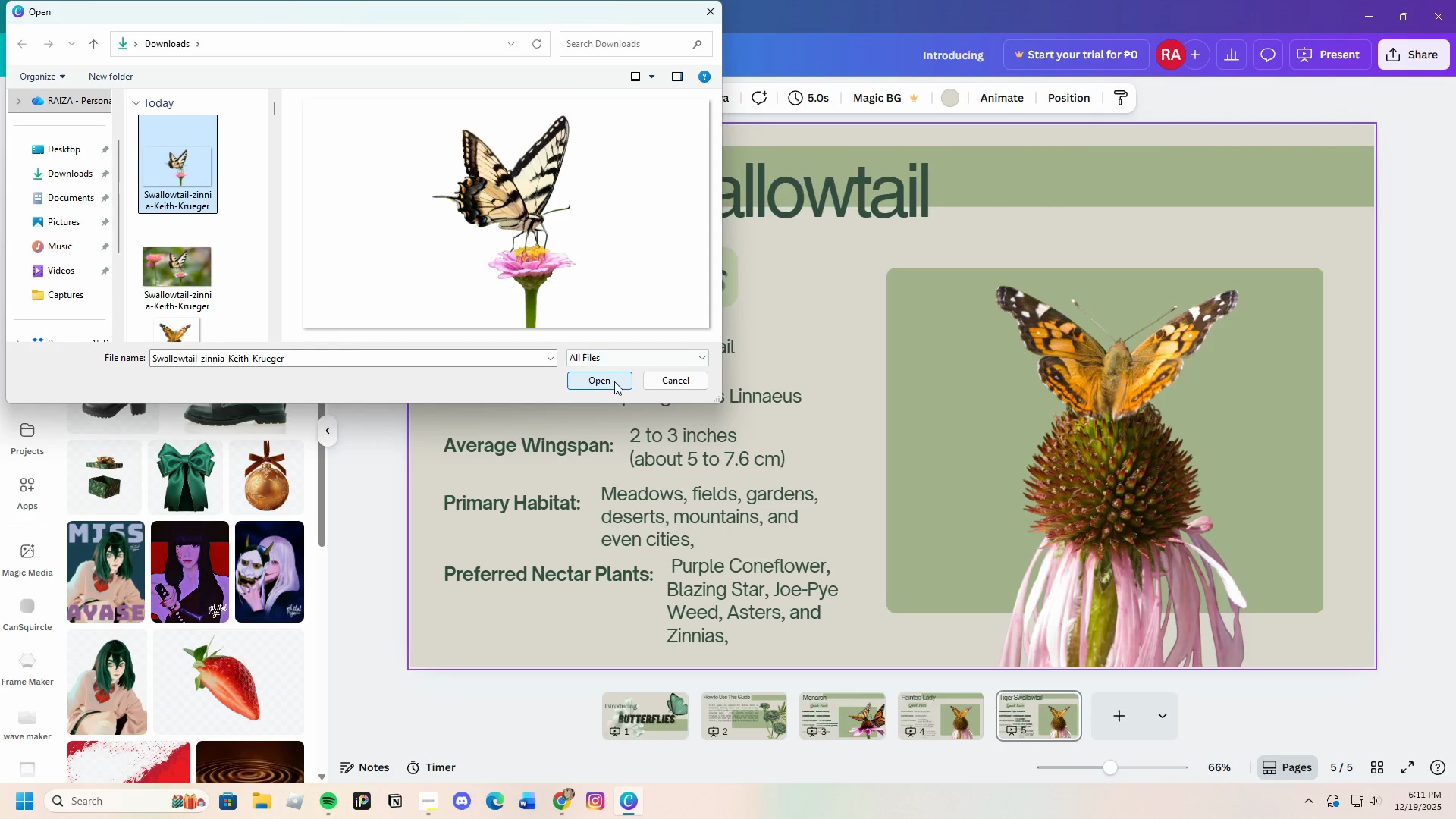 
left_click([609, 378])
 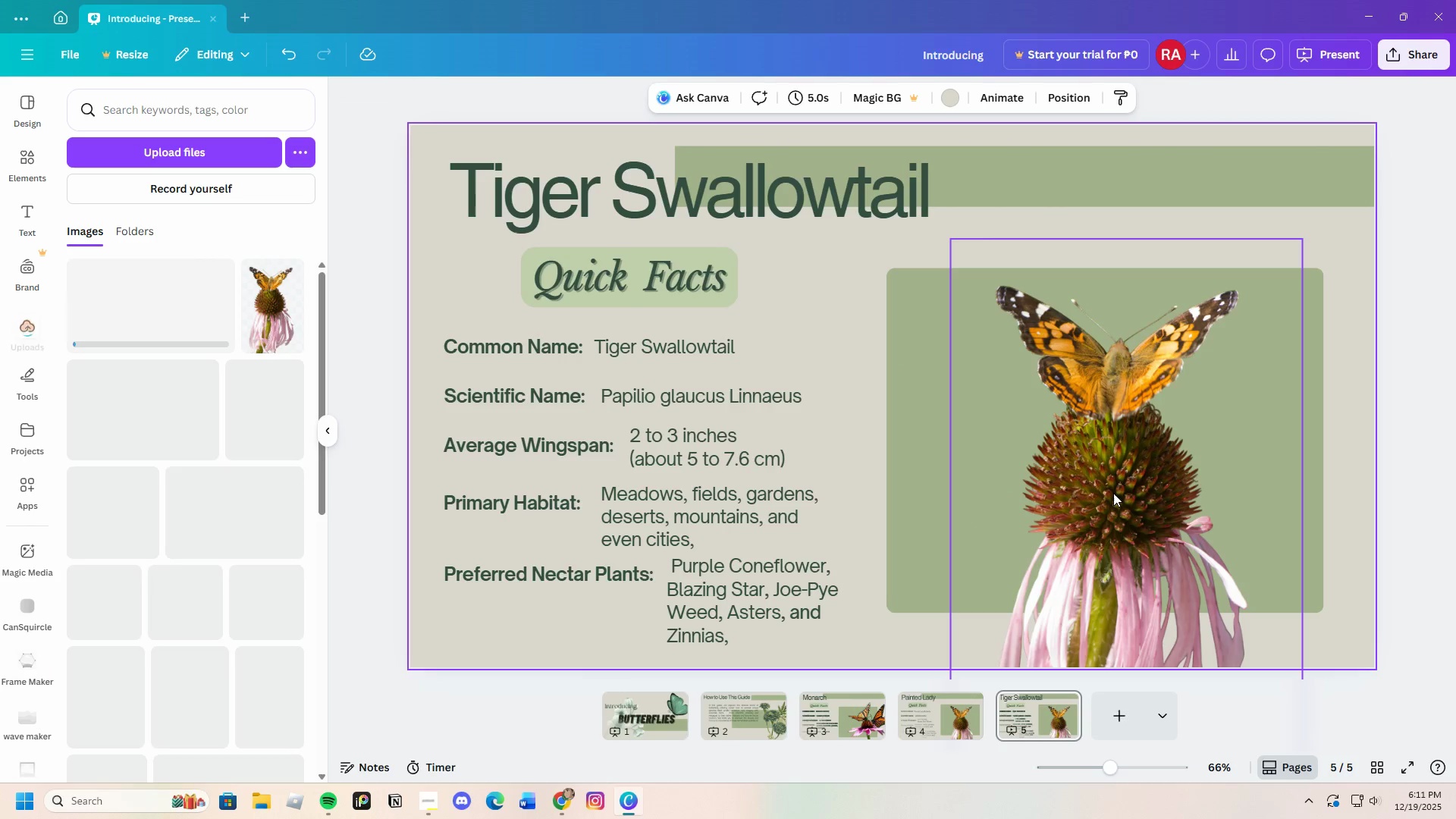 
left_click([1113, 493])
 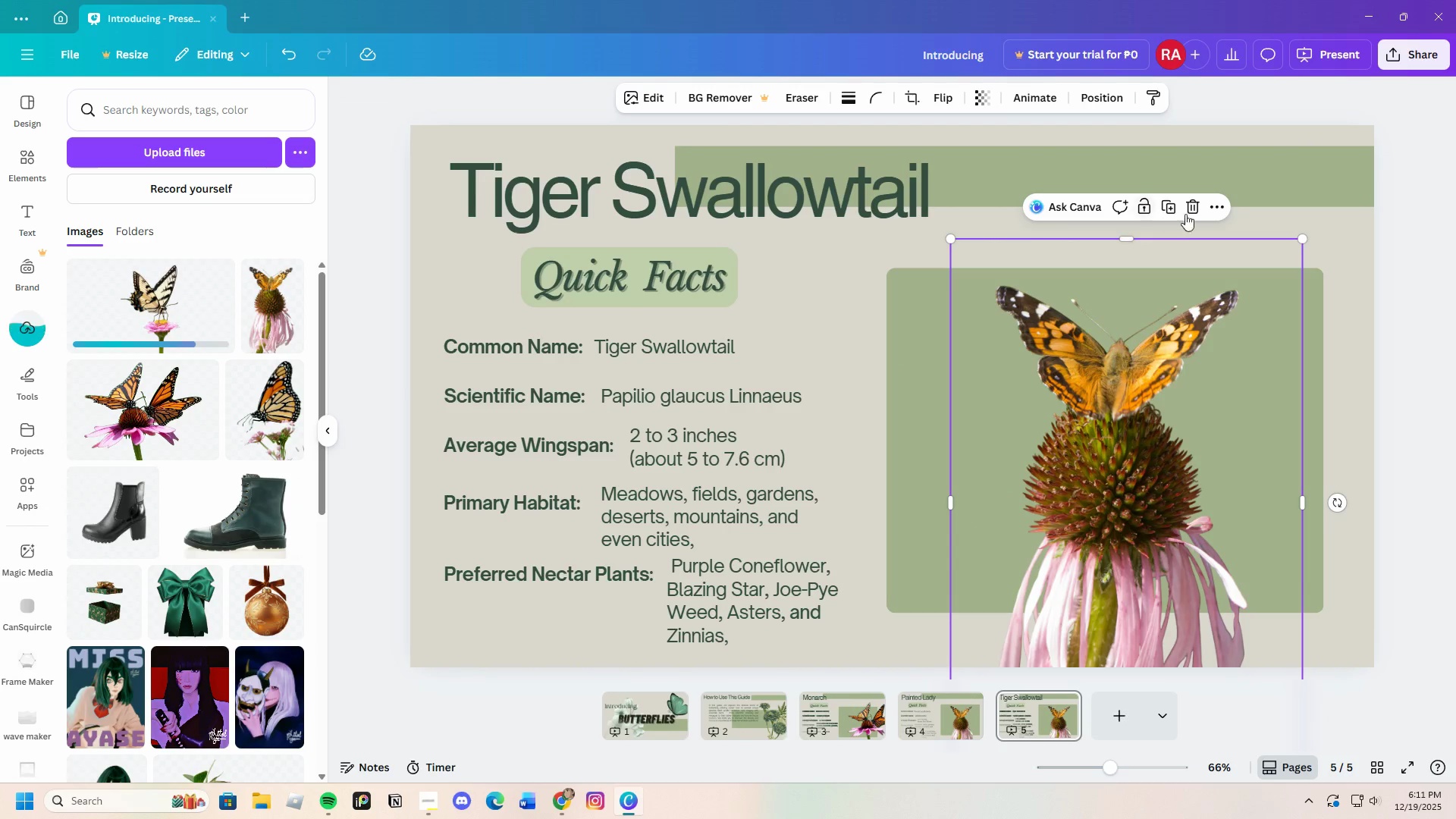 
left_click([1192, 206])
 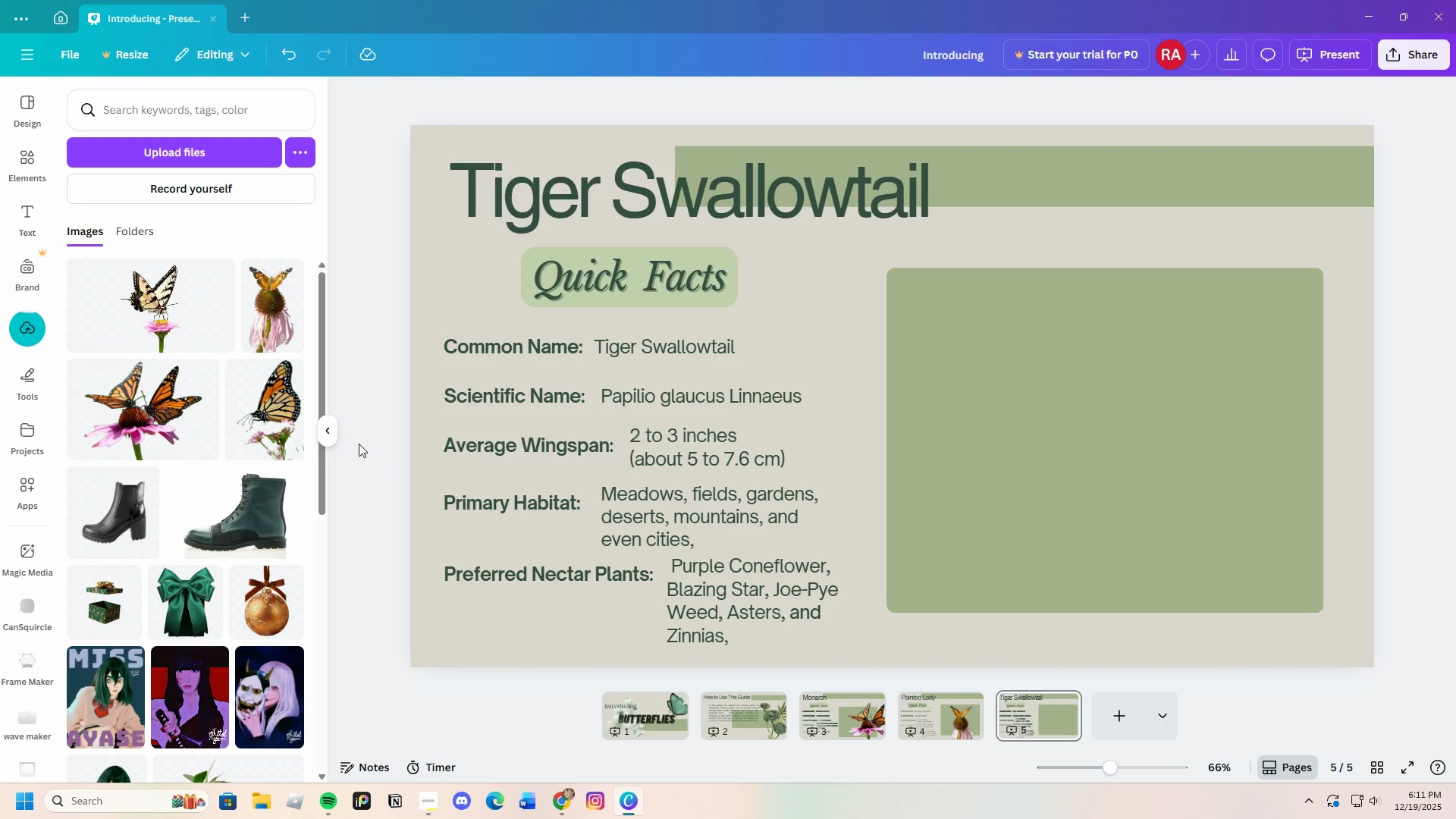 
left_click([167, 316])
 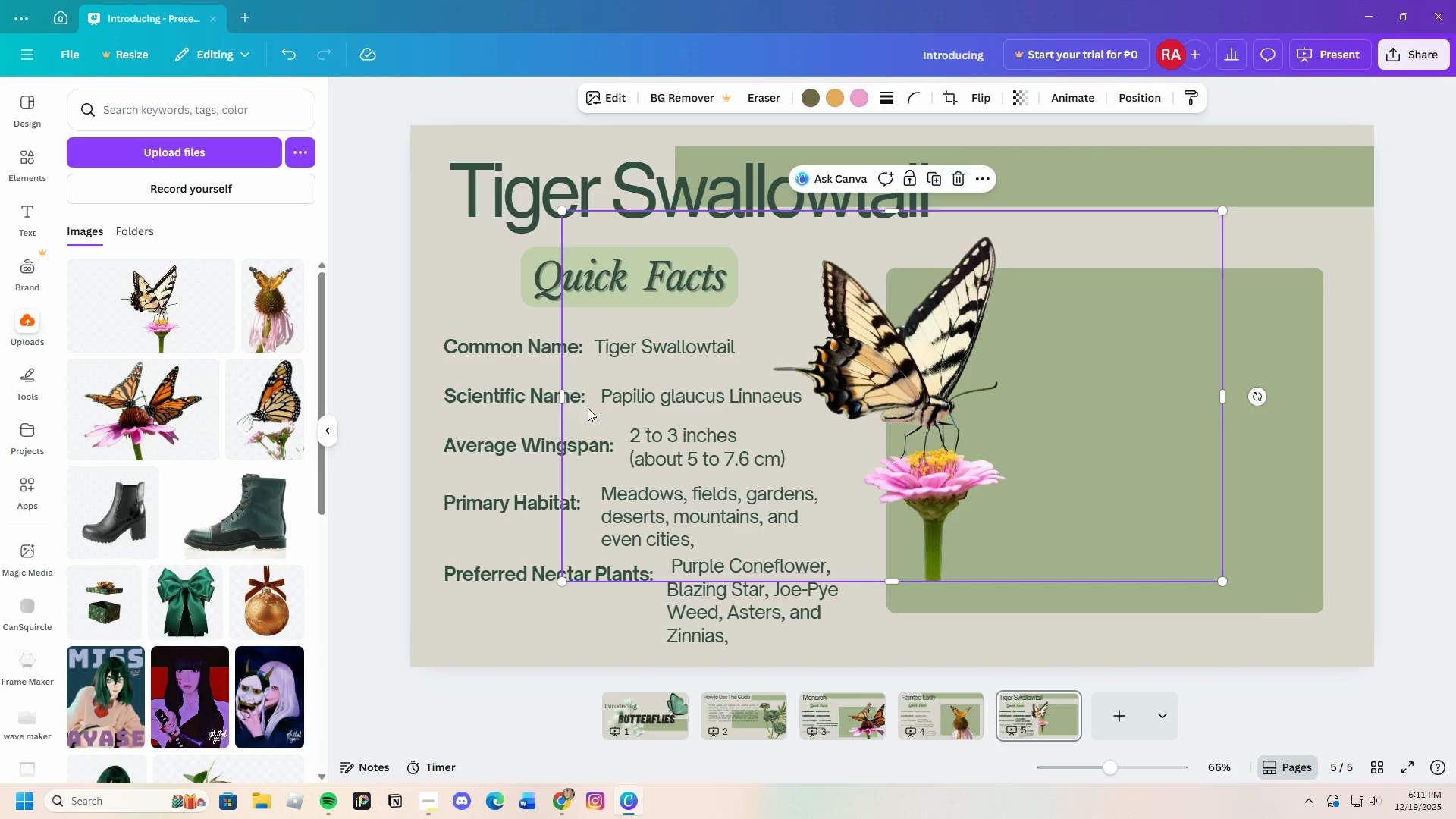 
left_click_drag(start_coordinate=[563, 391], to_coordinate=[761, 410])
 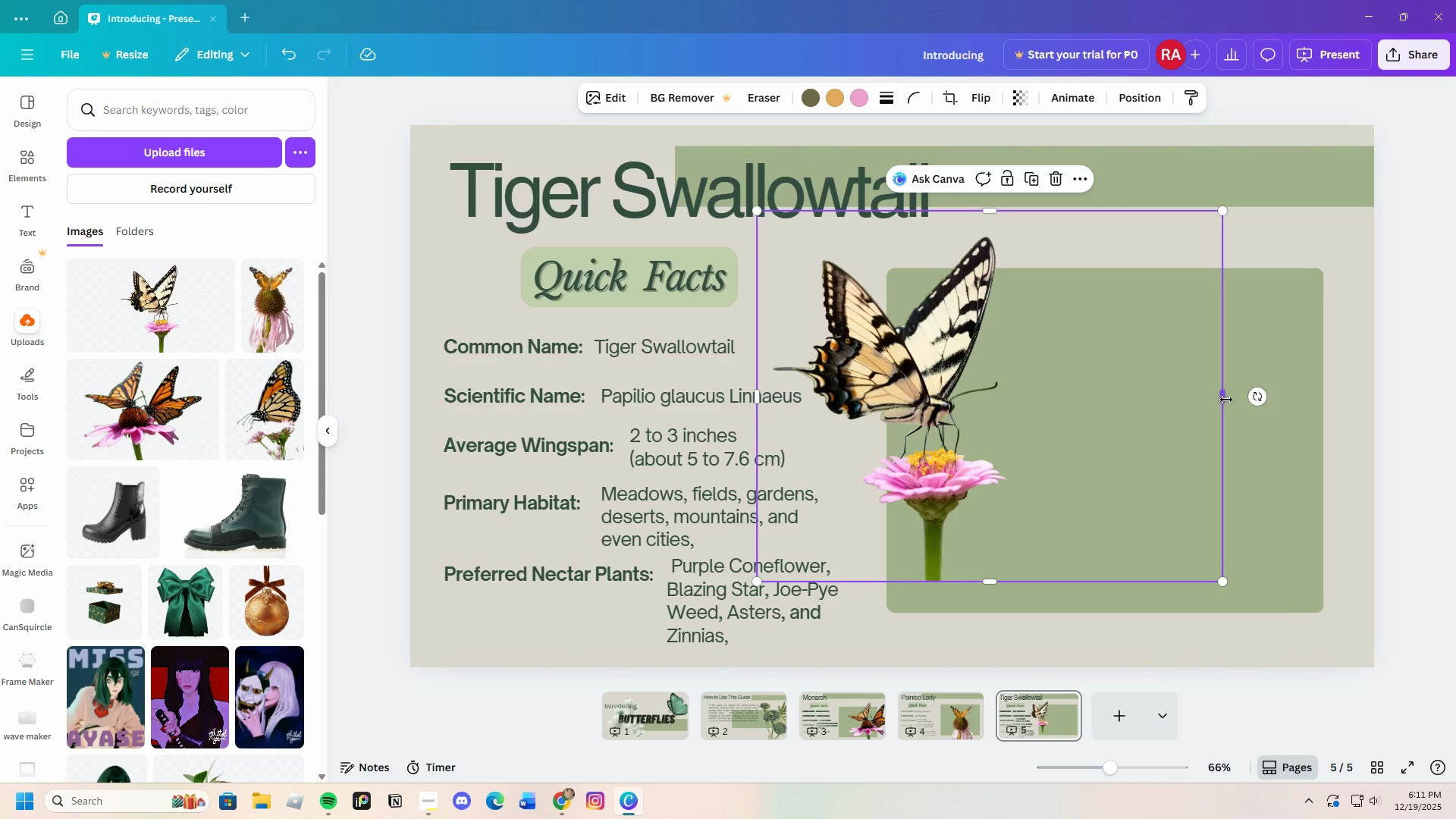 
left_click_drag(start_coordinate=[1225, 399], to_coordinate=[1007, 430])
 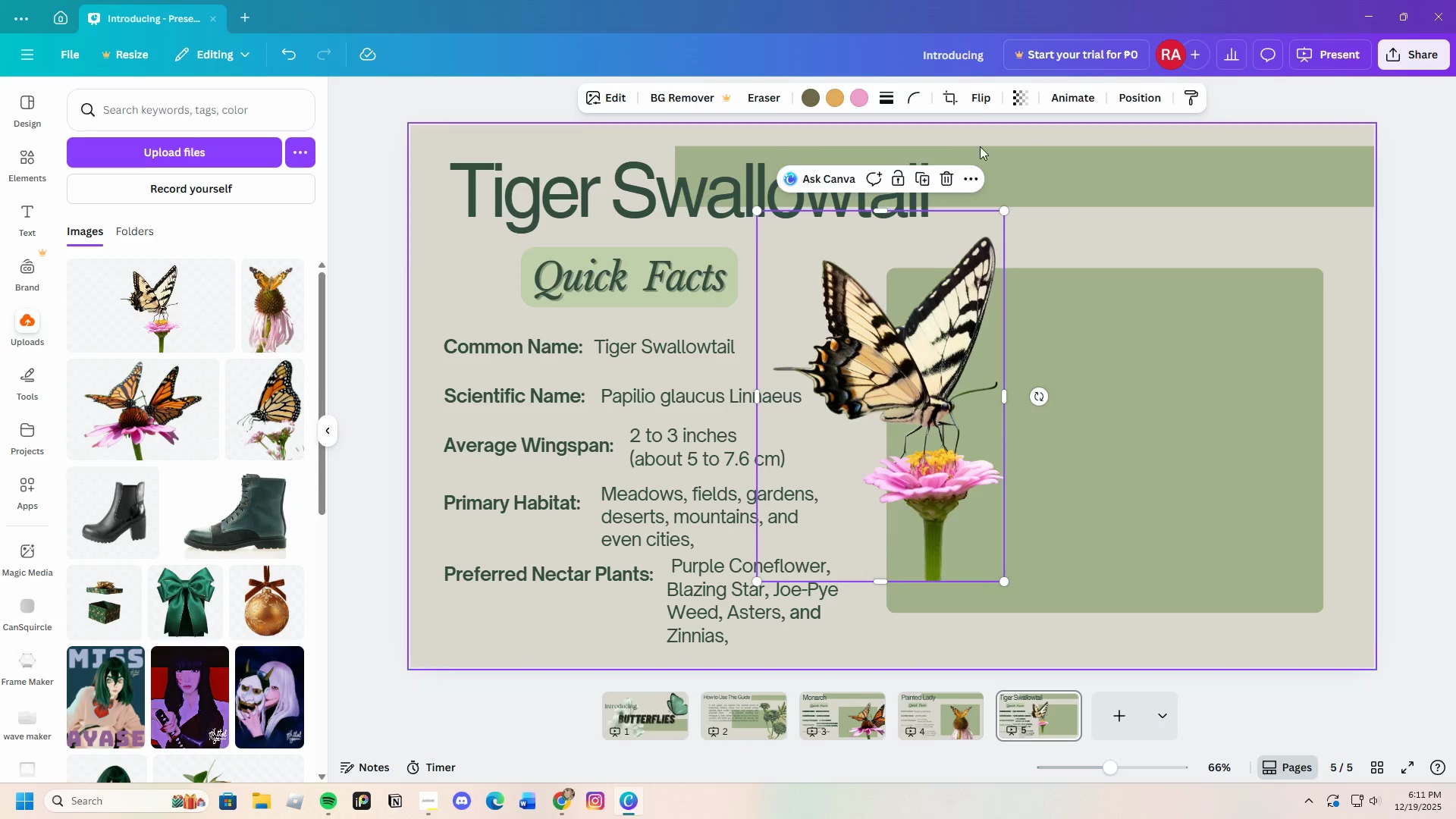 
left_click([975, 93])
 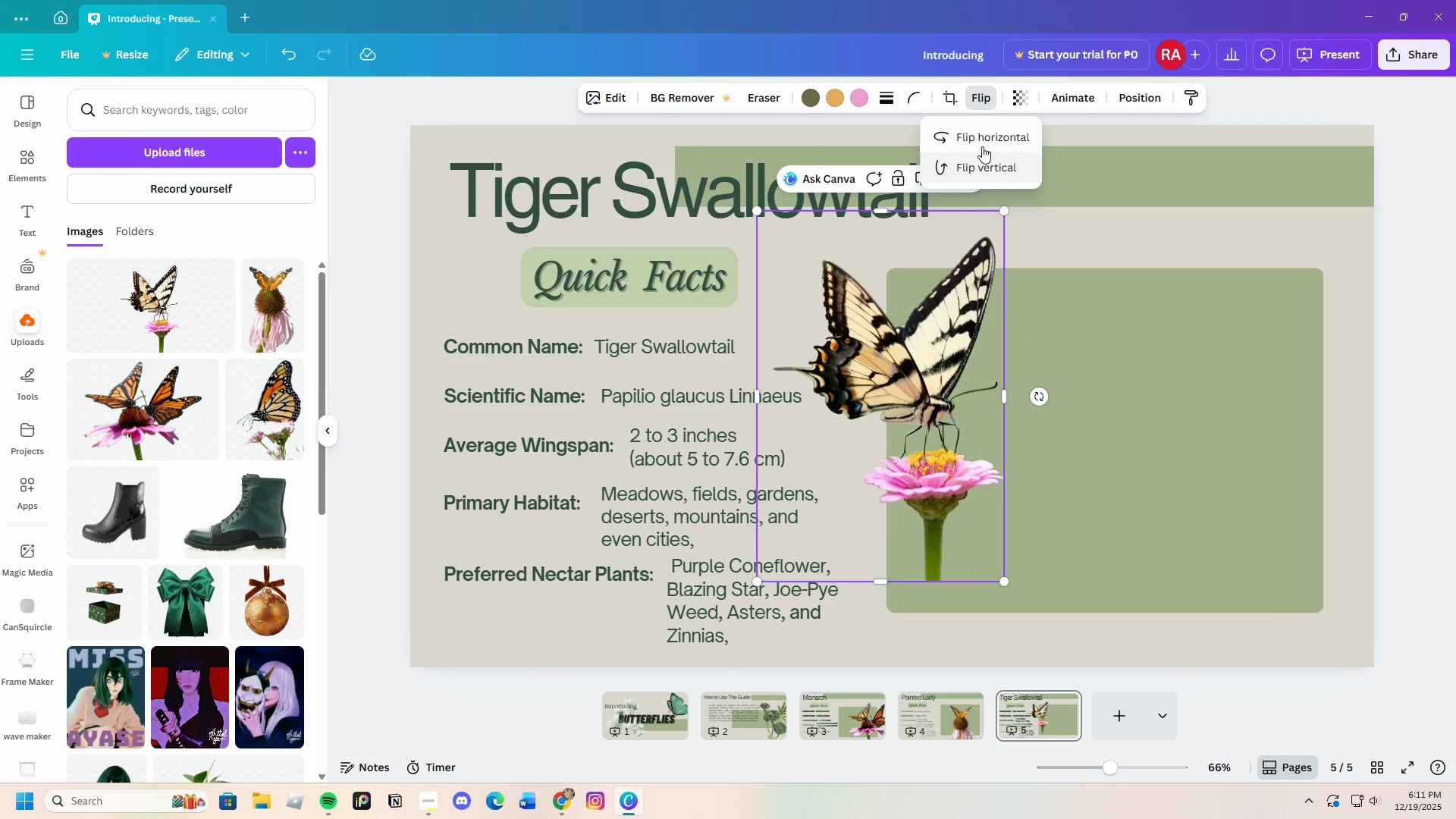 
left_click([973, 137])
 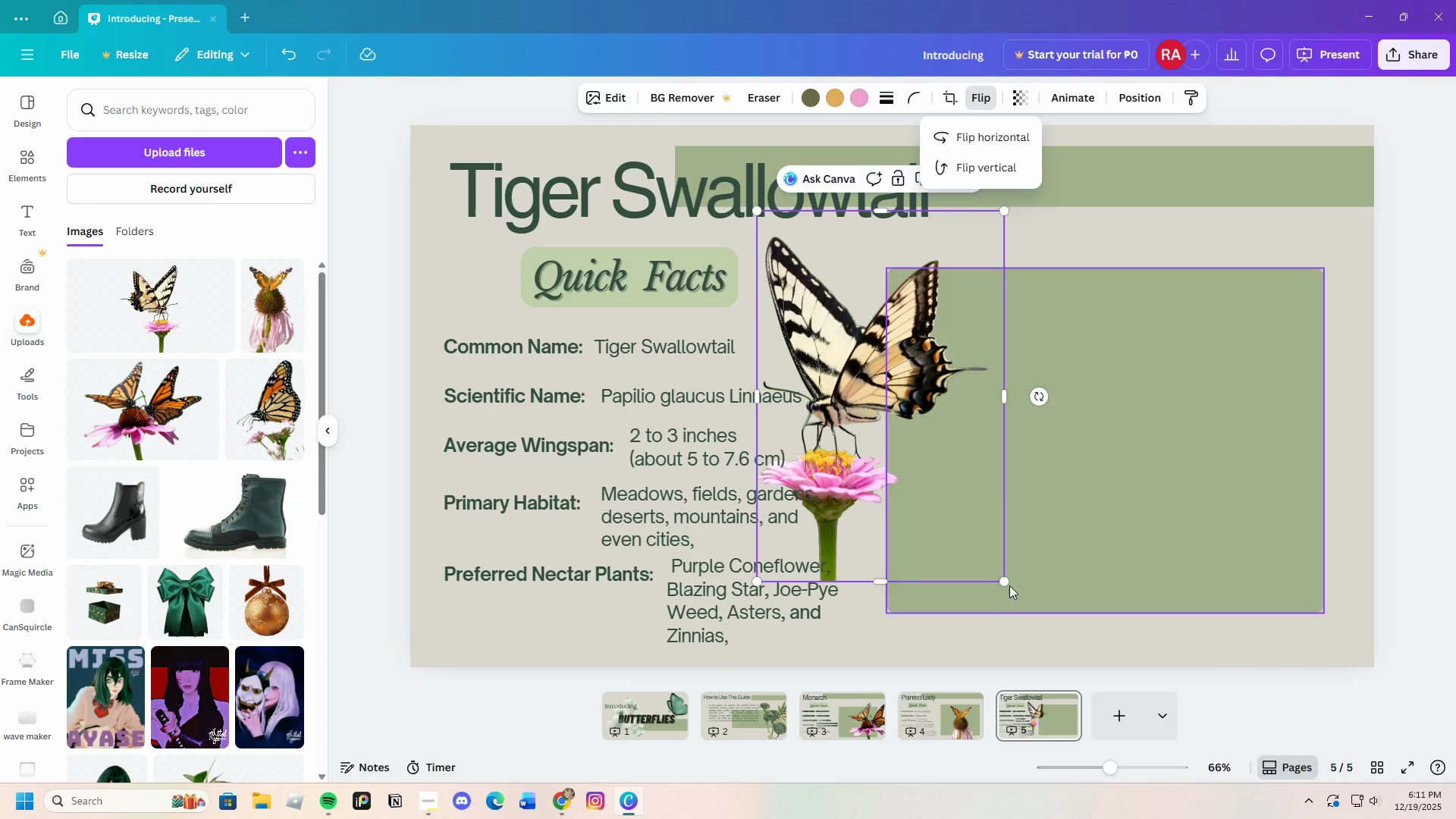 
left_click_drag(start_coordinate=[1006, 582], to_coordinate=[1235, 706])
 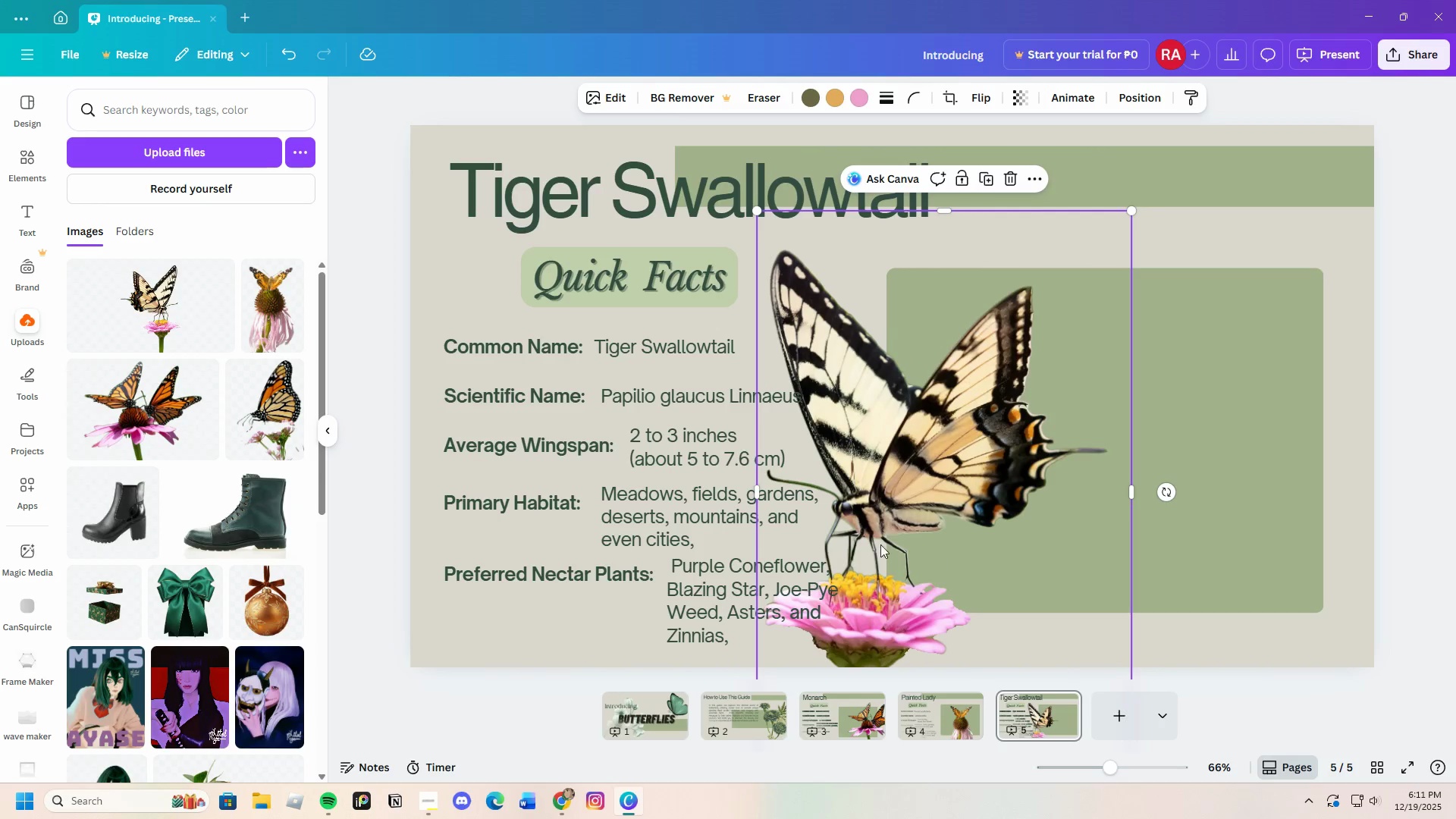 
left_click_drag(start_coordinate=[876, 540], to_coordinate=[1129, 475])
 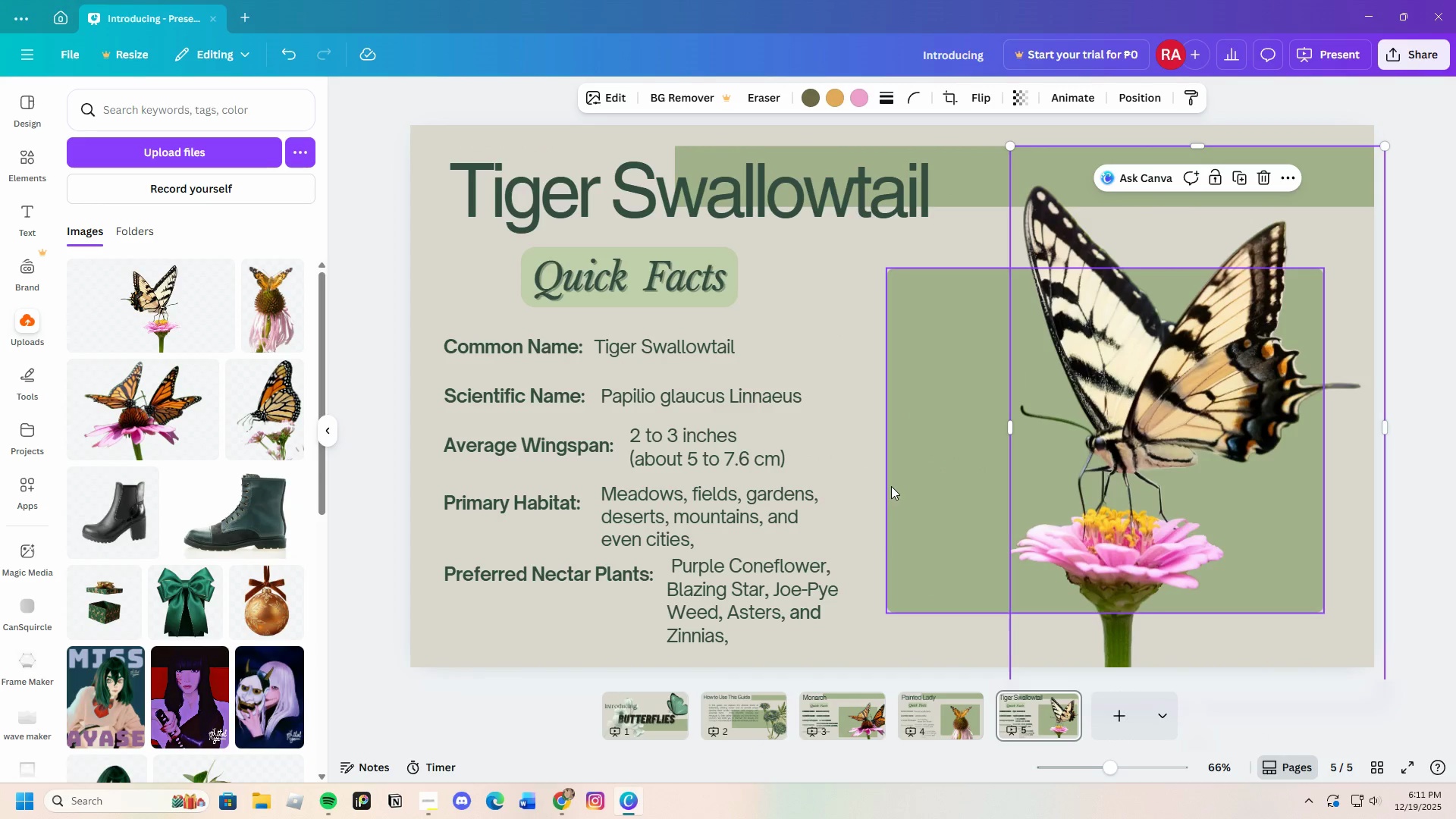 
left_click([891, 486])
 